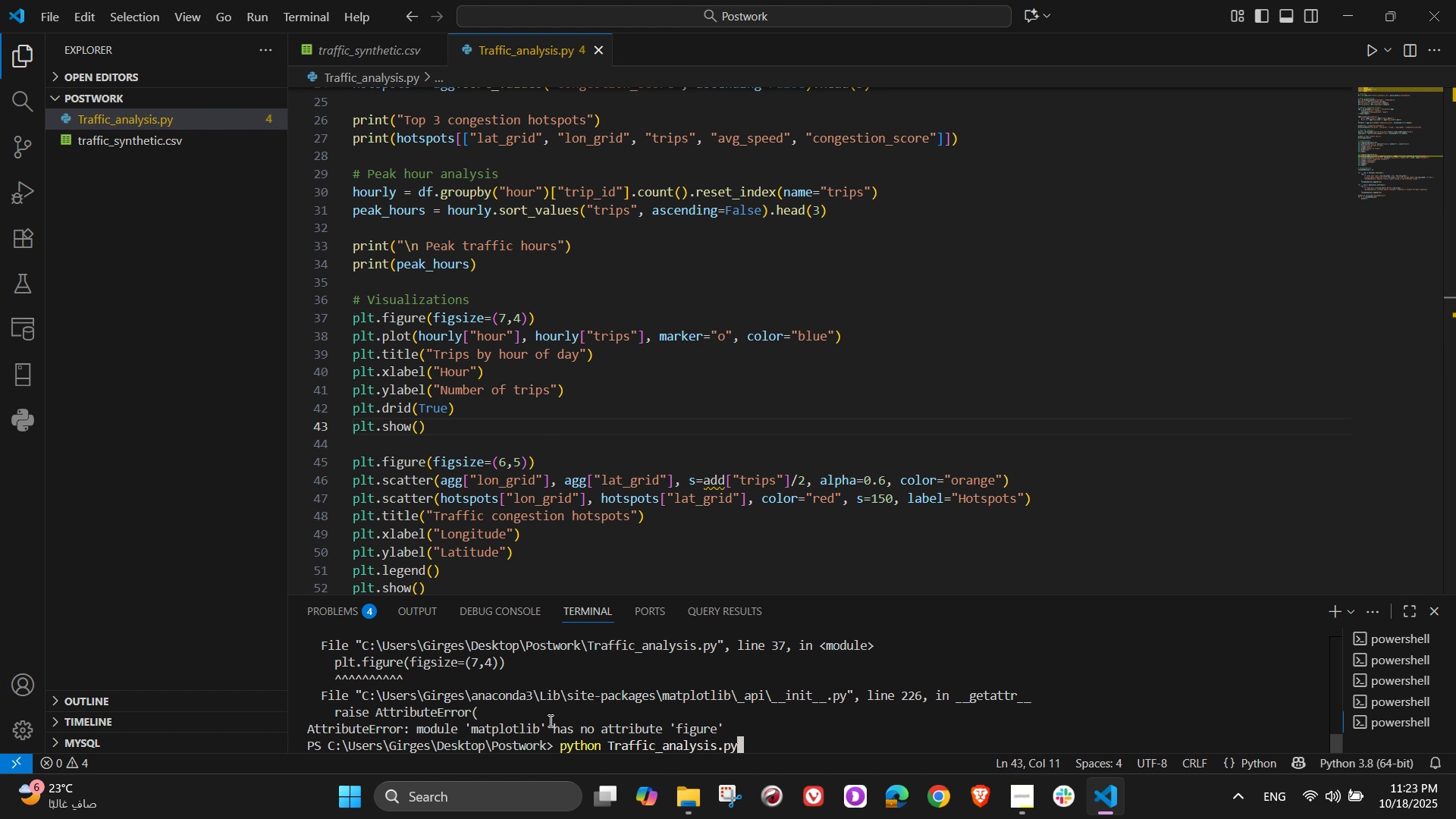 
key(ArrowUp)
 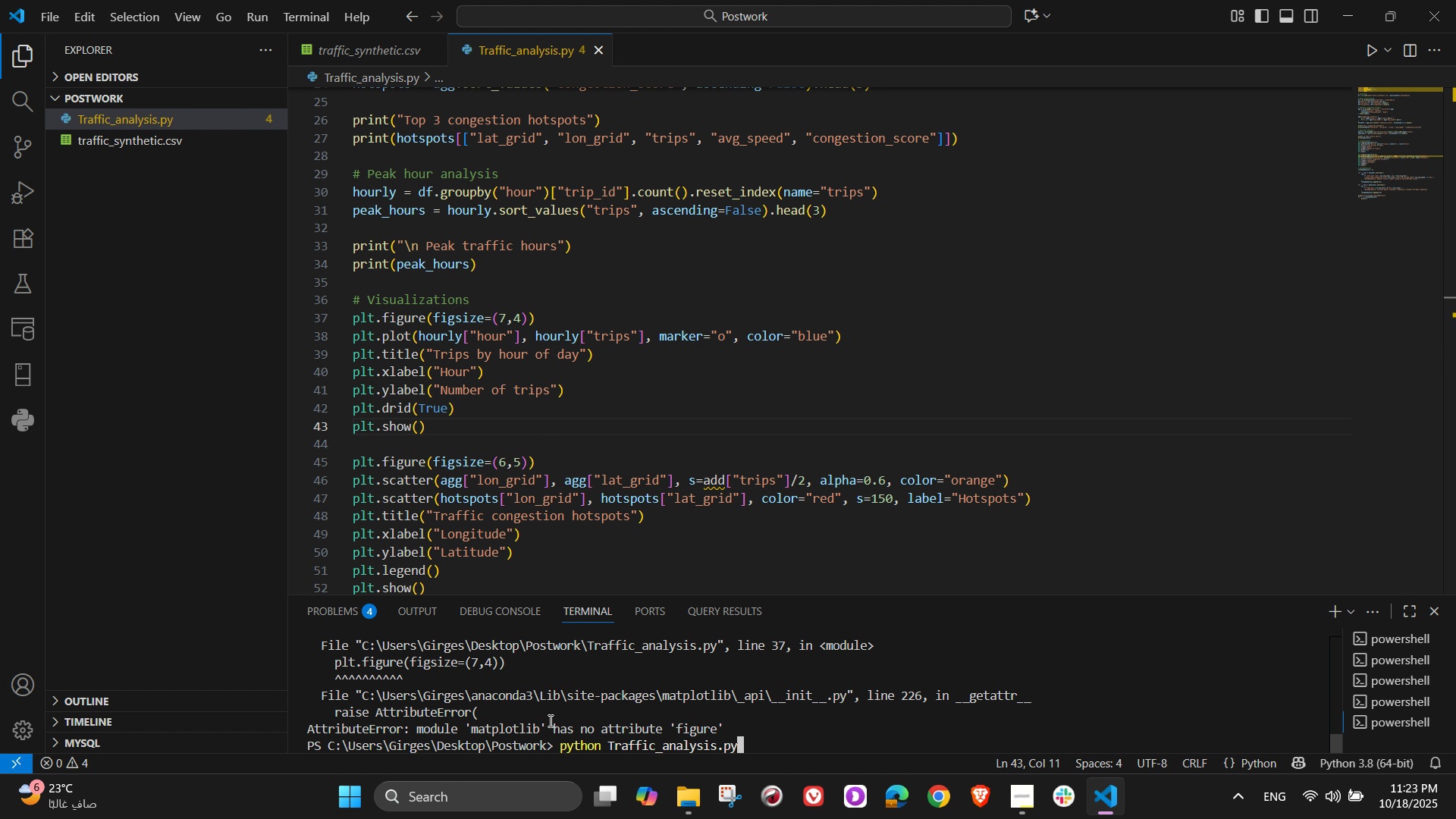 
key(Enter)
 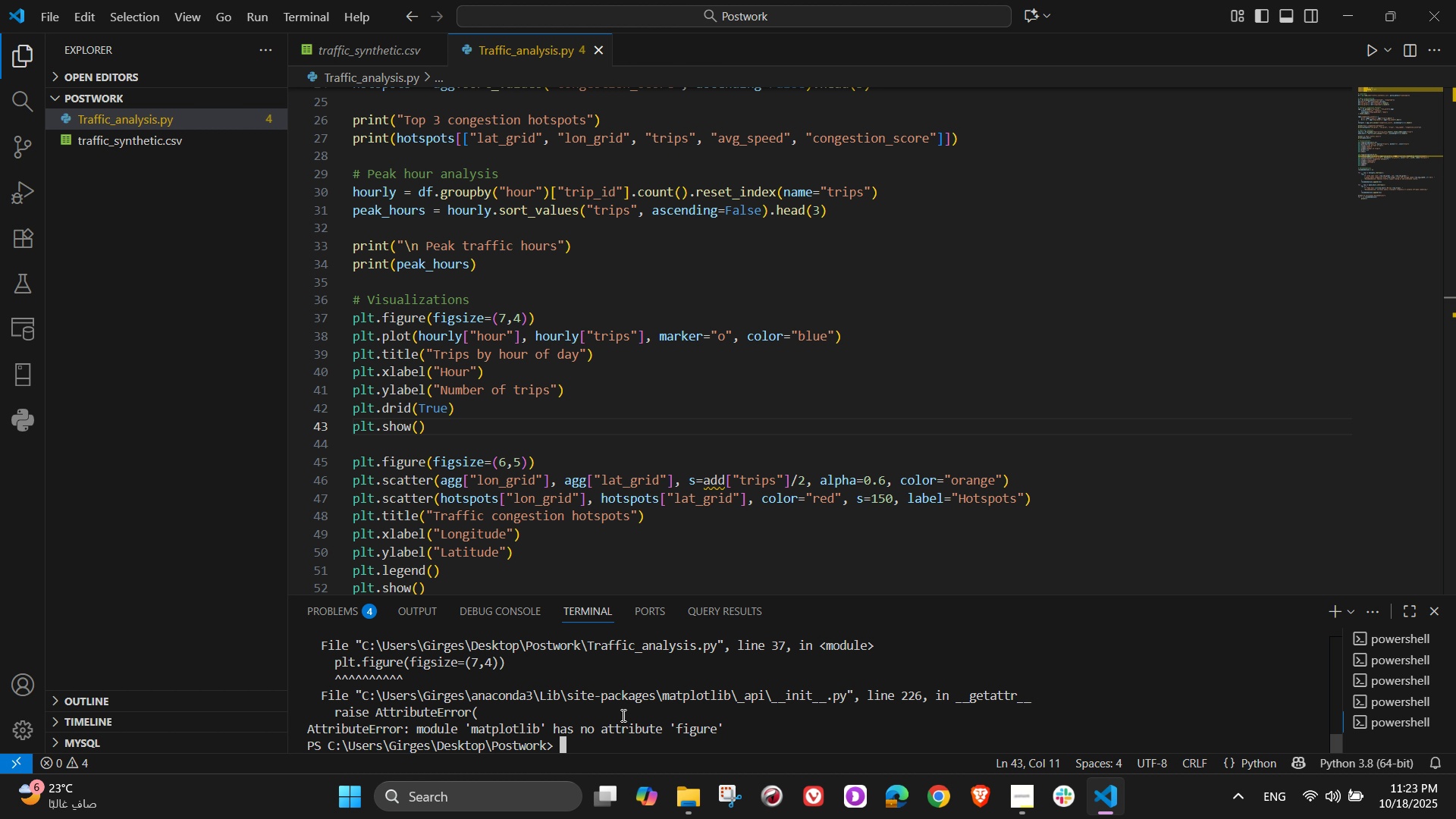 
scroll: coordinate [876, 701], scroll_direction: up, amount: 2.0
 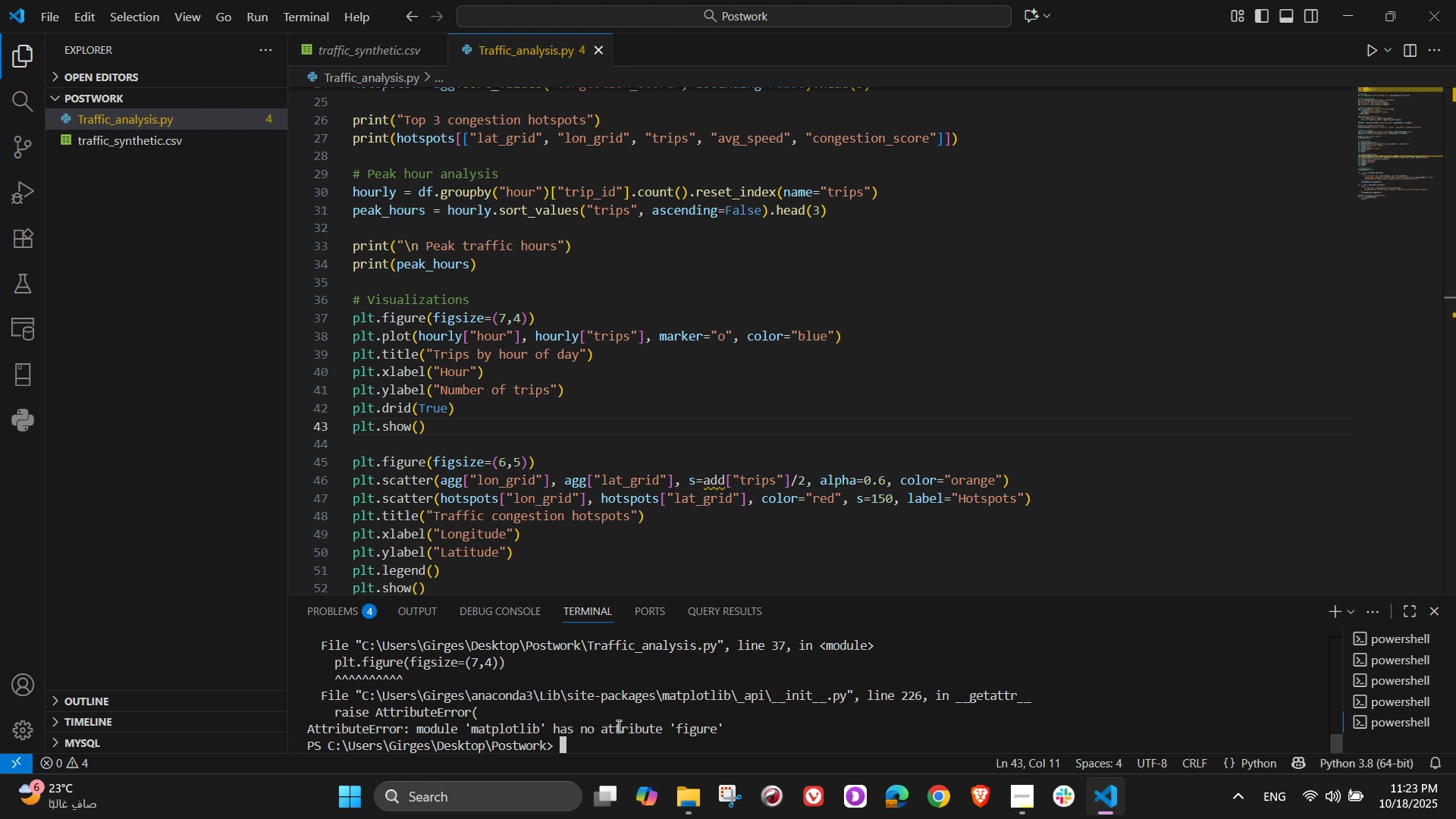 
scroll: coordinate [617, 726], scroll_direction: down, amount: 2.0
 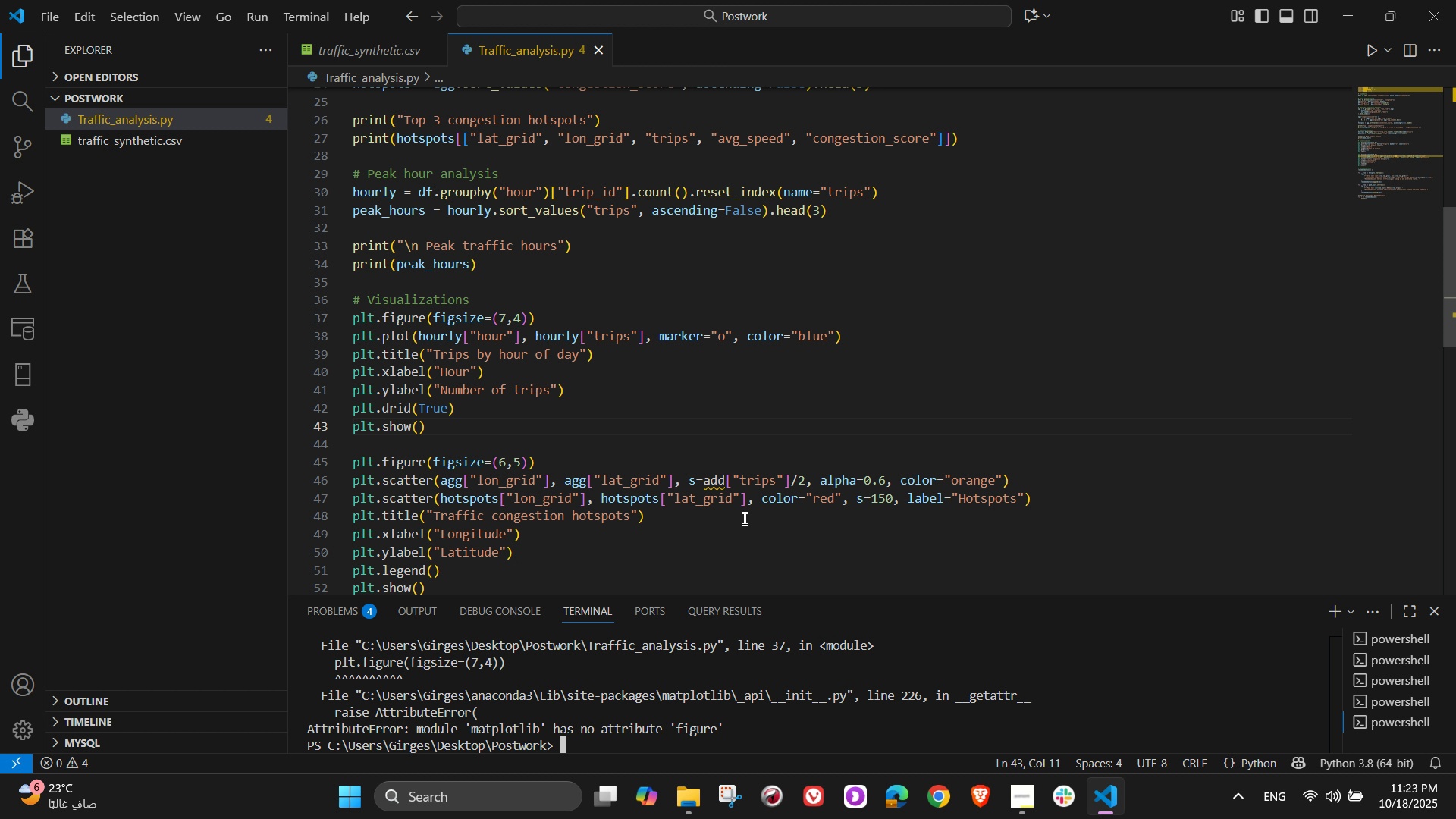 
wait(10.94)
 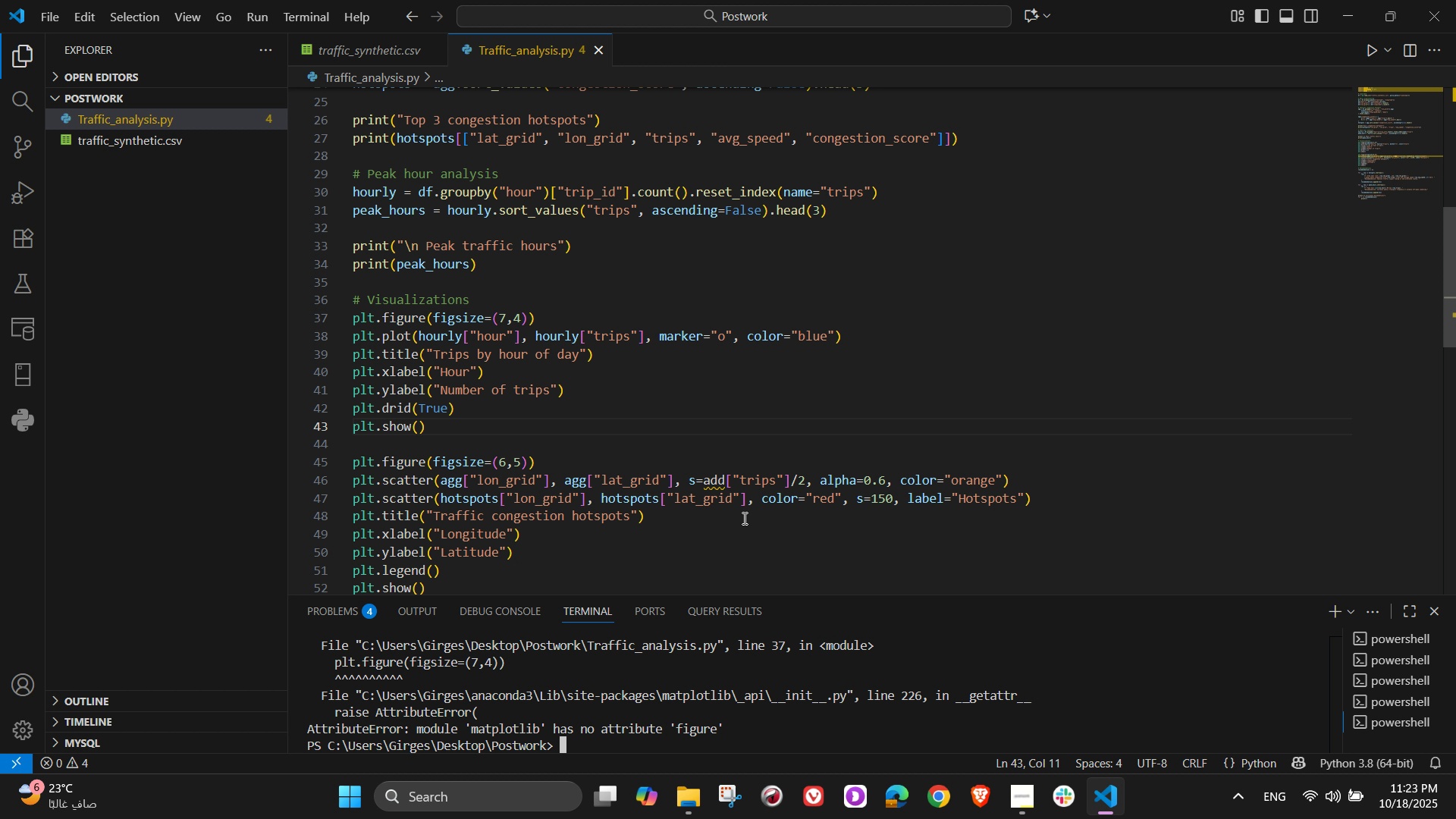 
left_click([930, 786])
 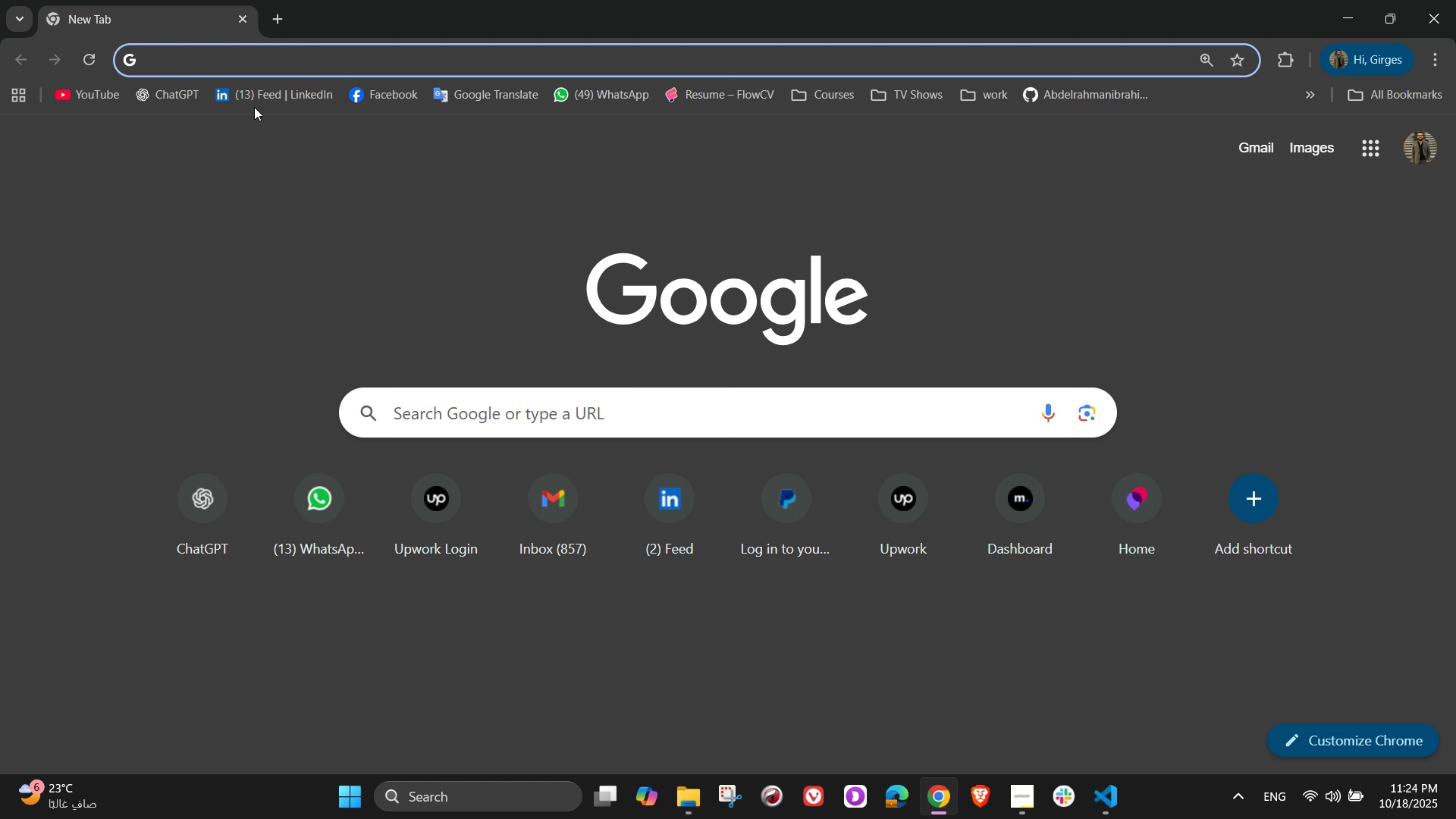 
left_click([579, 91])
 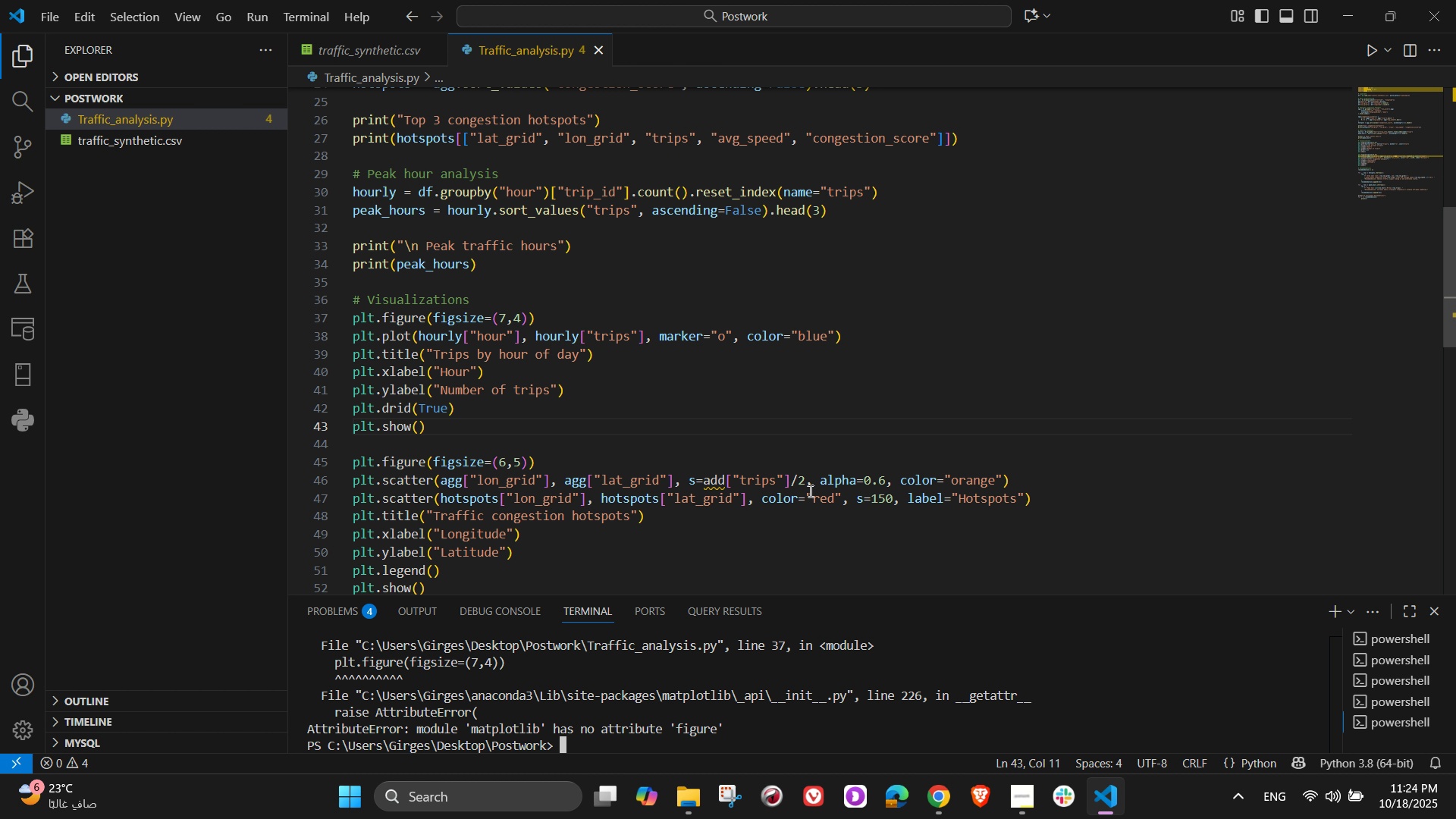 
left_click([612, 571])
 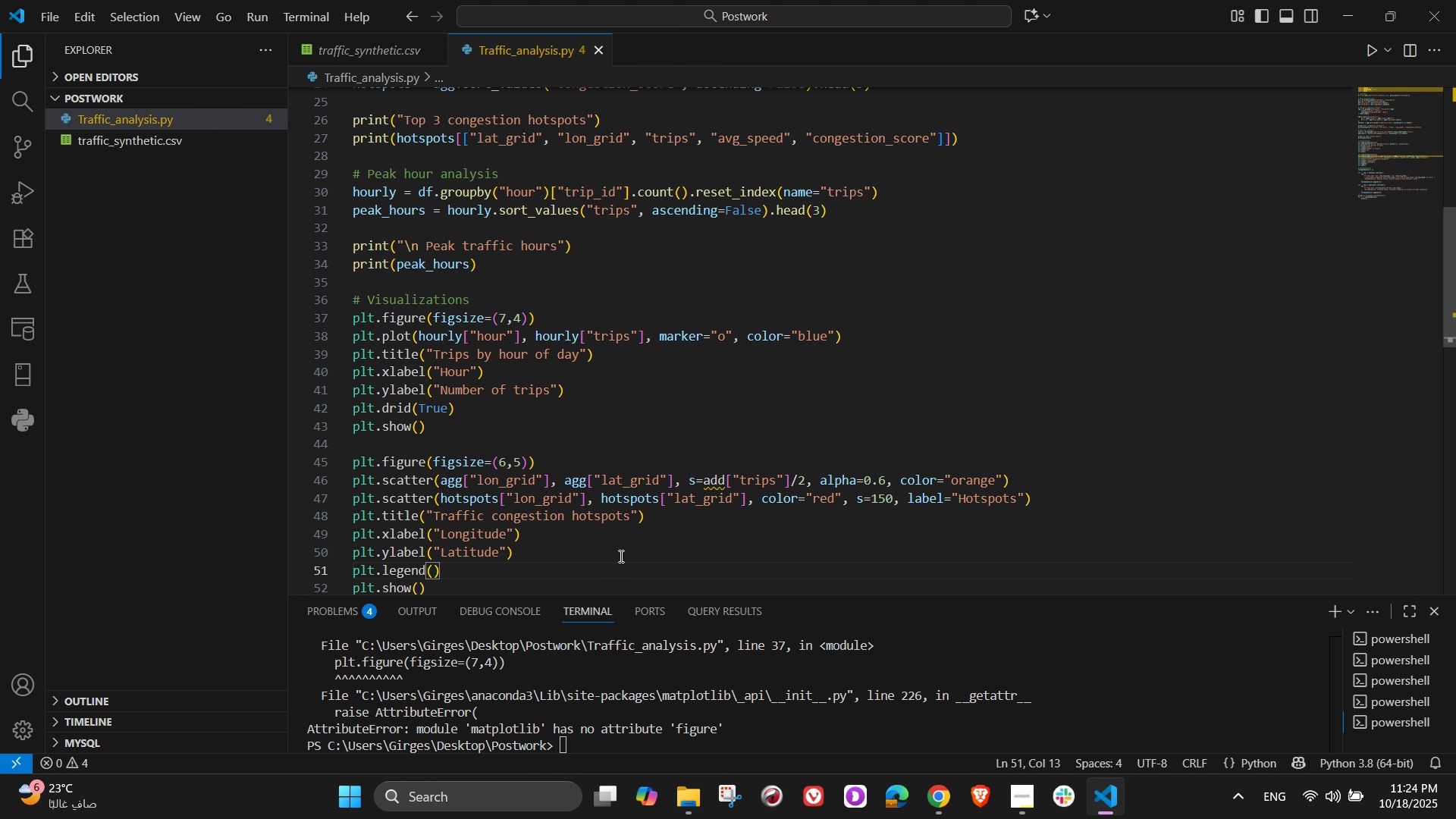 
key(Control+A)
 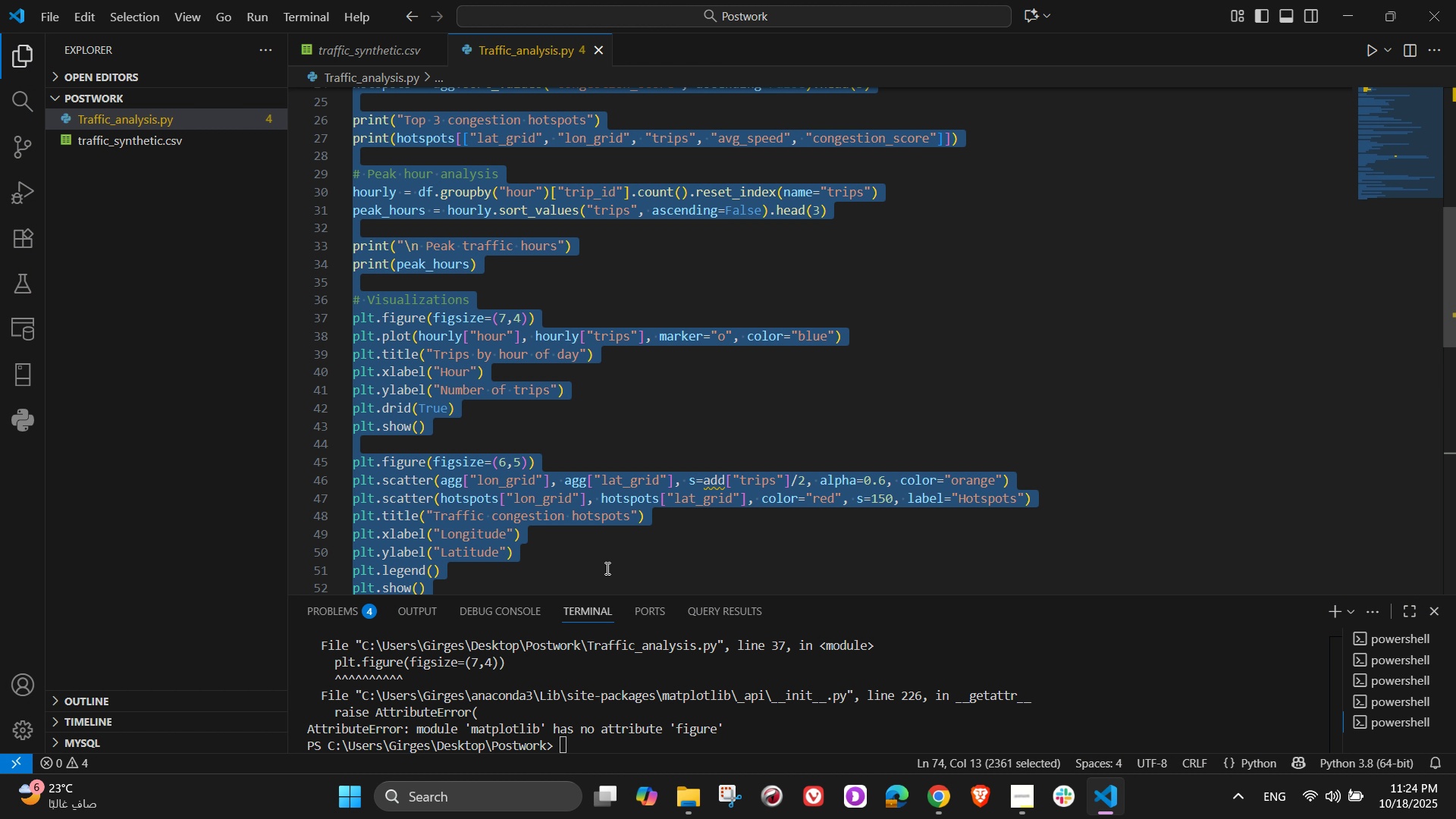 
key(Control+C)
 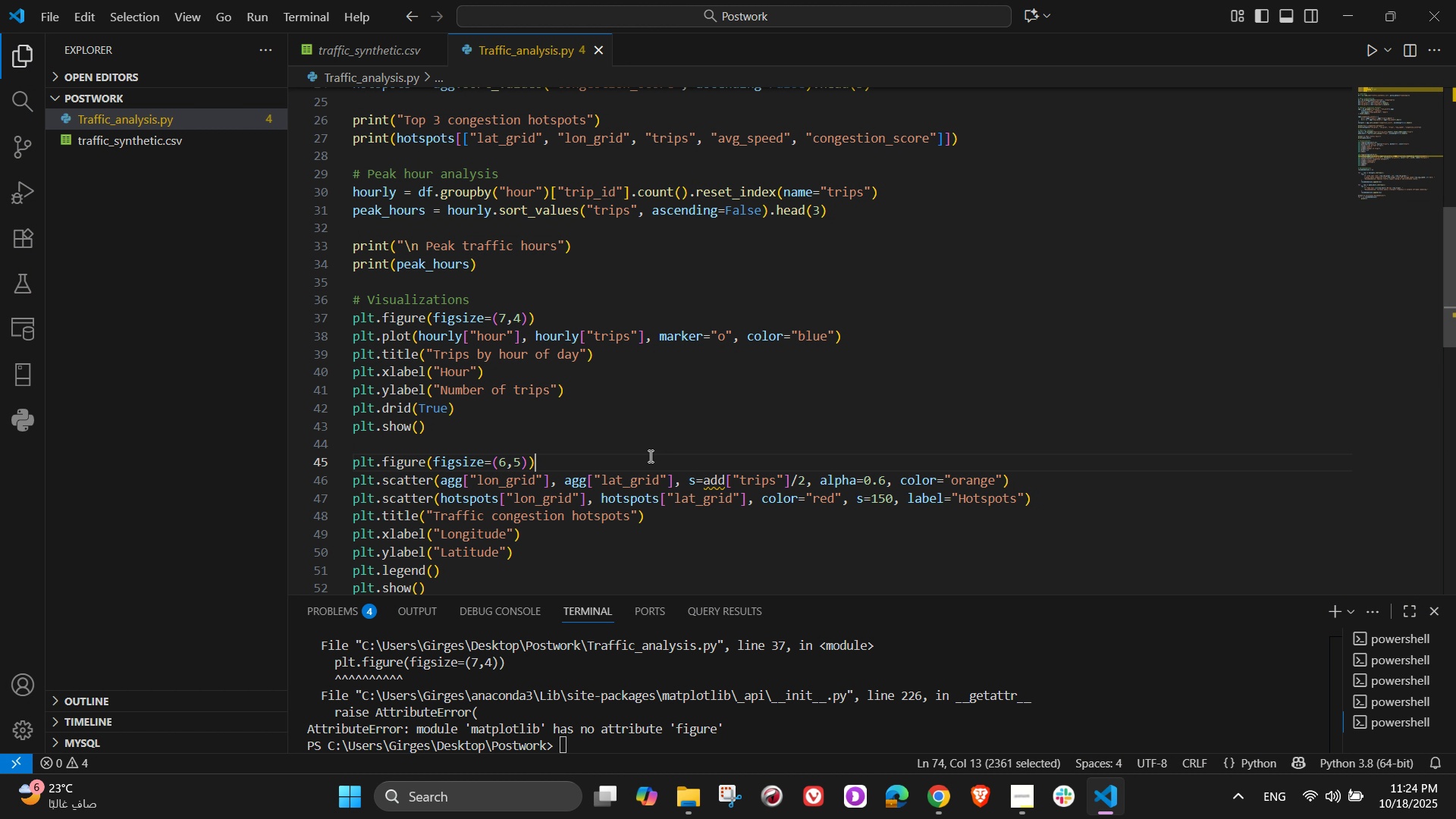 
left_click([649, 456])
 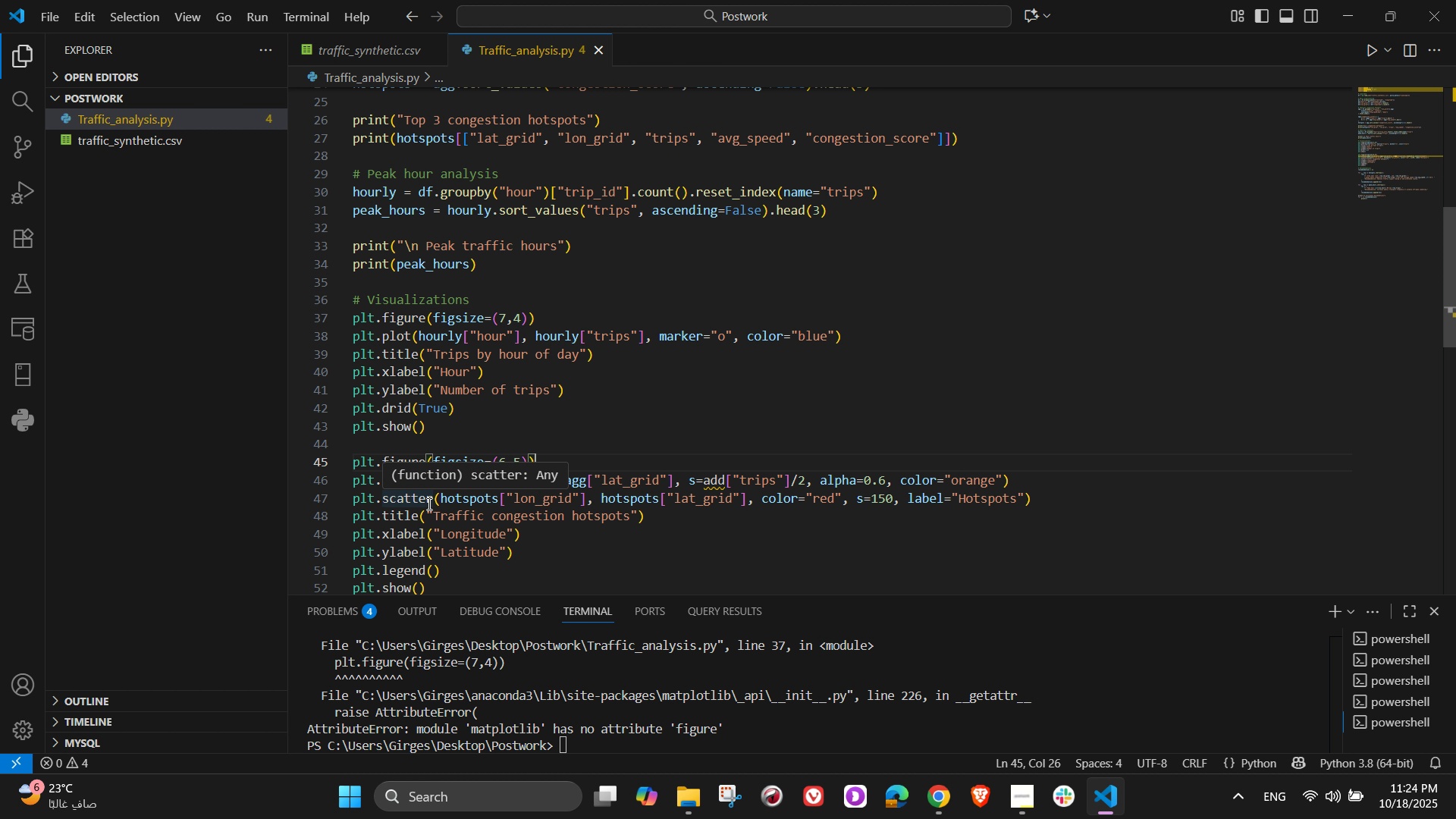 
left_click([708, 479])
 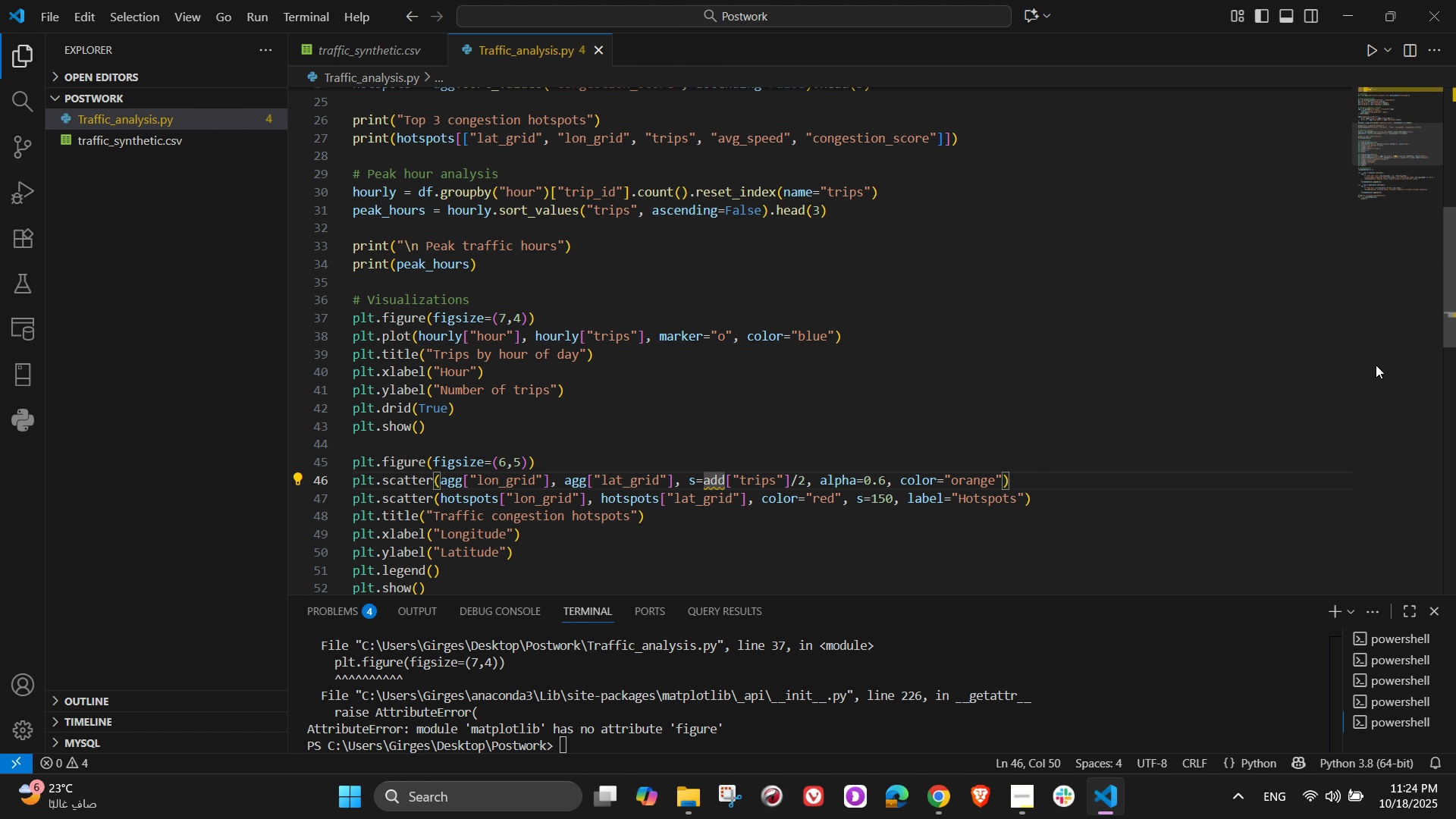 
wait(33.59)
 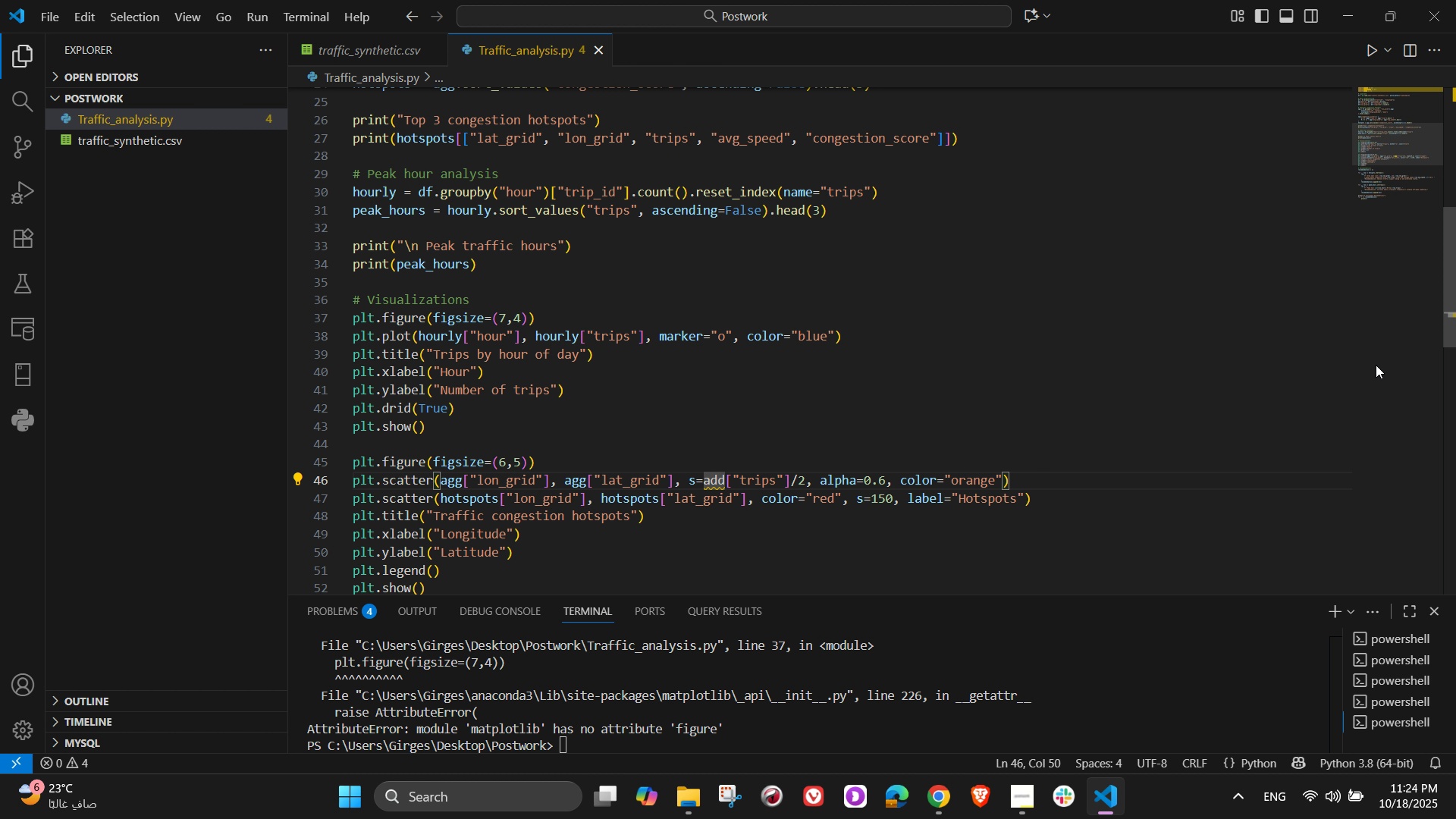 
scroll: coordinate [998, 319], scroll_direction: down, amount: 1.0
 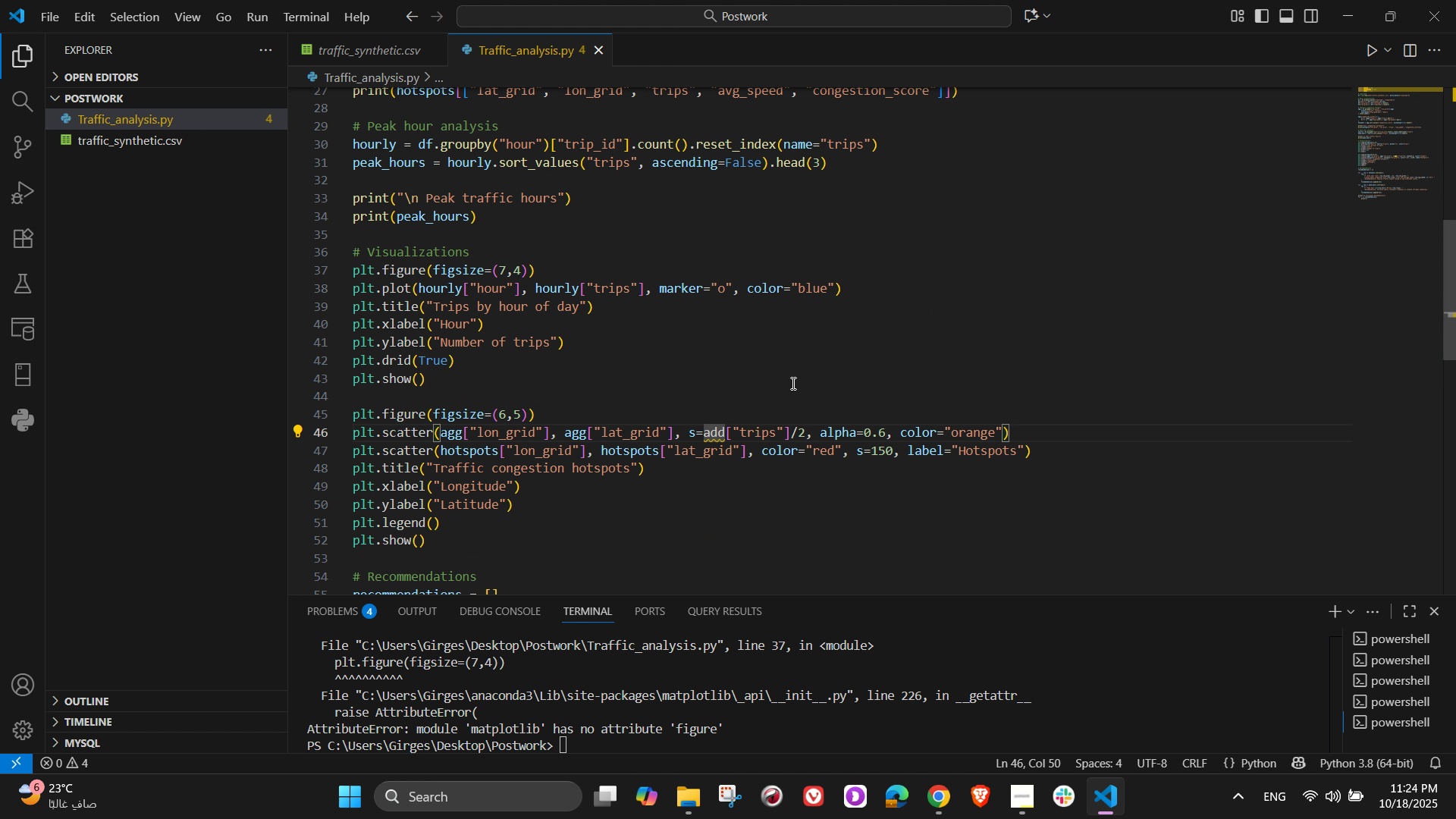 
wait(7.12)
 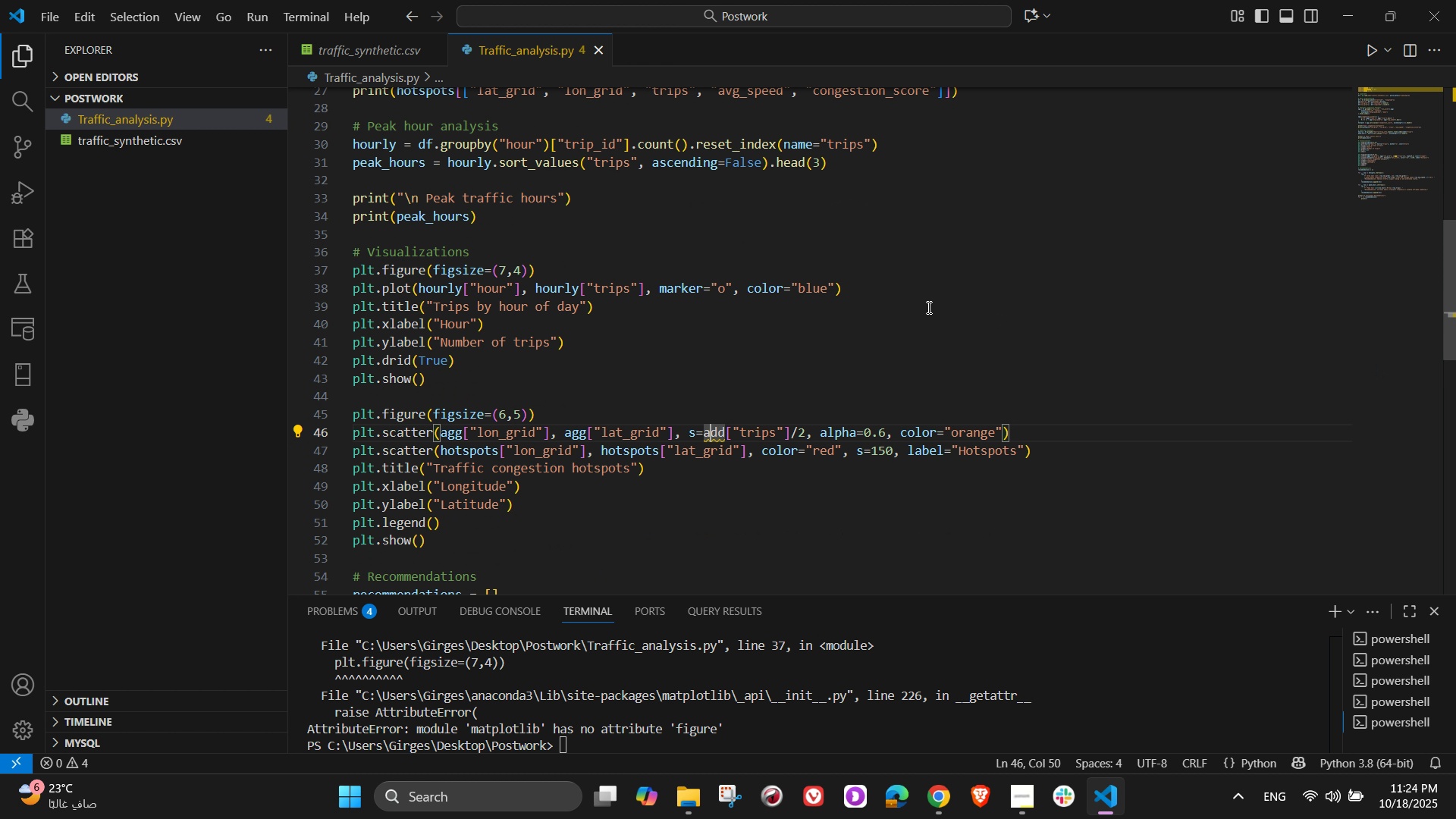 
mouse_move([421, 366])
 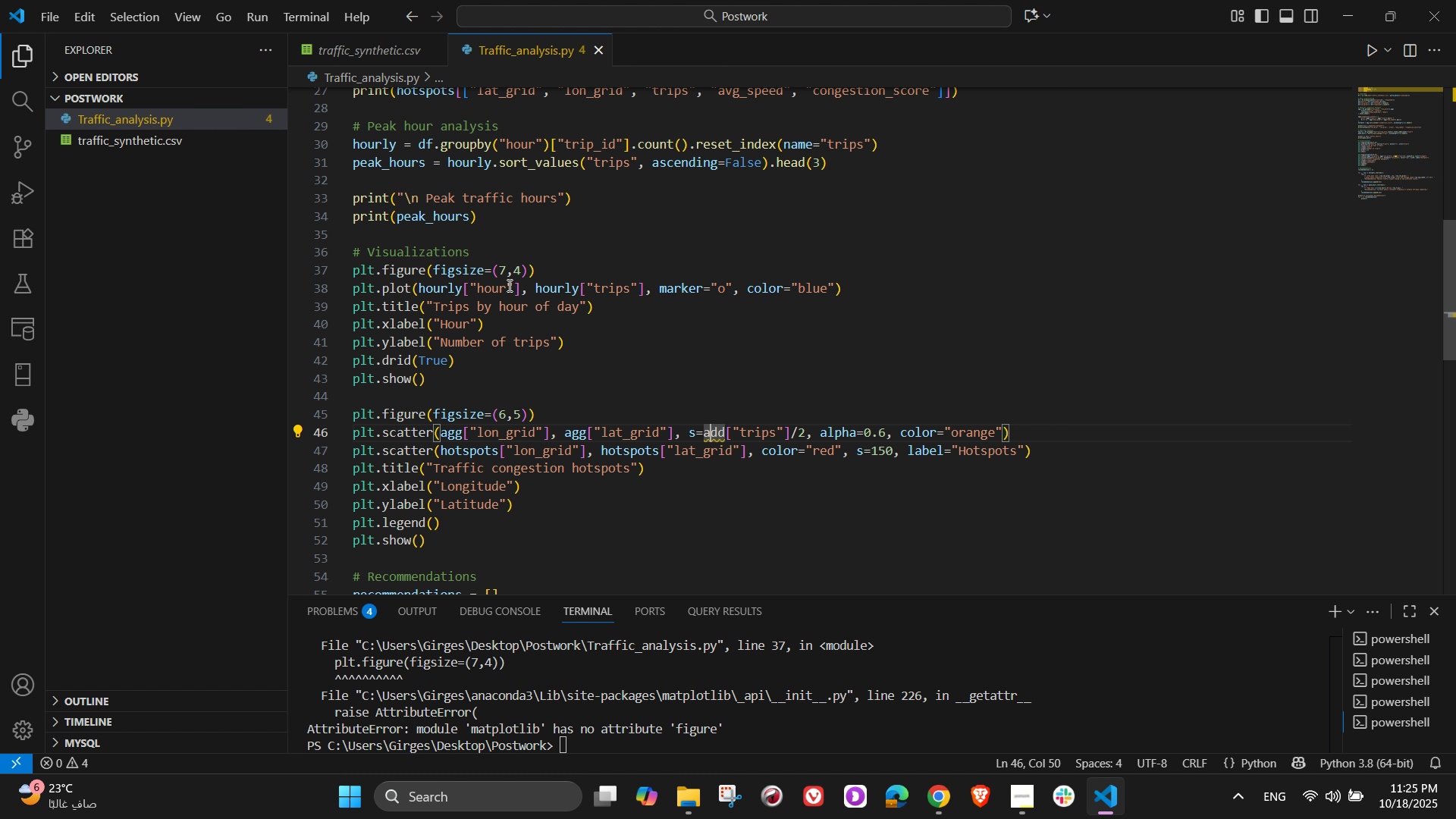 
left_click([514, 271])
 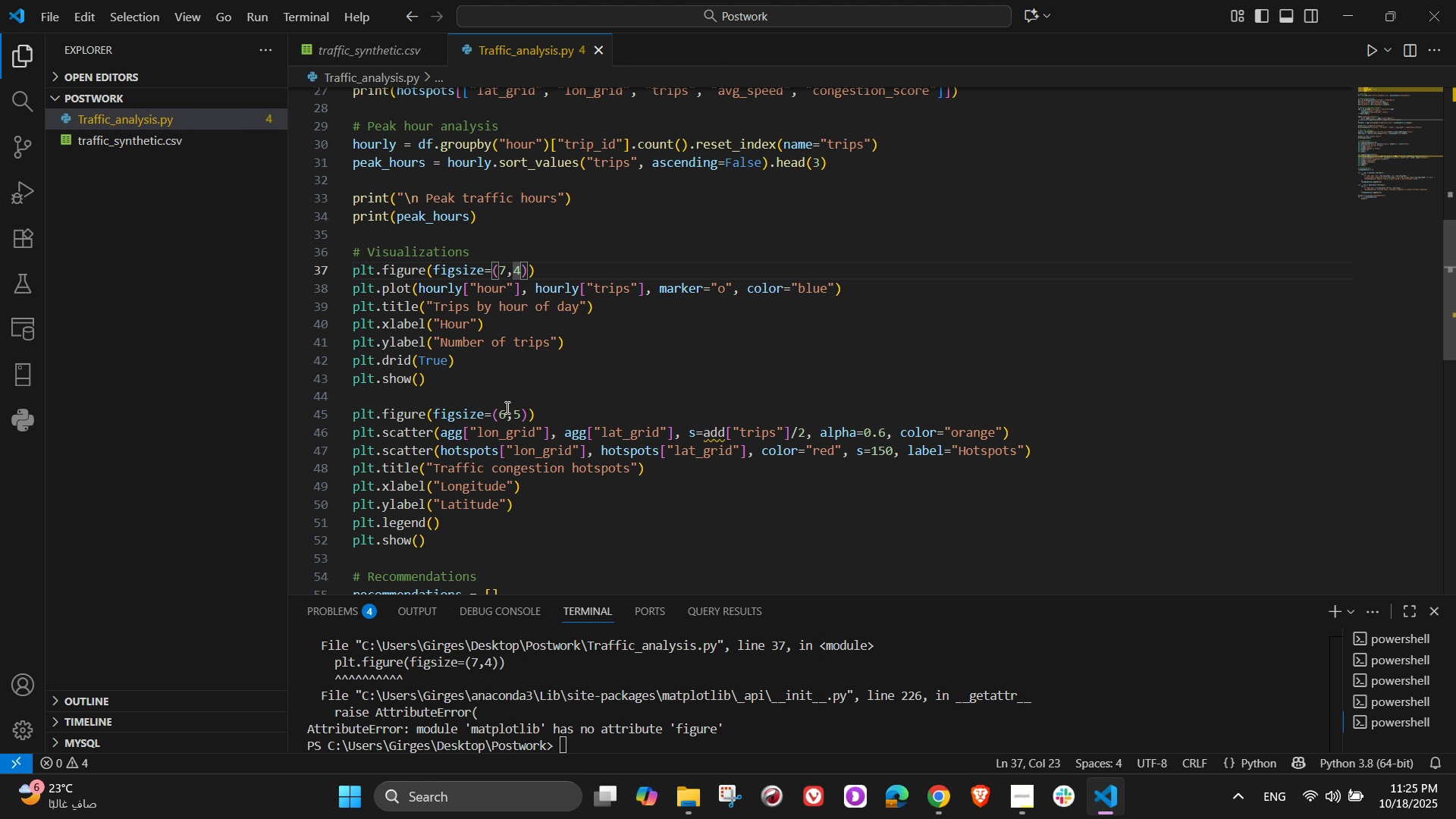 
key(Space)
 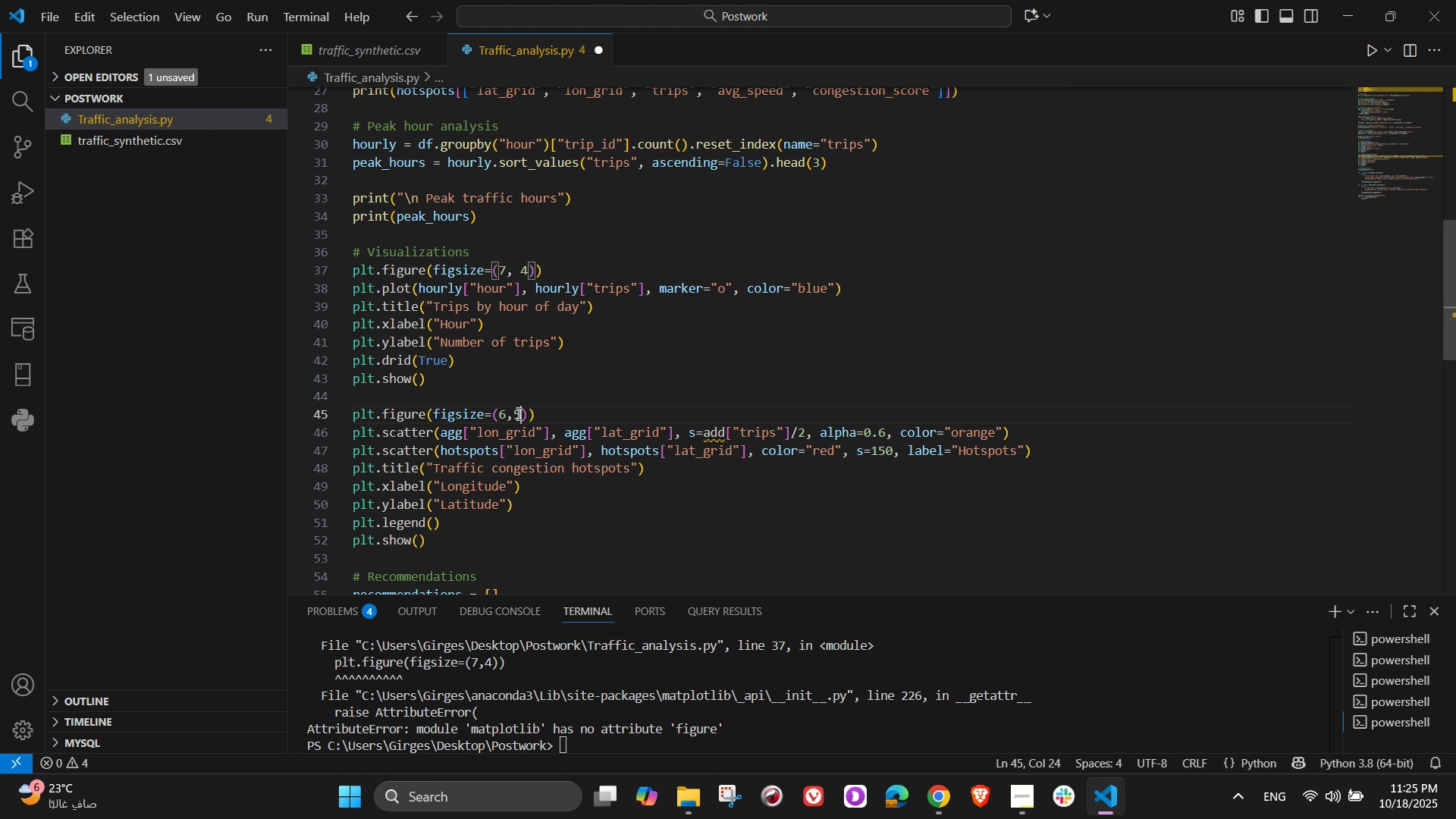 
left_click([517, 413])
 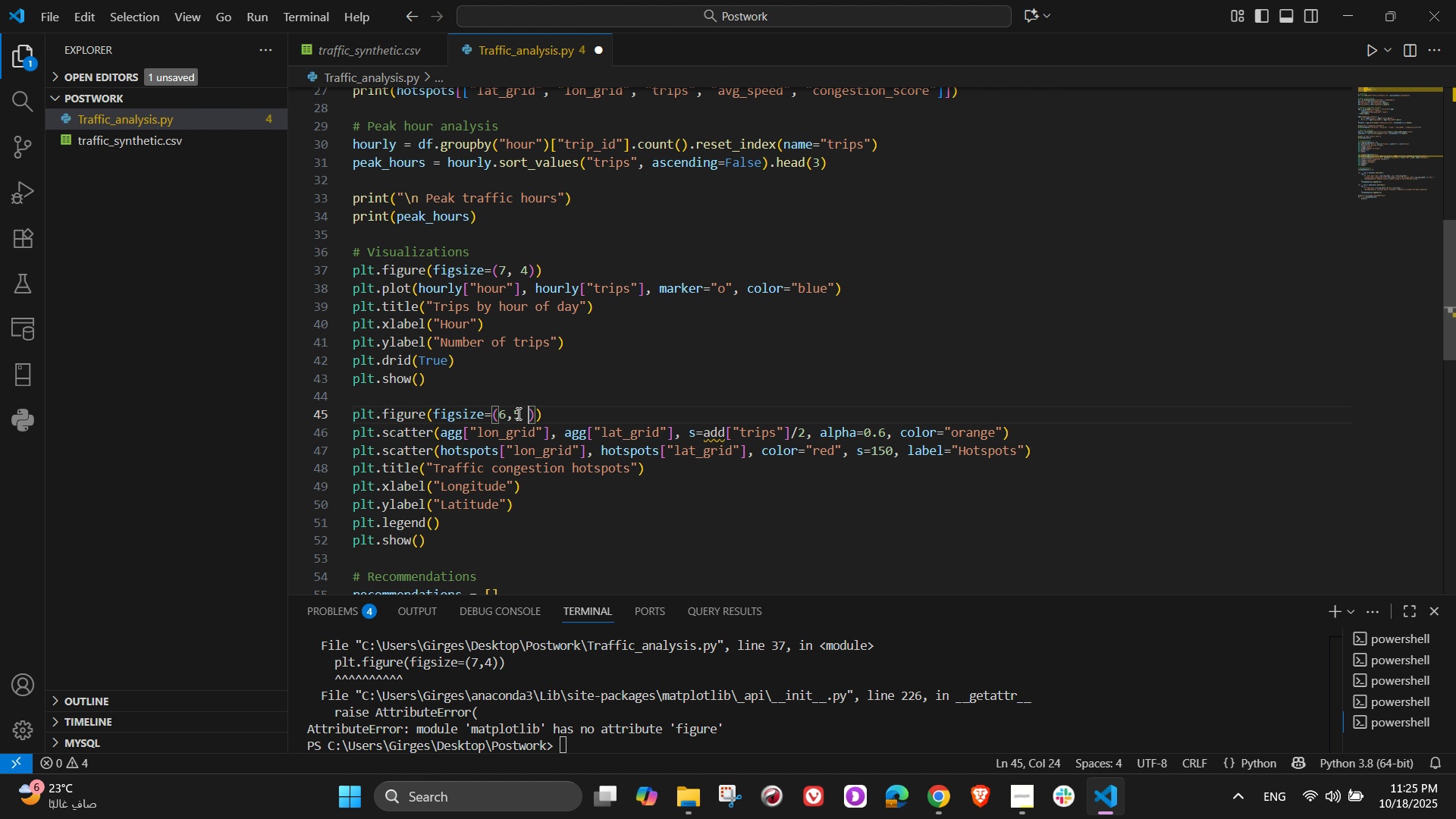 
key(Space)
 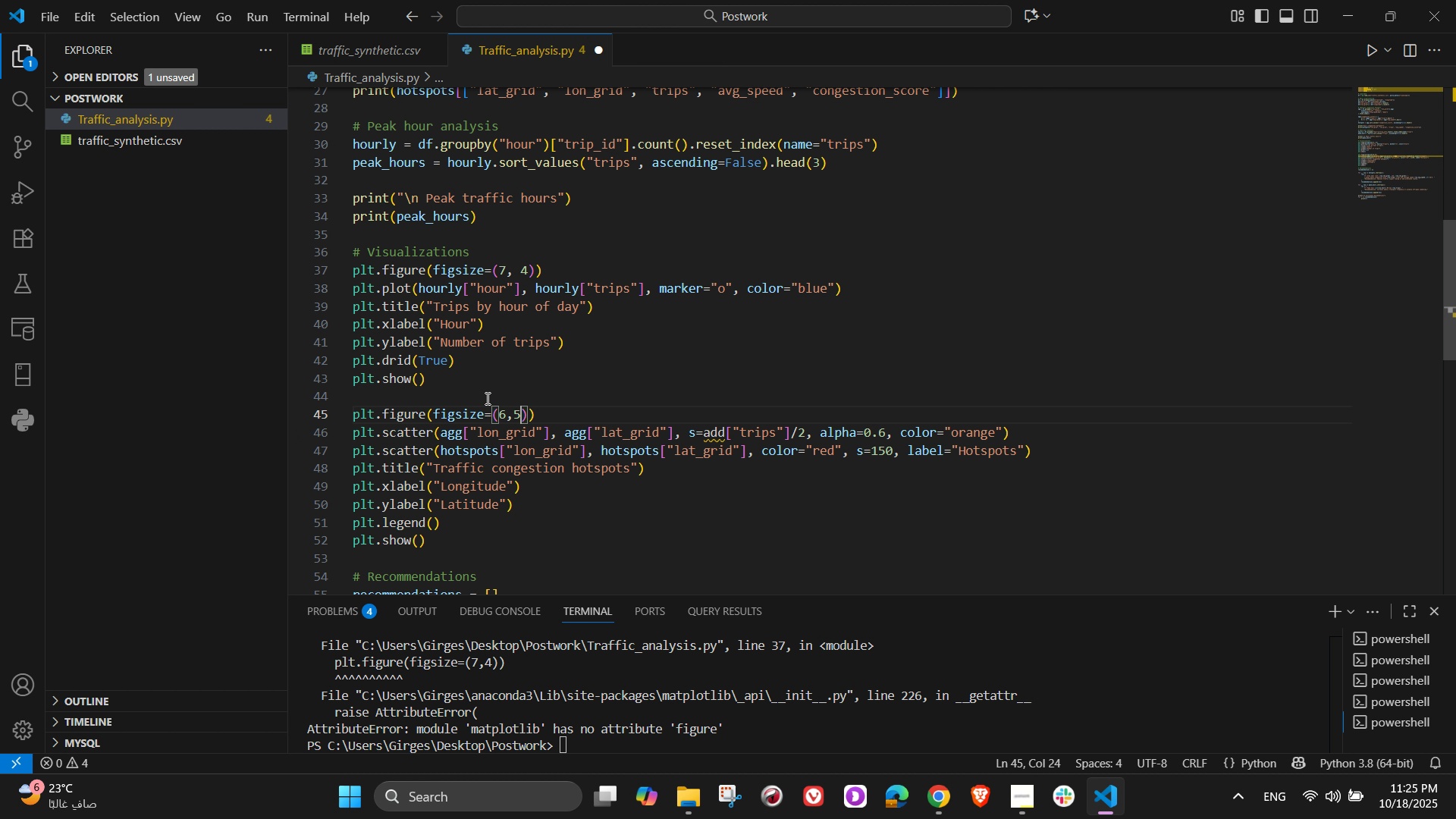 
key(Backspace)
 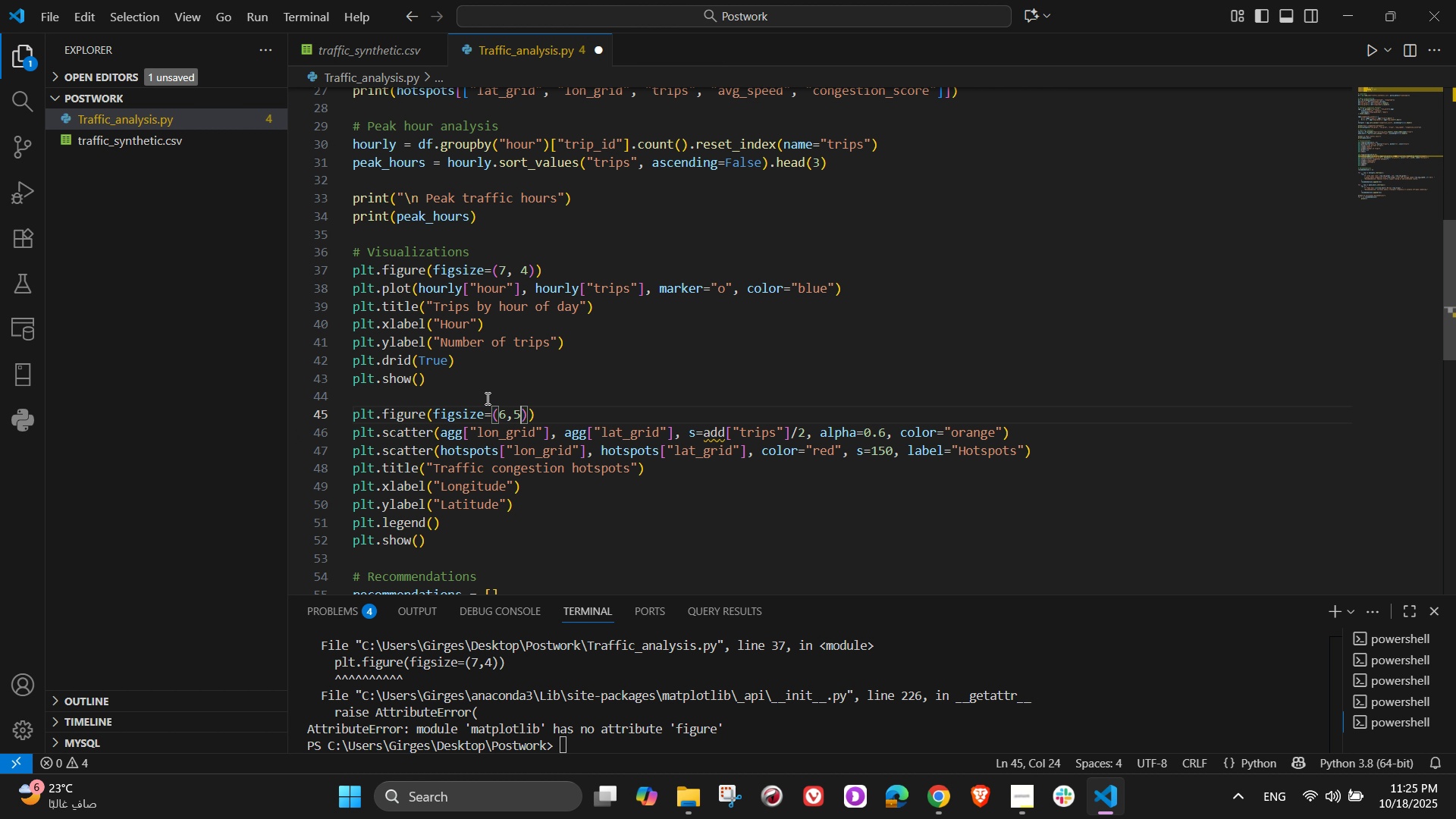 
key(ArrowLeft)
 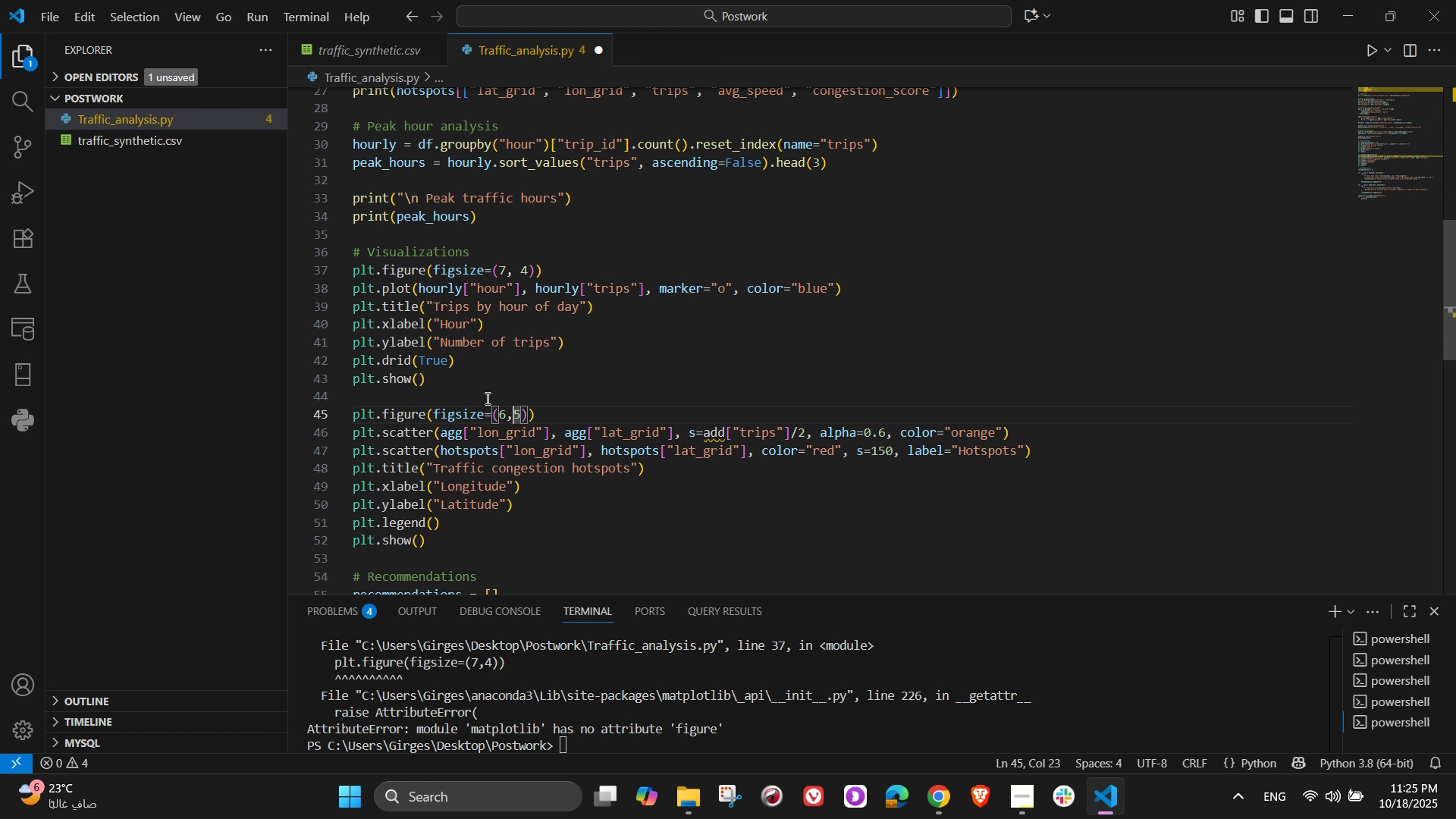 
key(ArrowLeft)
 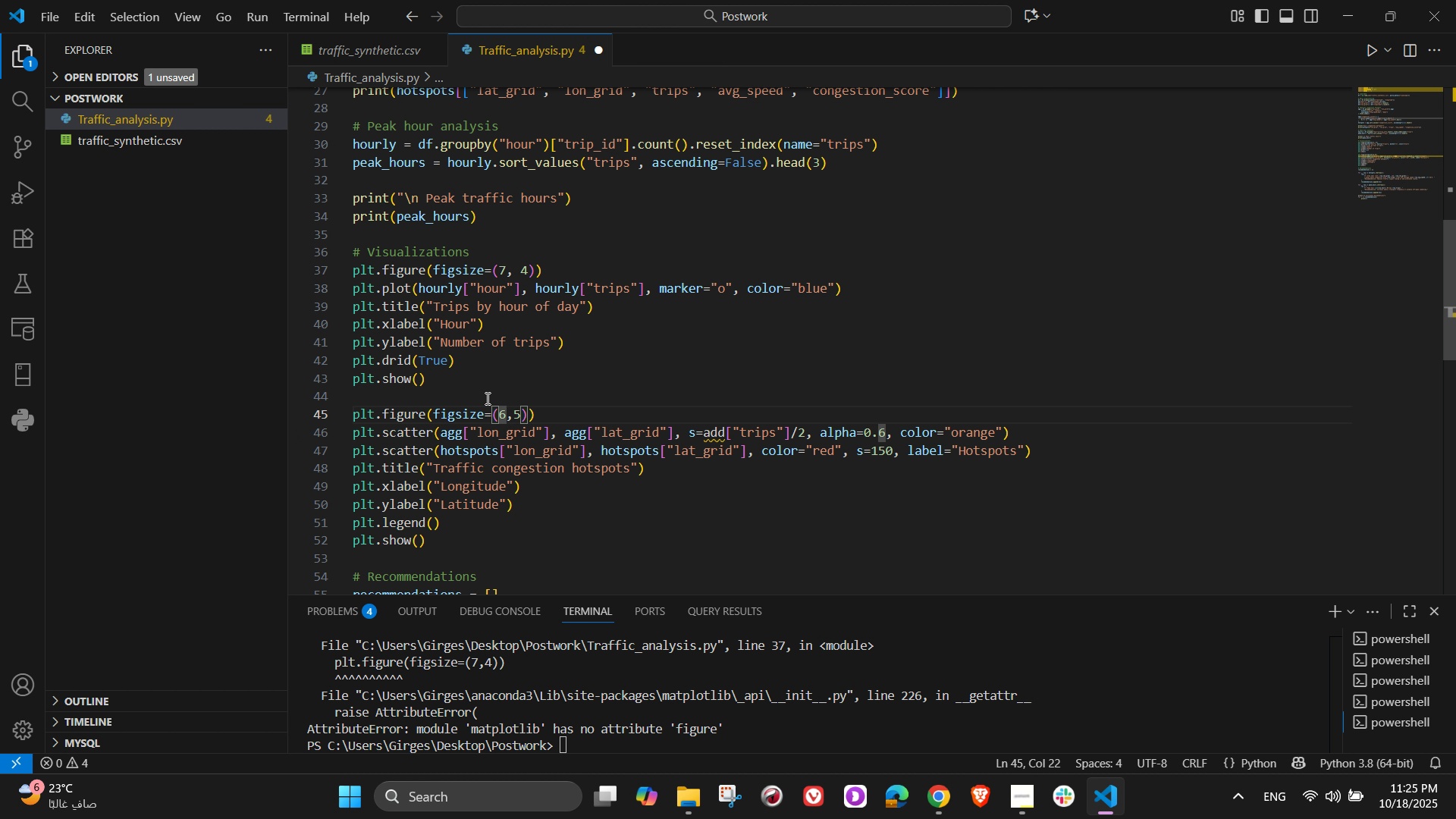 
key(ArrowRight)
 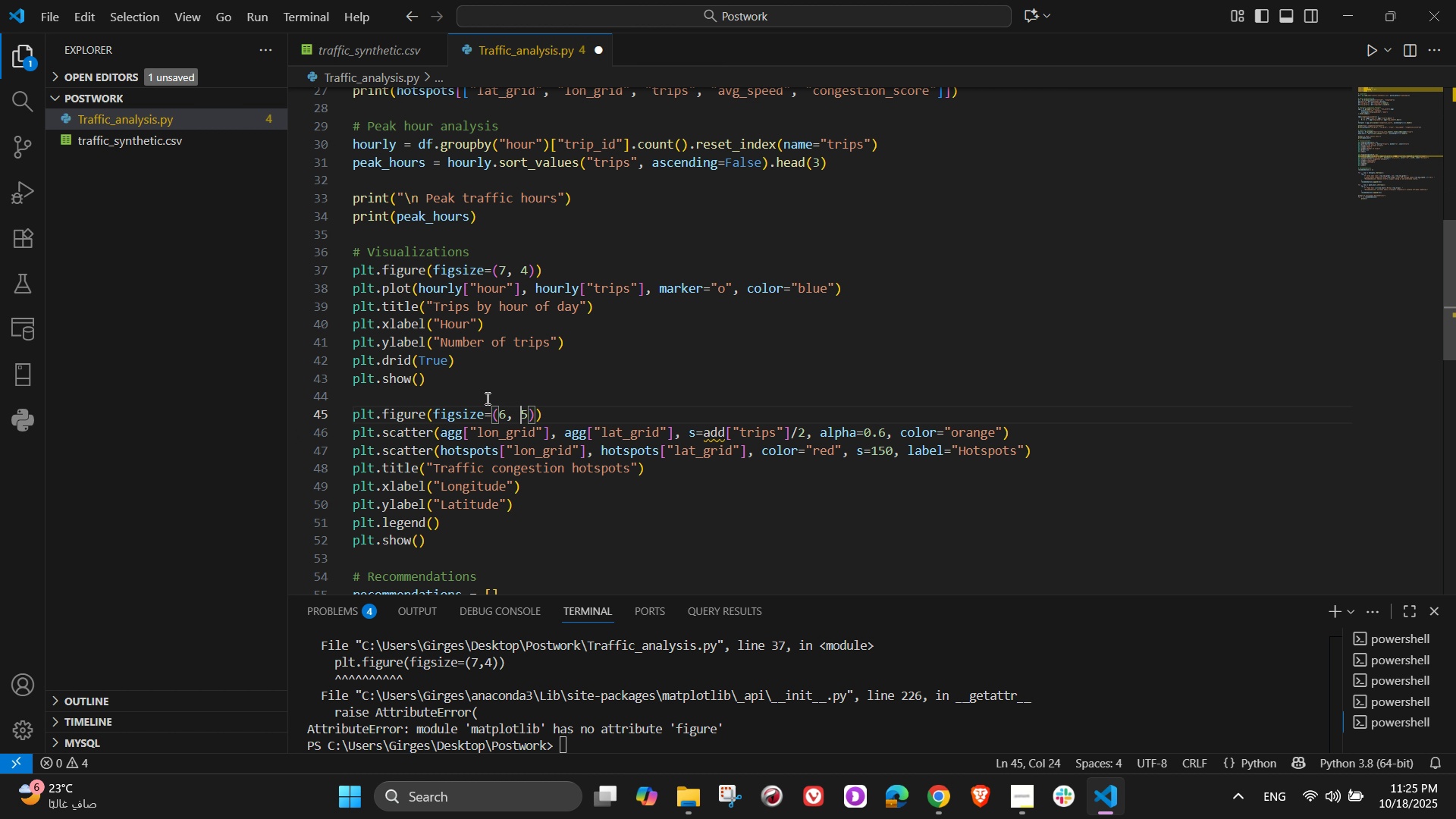 
key(Space)
 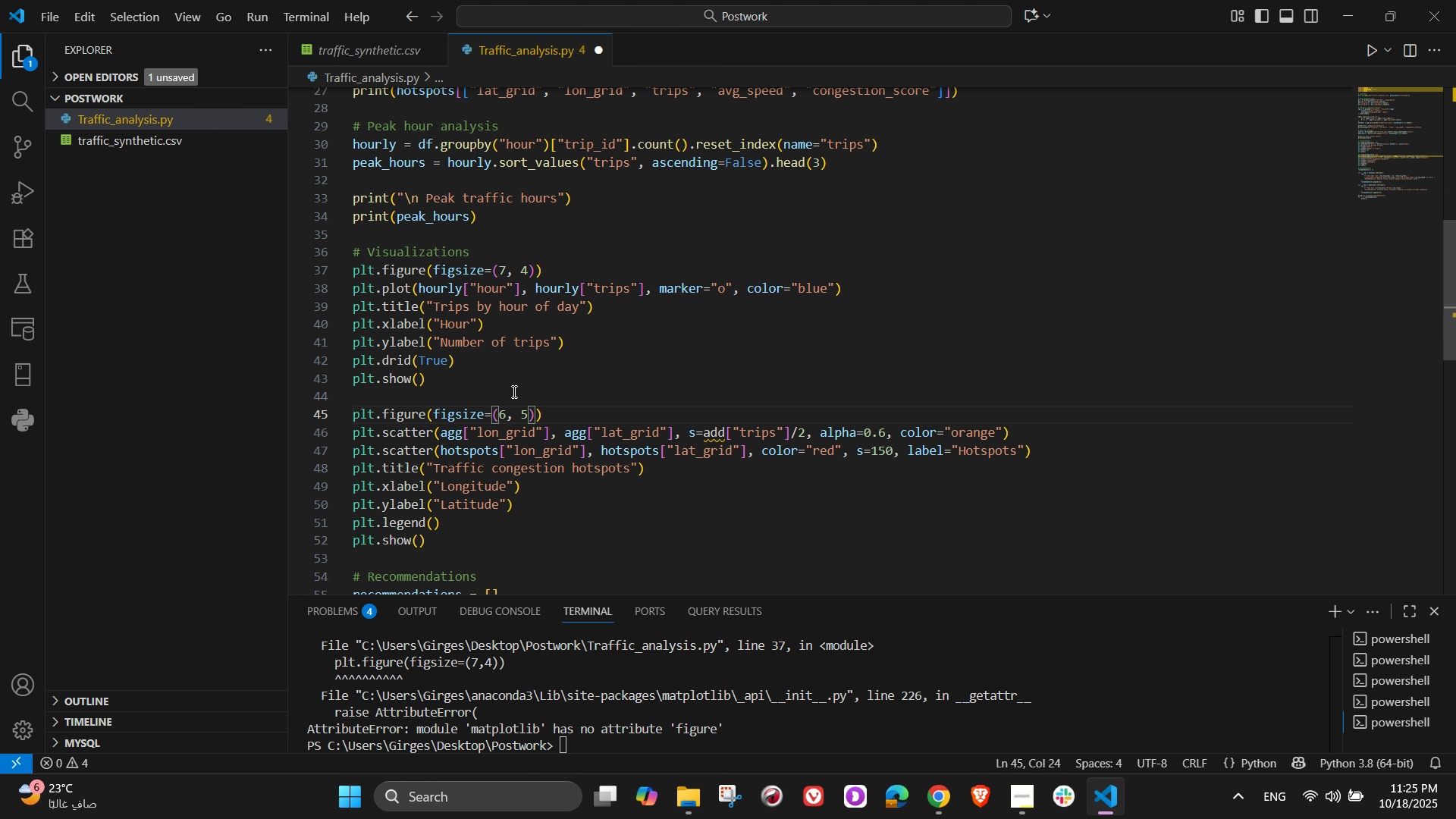 
left_click([513, 391])
 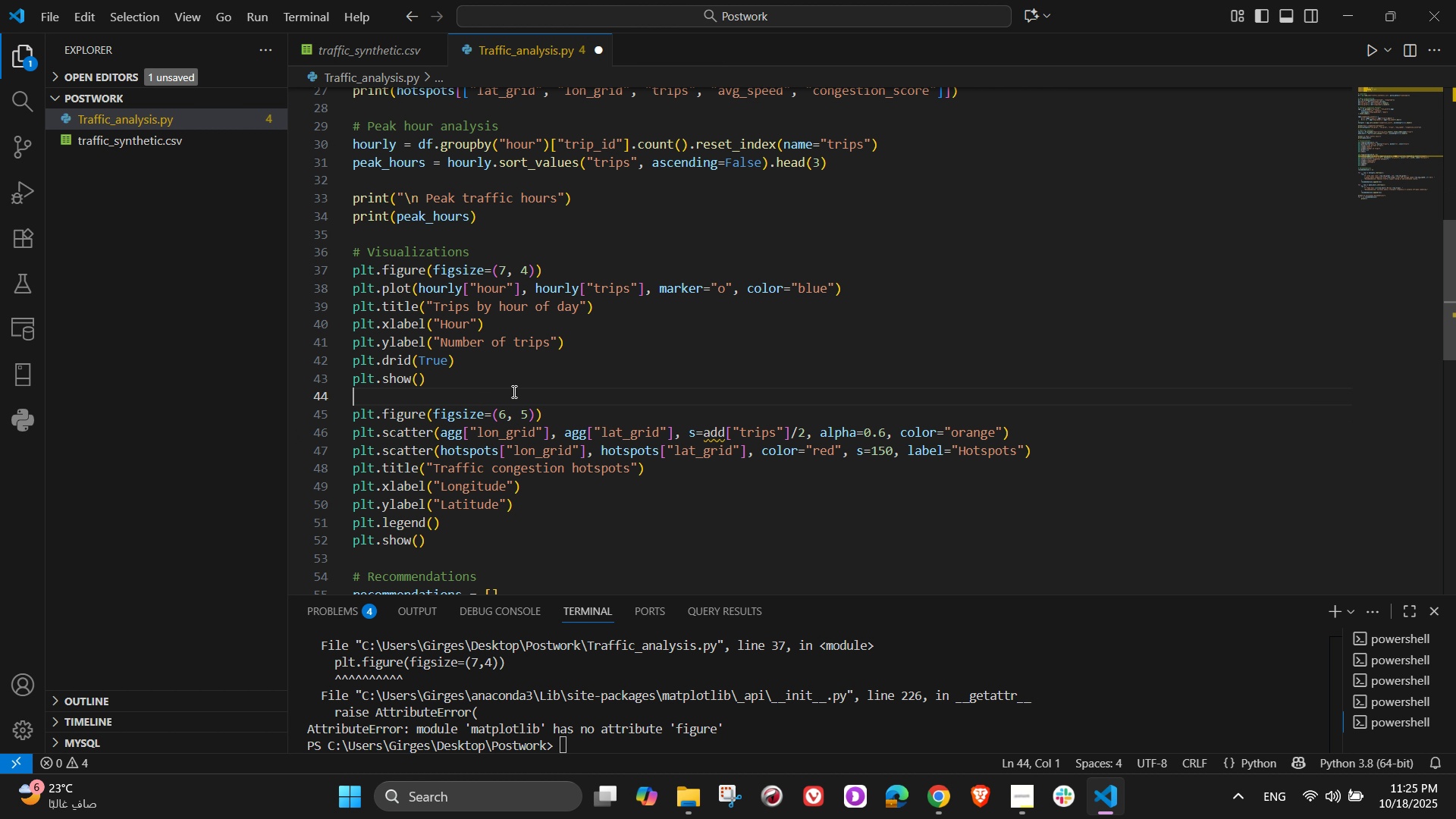 
key(Control+S)
 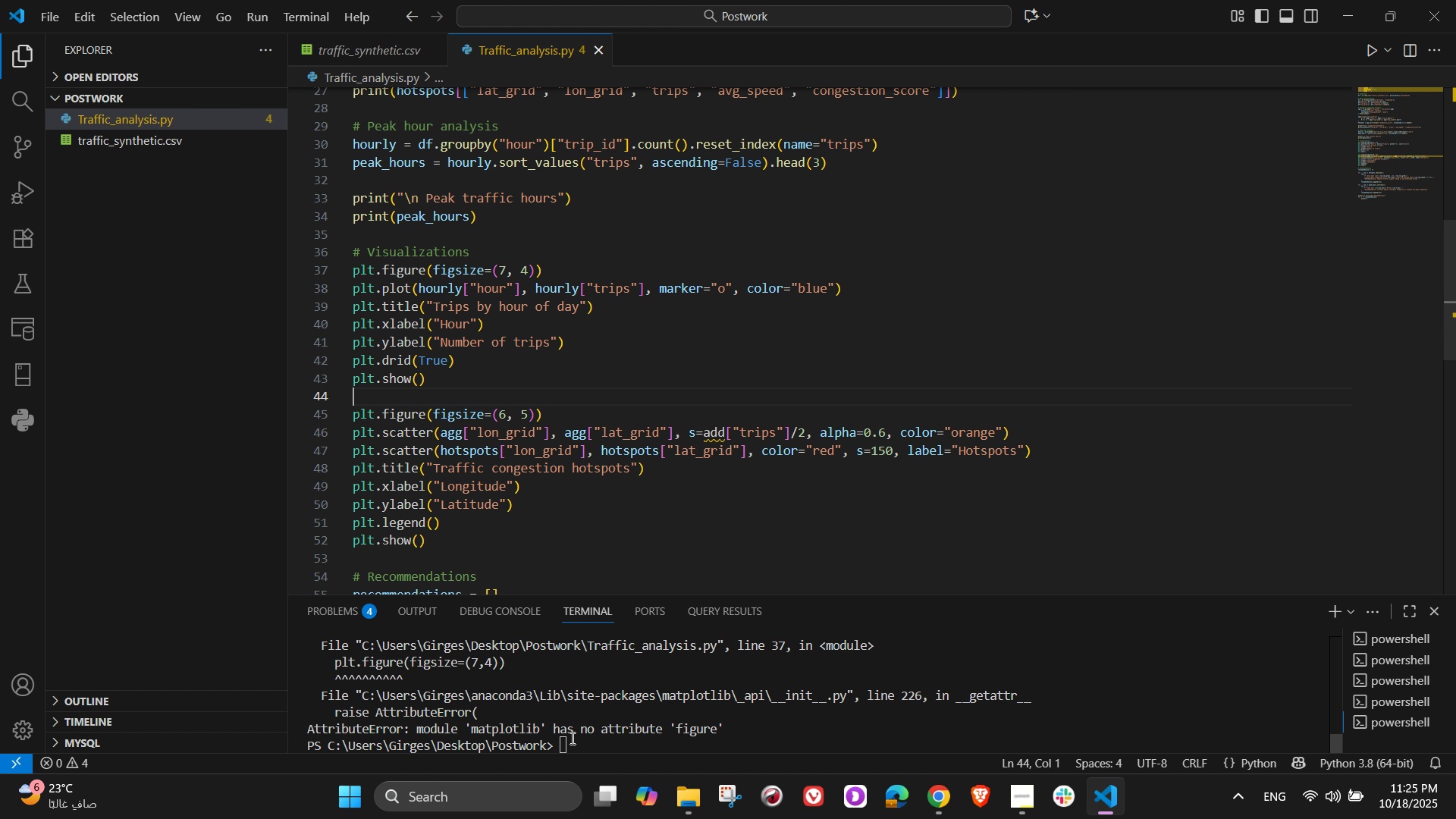 
left_click([571, 738])
 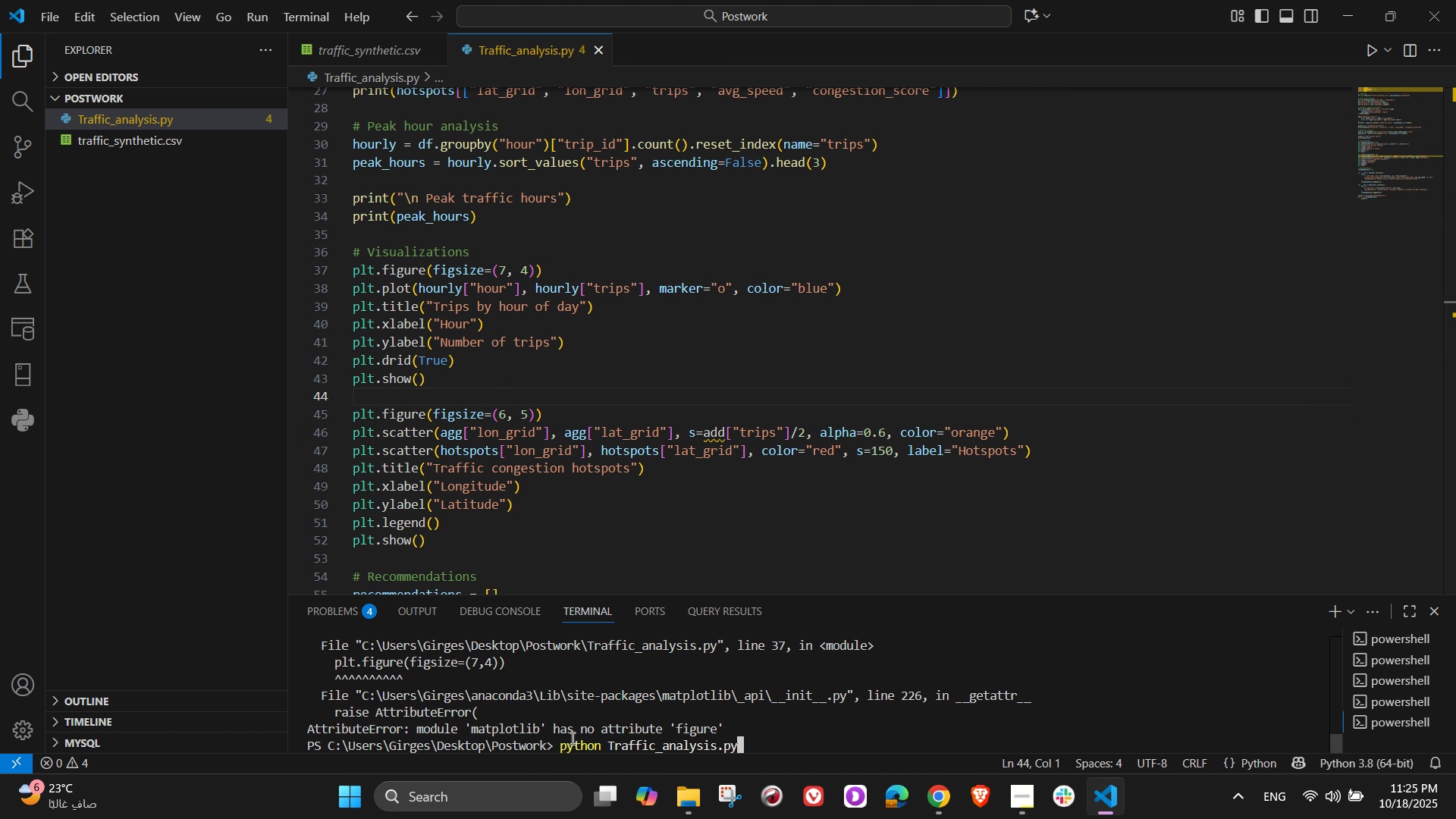 
key(ArrowUp)
 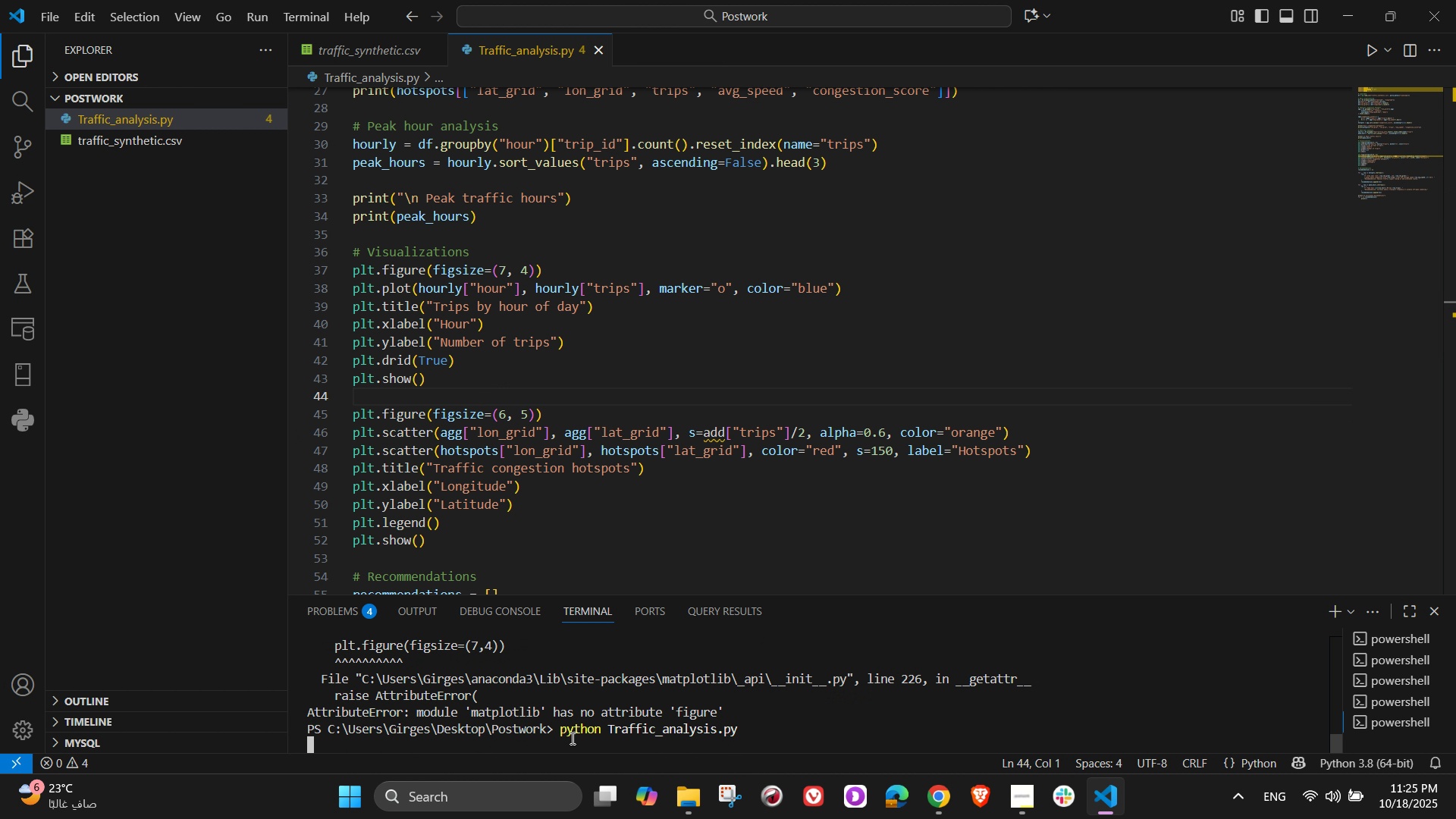 
key(Enter)
 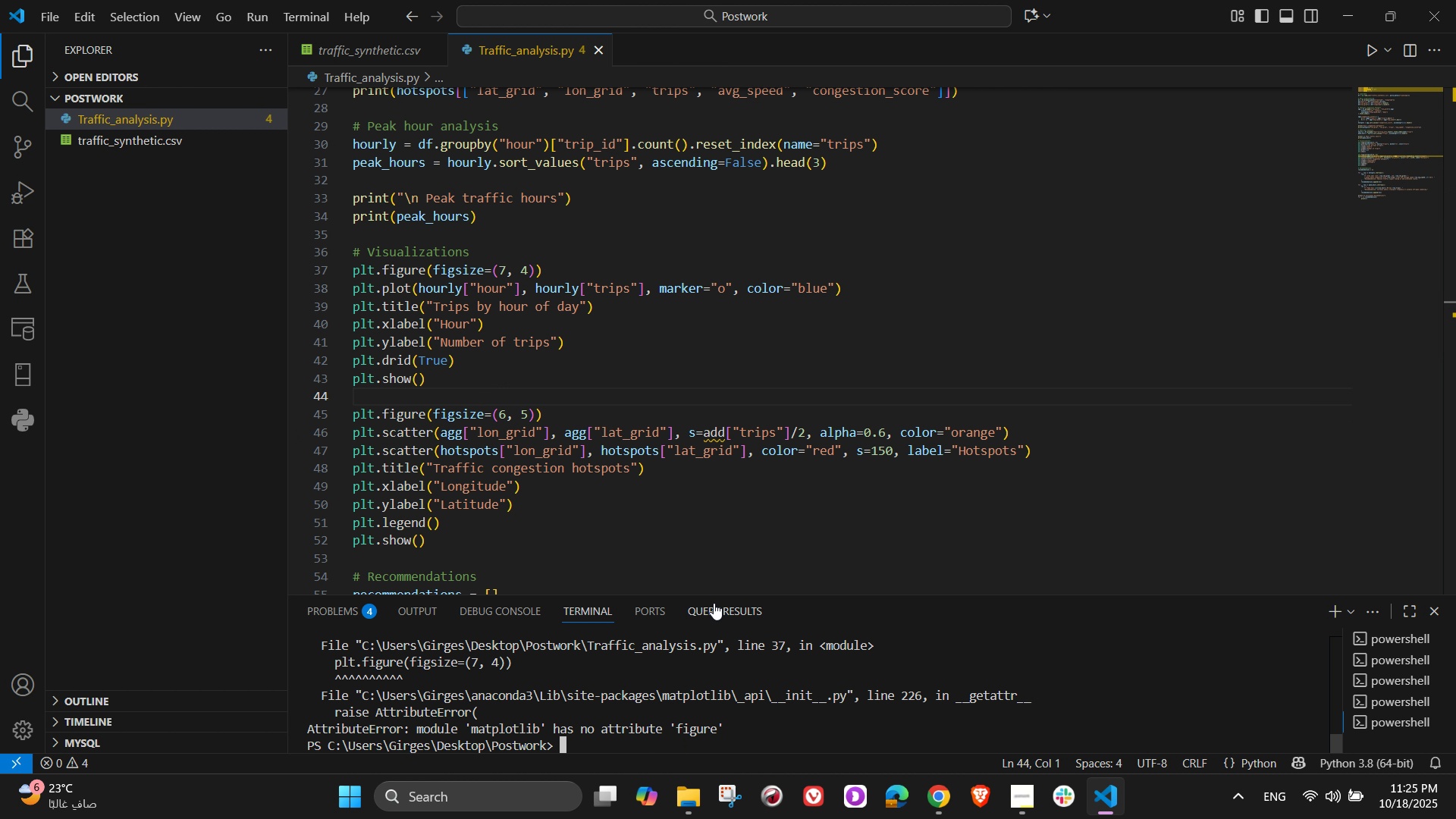 
left_click([573, 422])
 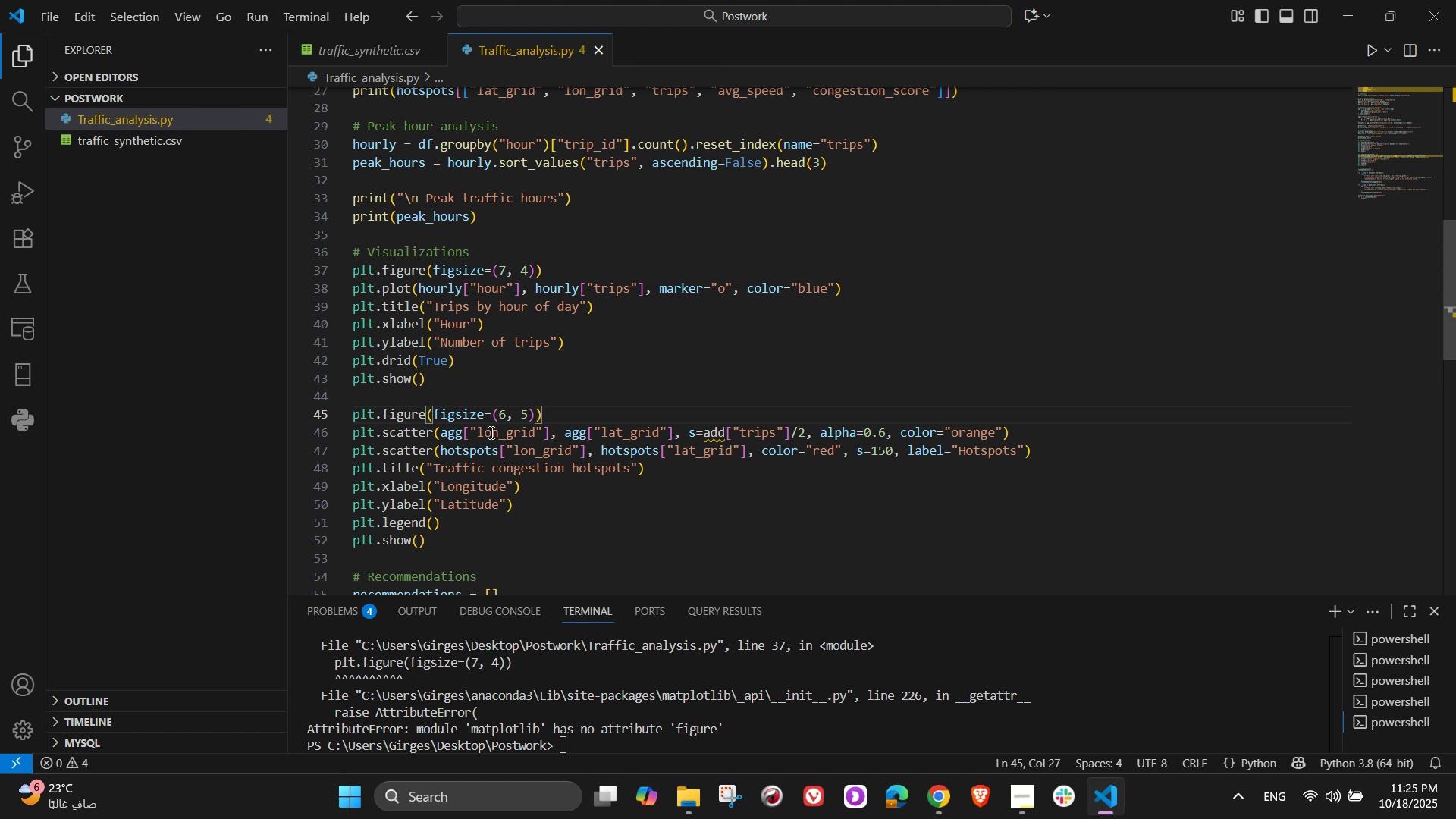 
wait(15.21)
 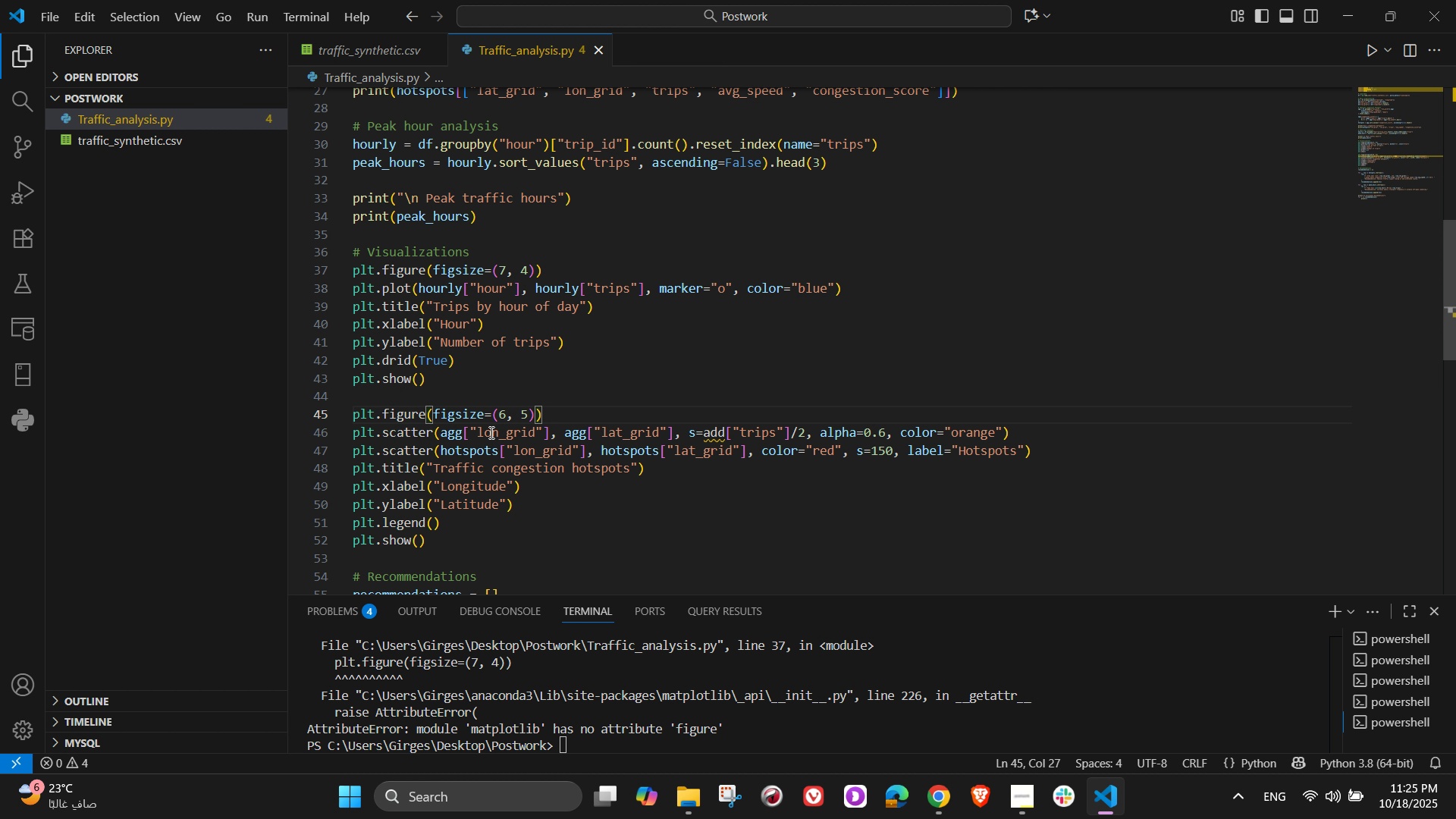 
mouse_move([472, 400])
 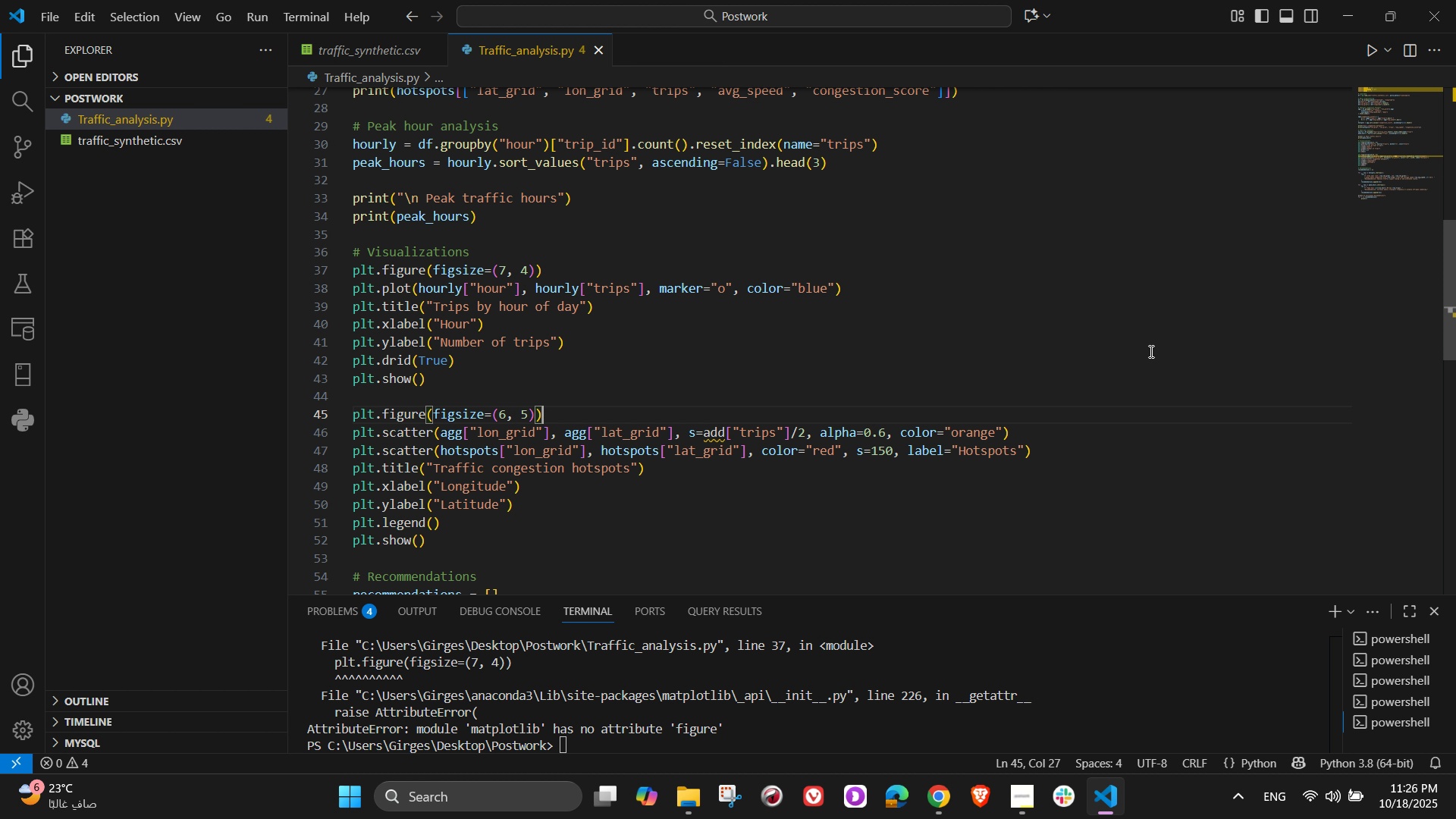 
wait(49.17)
 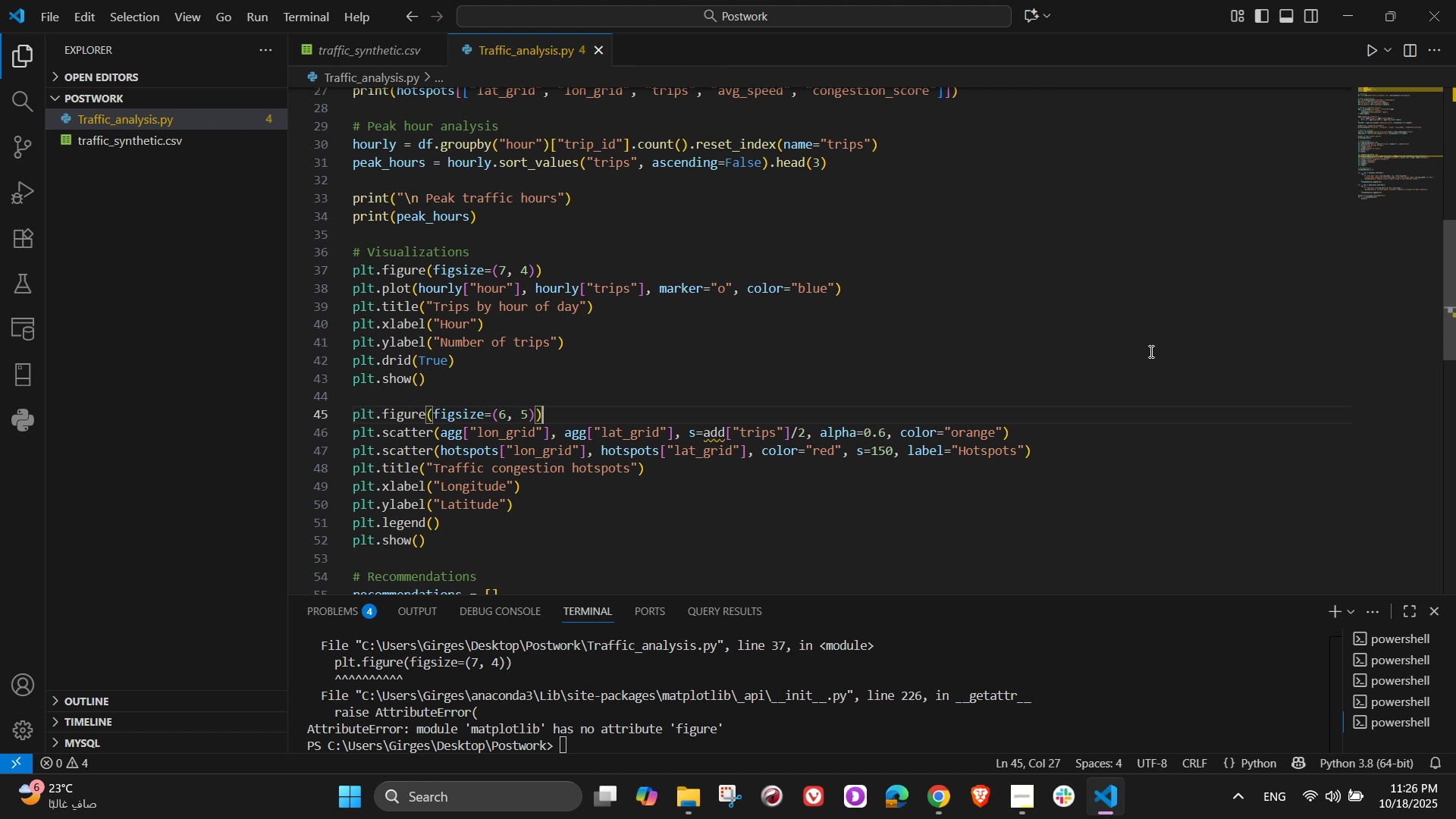 
hold_key(key=ControlLeft, duration=0.52)
 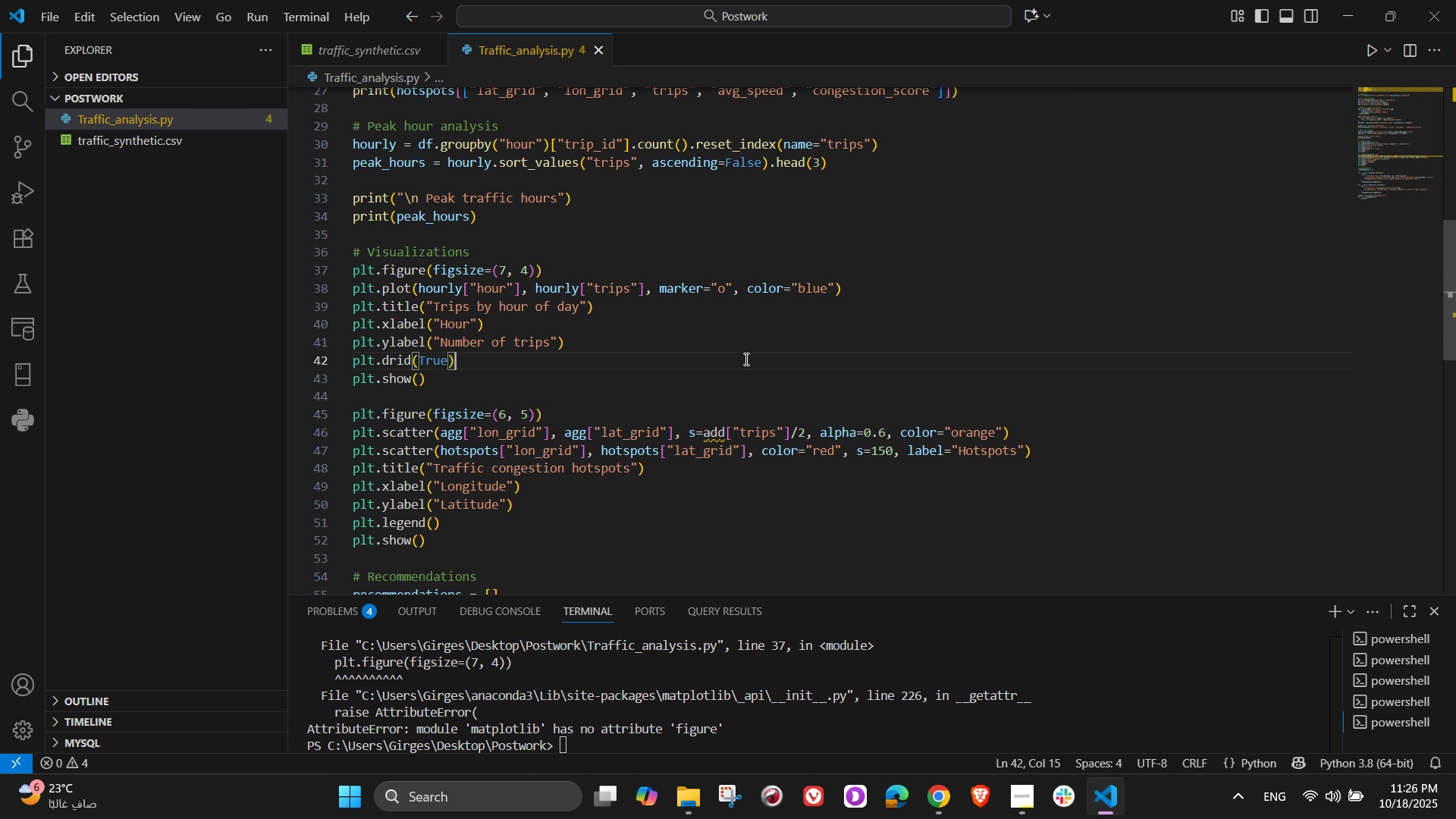 
left_click([745, 359])
 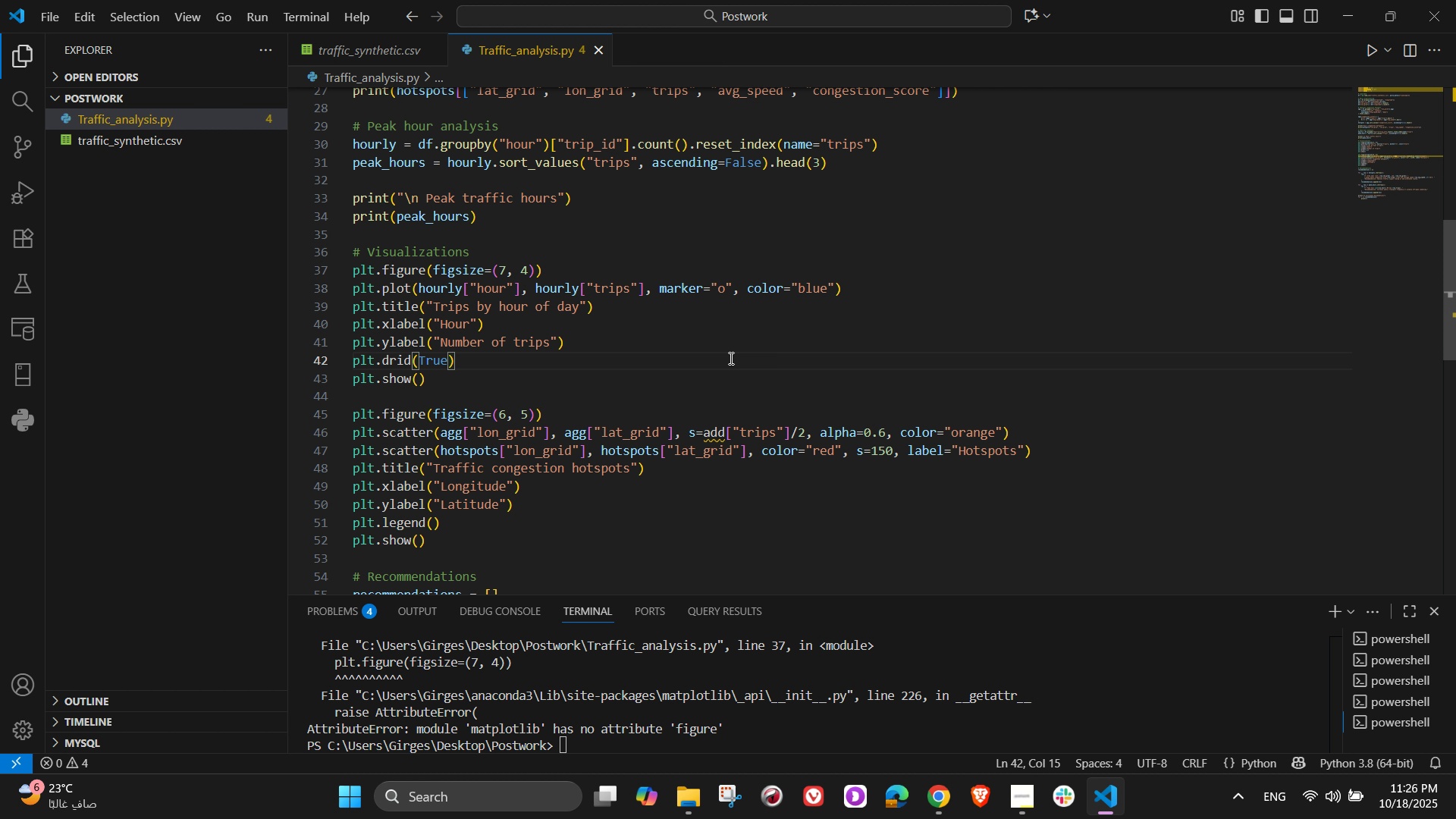 
key(Control+S)
 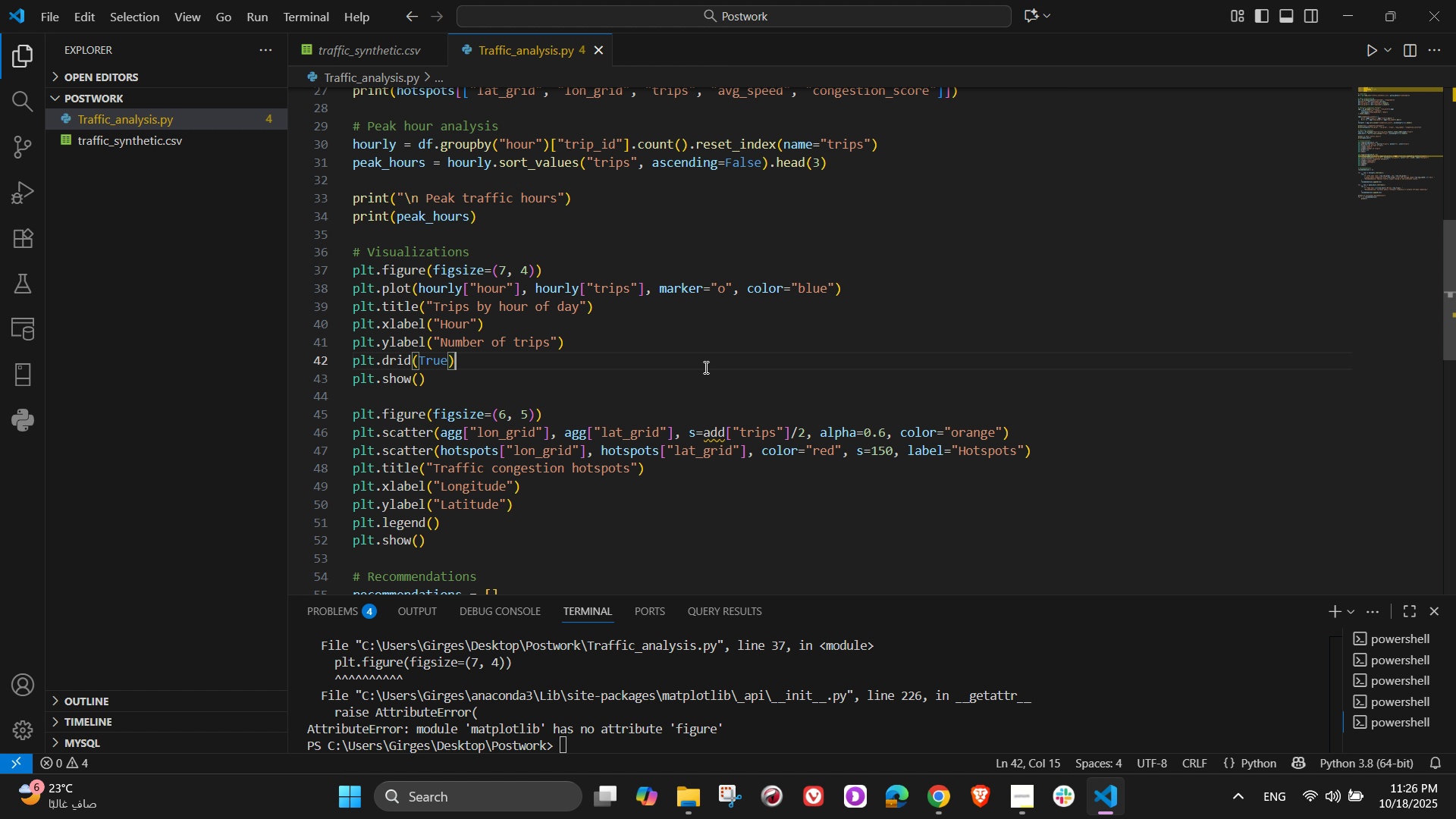 
wait(13.87)
 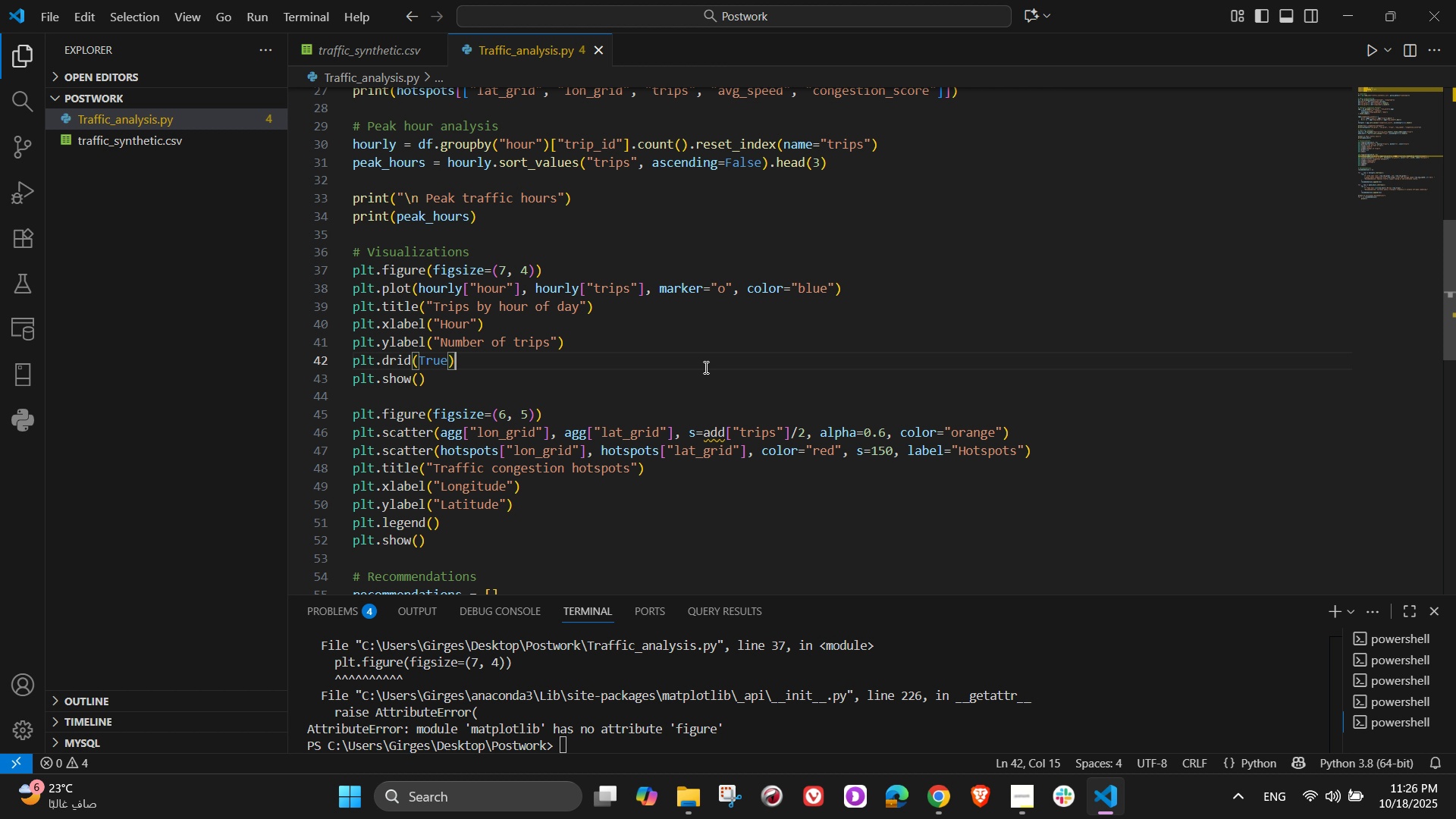 
scroll: coordinate [827, 437], scroll_direction: up, amount: 2.0
 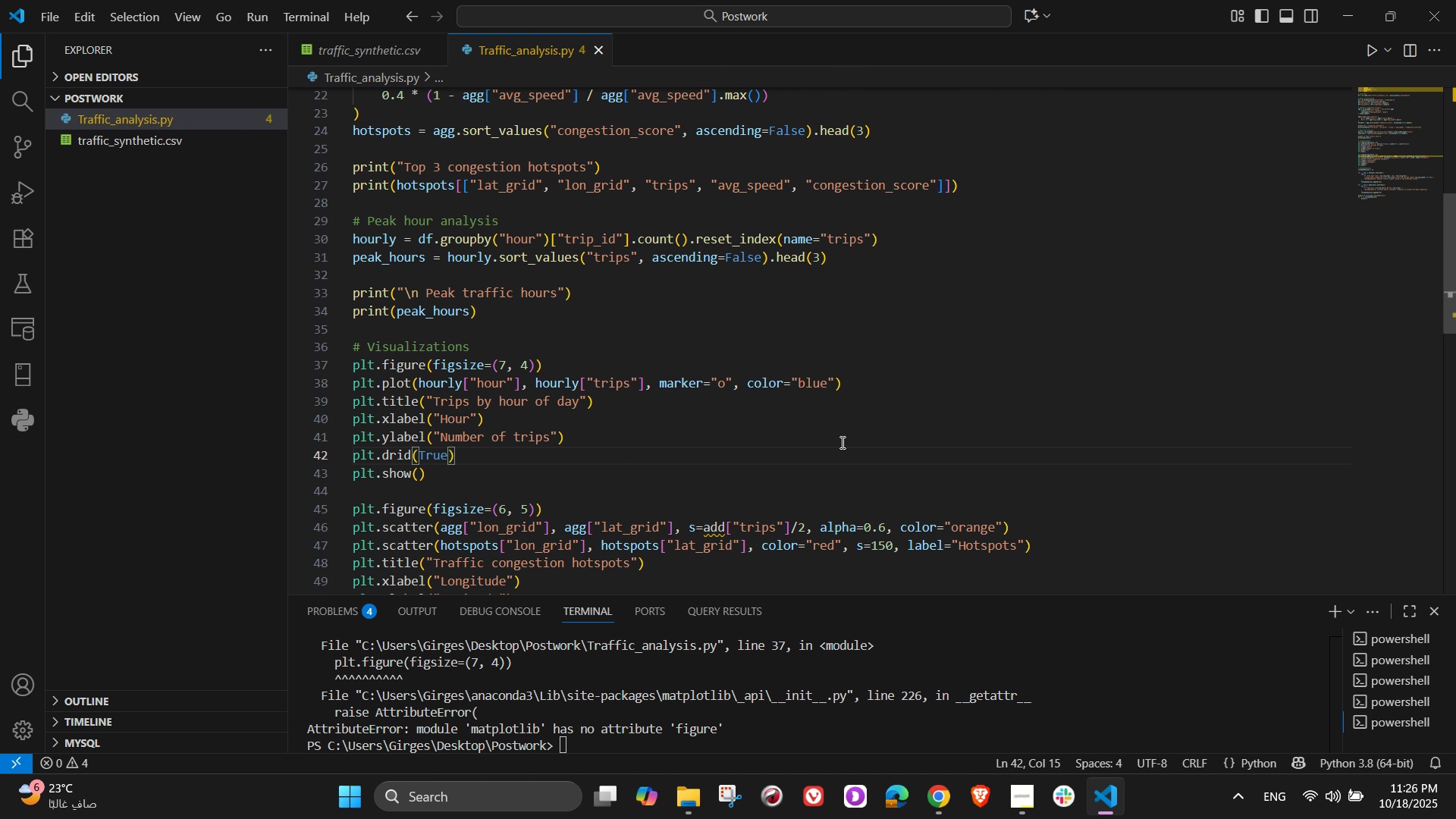 
wait(9.29)
 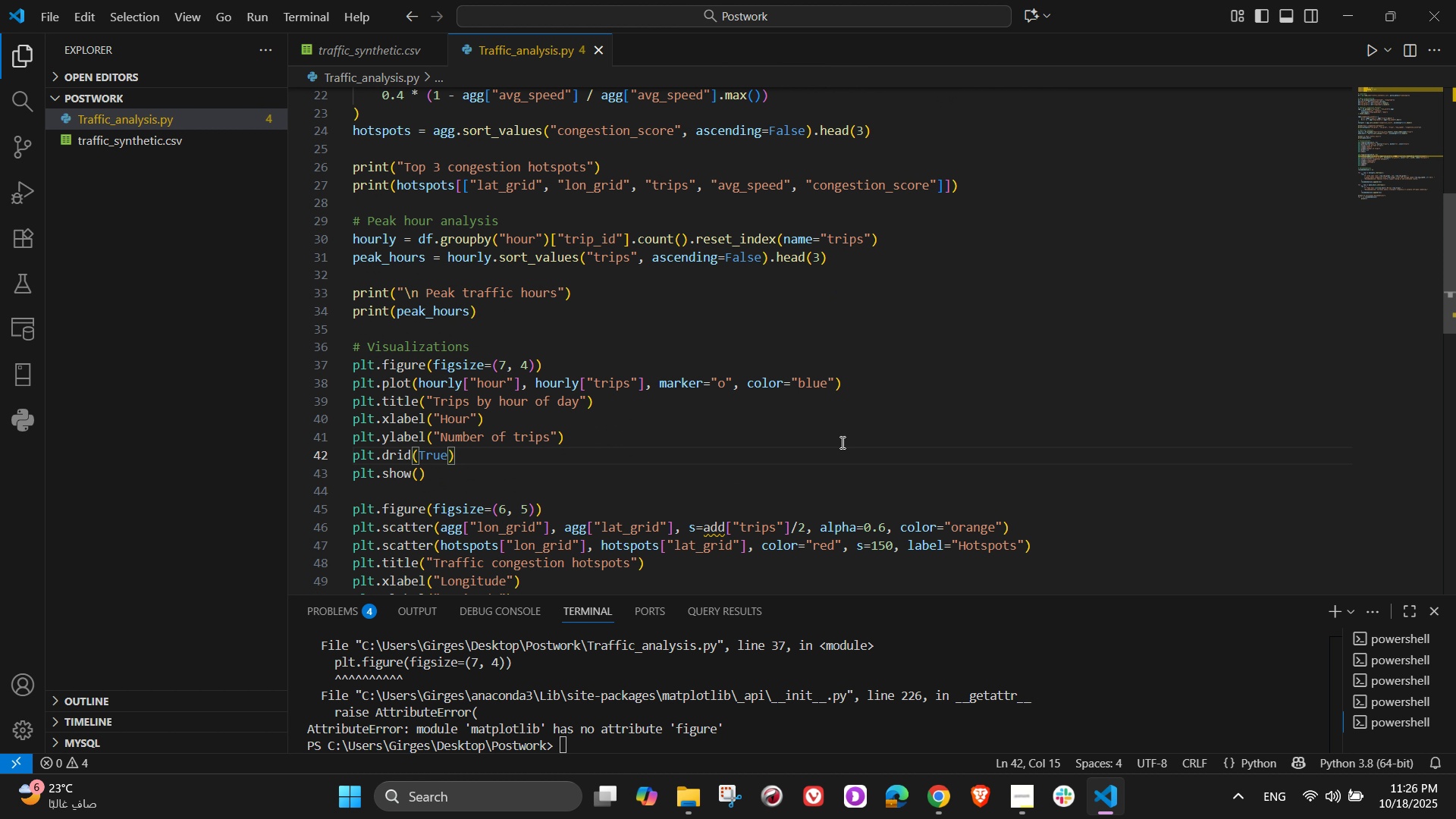 
scroll: coordinate [756, 382], scroll_direction: up, amount: 16.0
 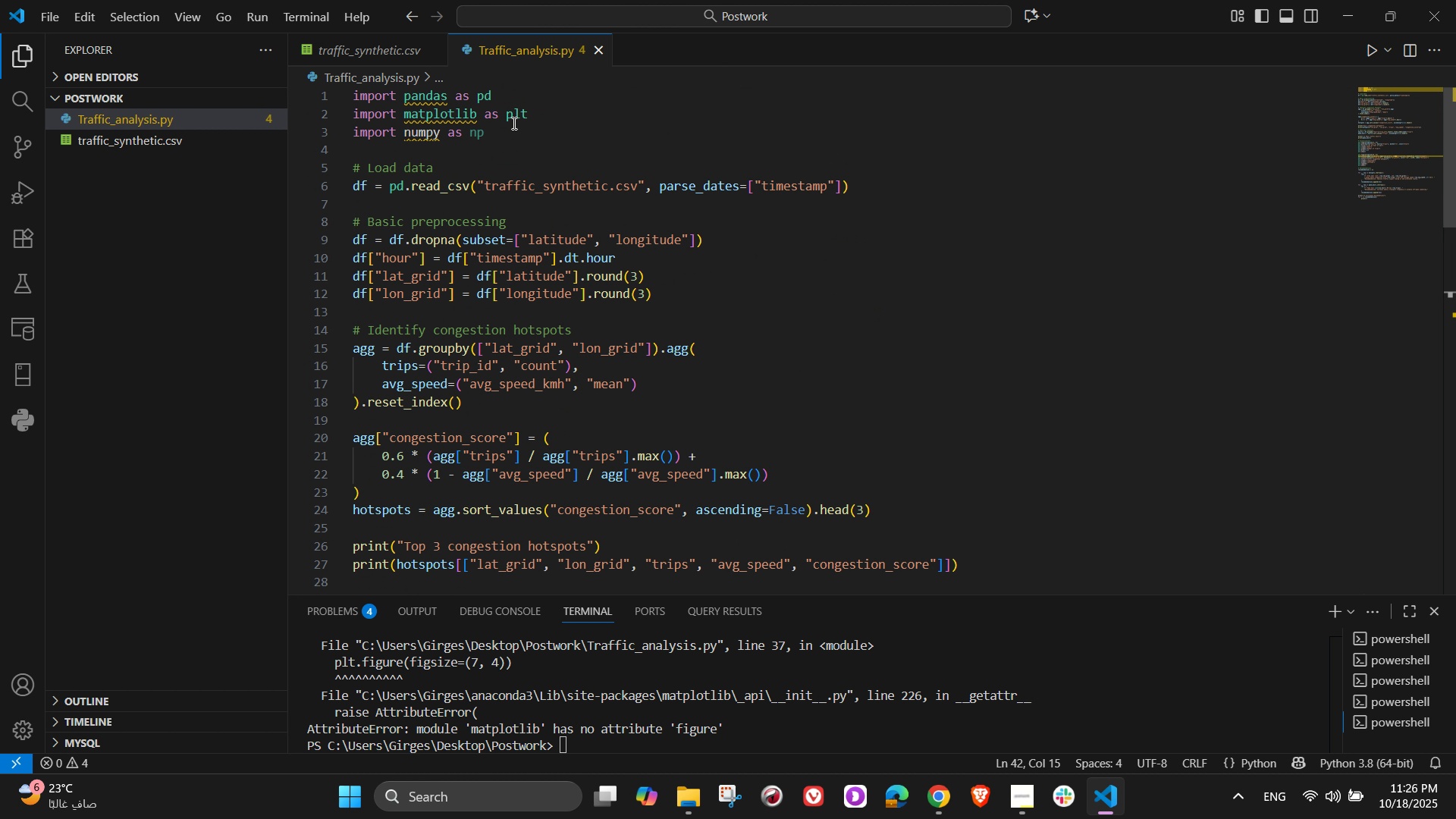 
mouse_move([488, 137])
 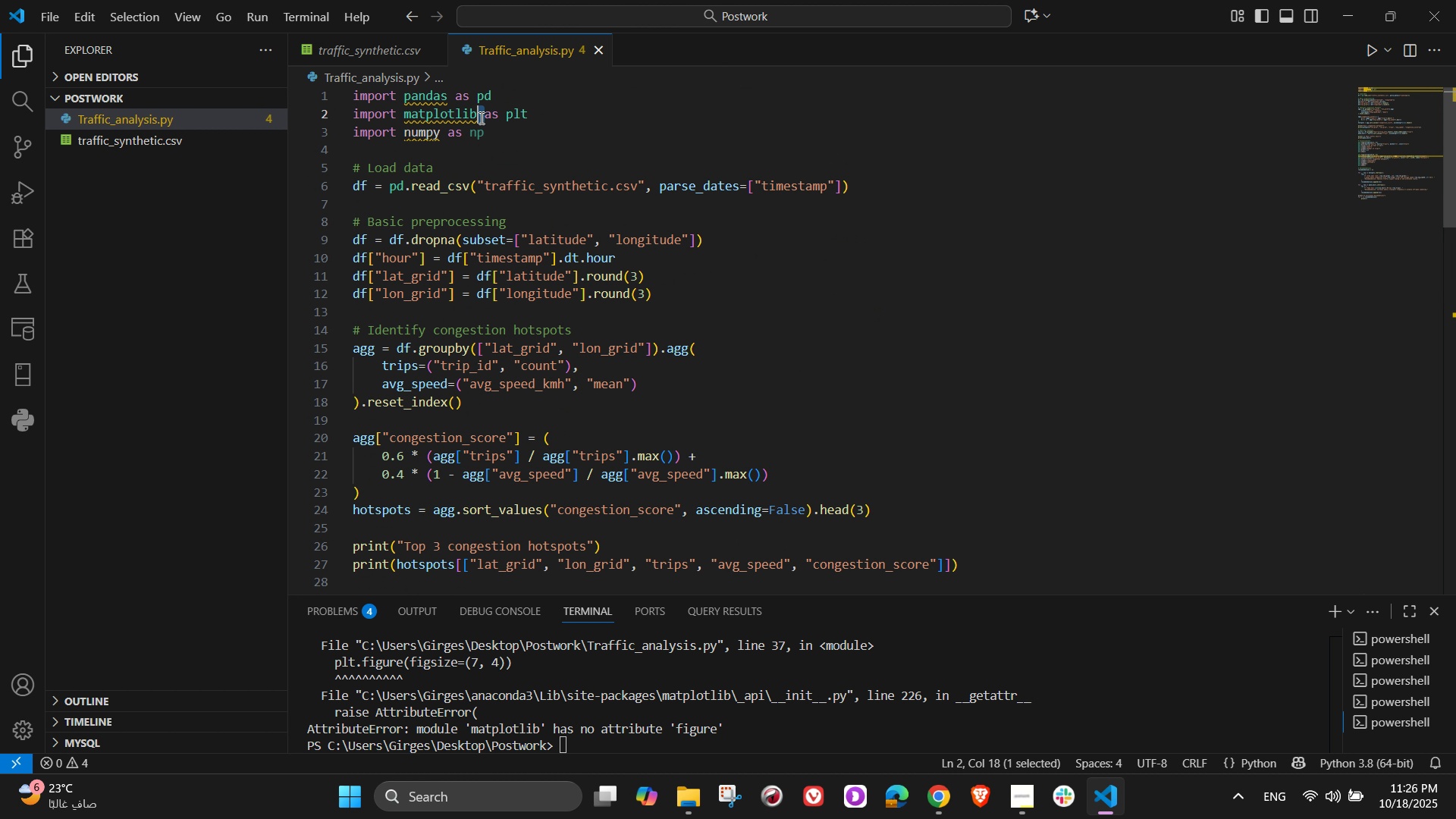 
double_click([480, 118])
 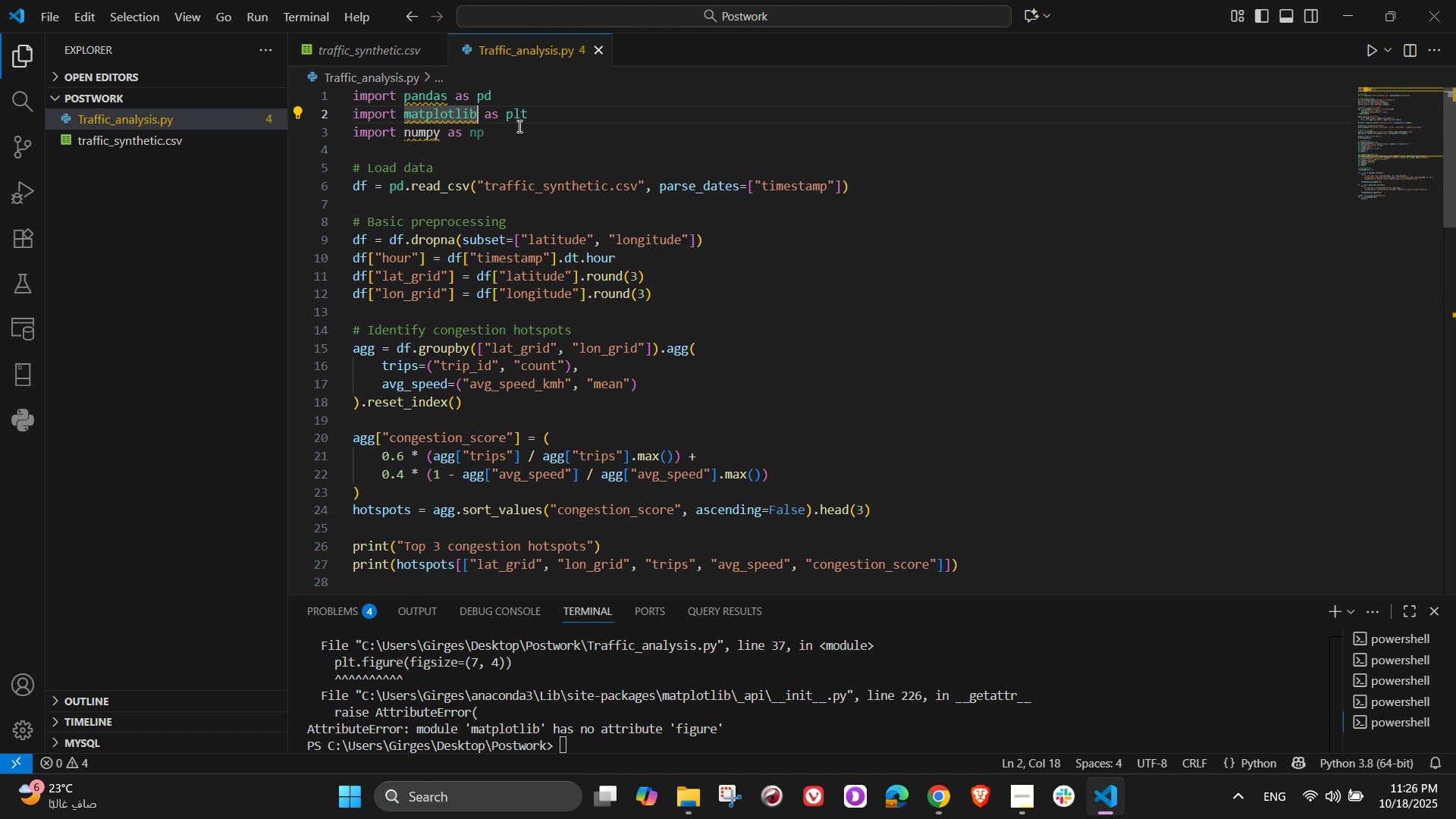 
type(.pyplot)
 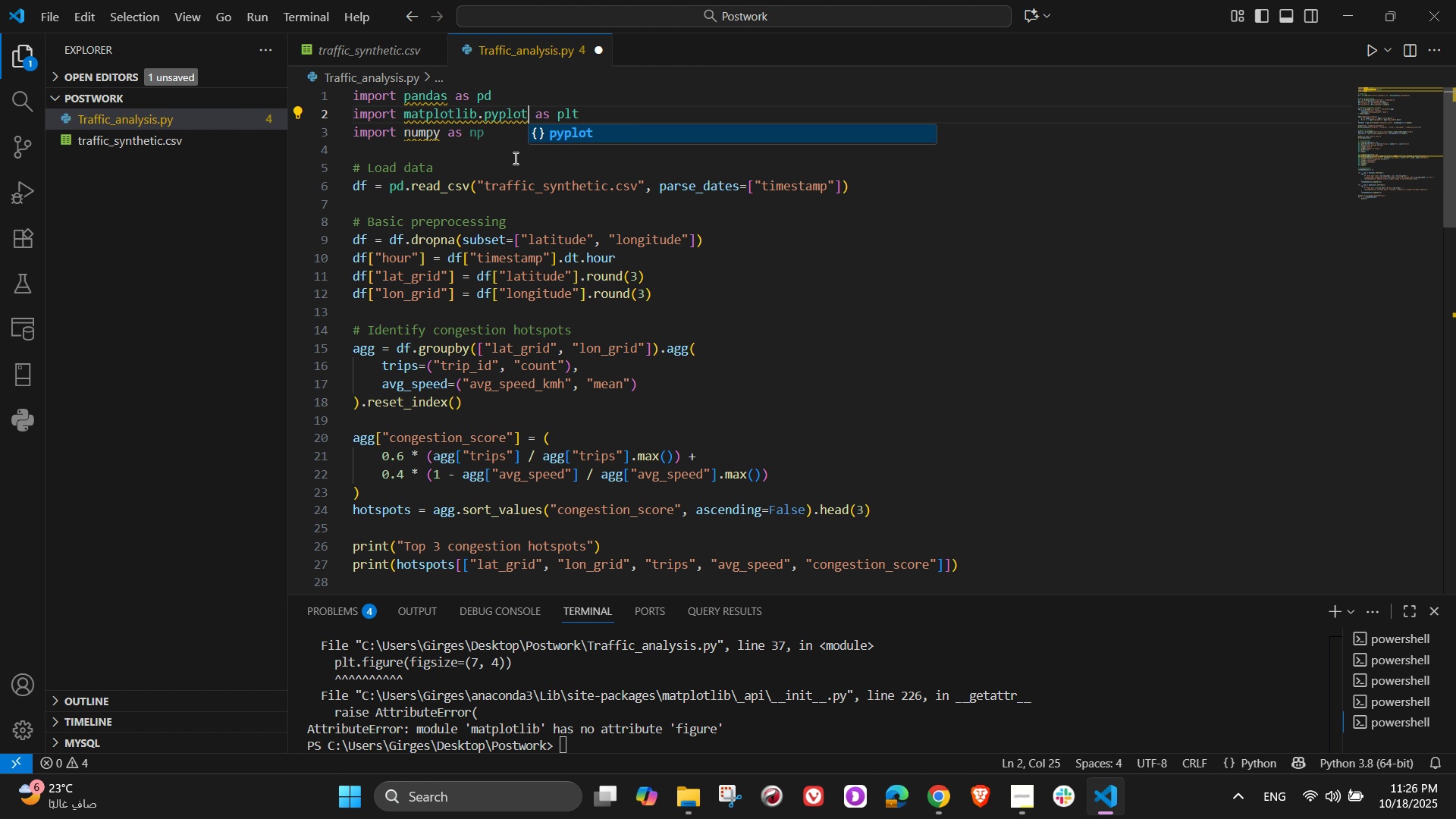 
key(Control+S)
 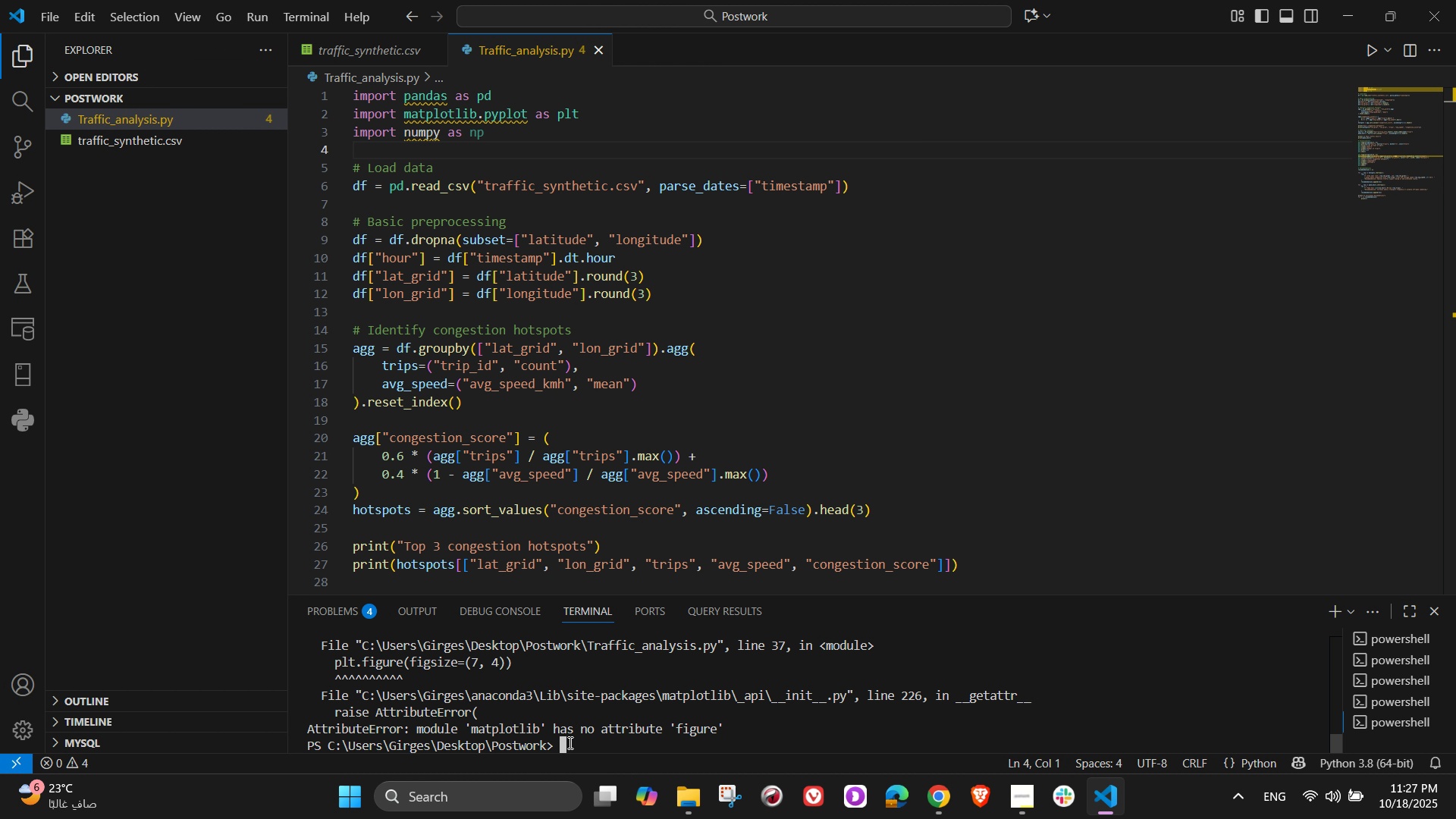 
key(ArrowUp)
 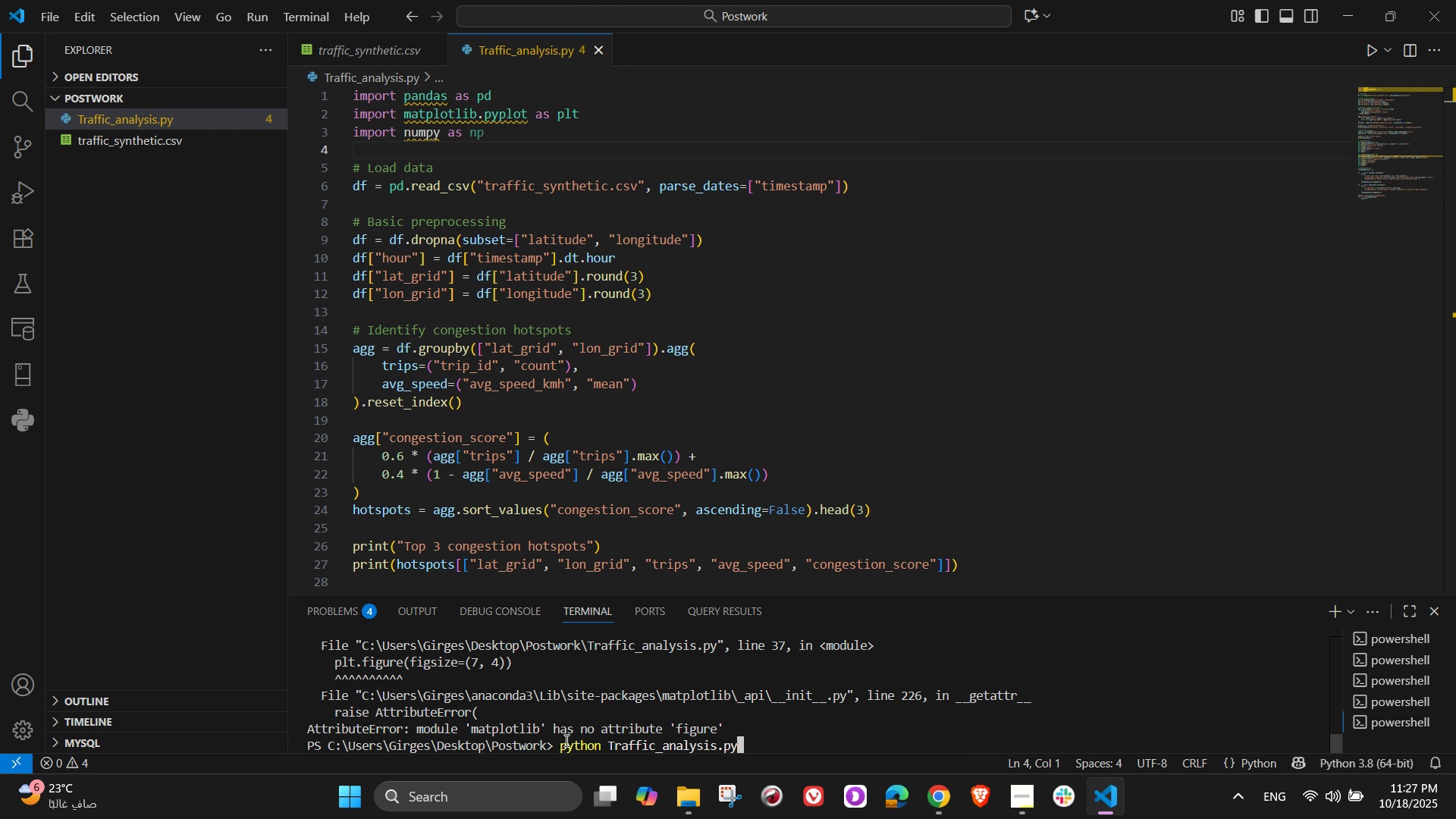 
key(NumpadEnter)
 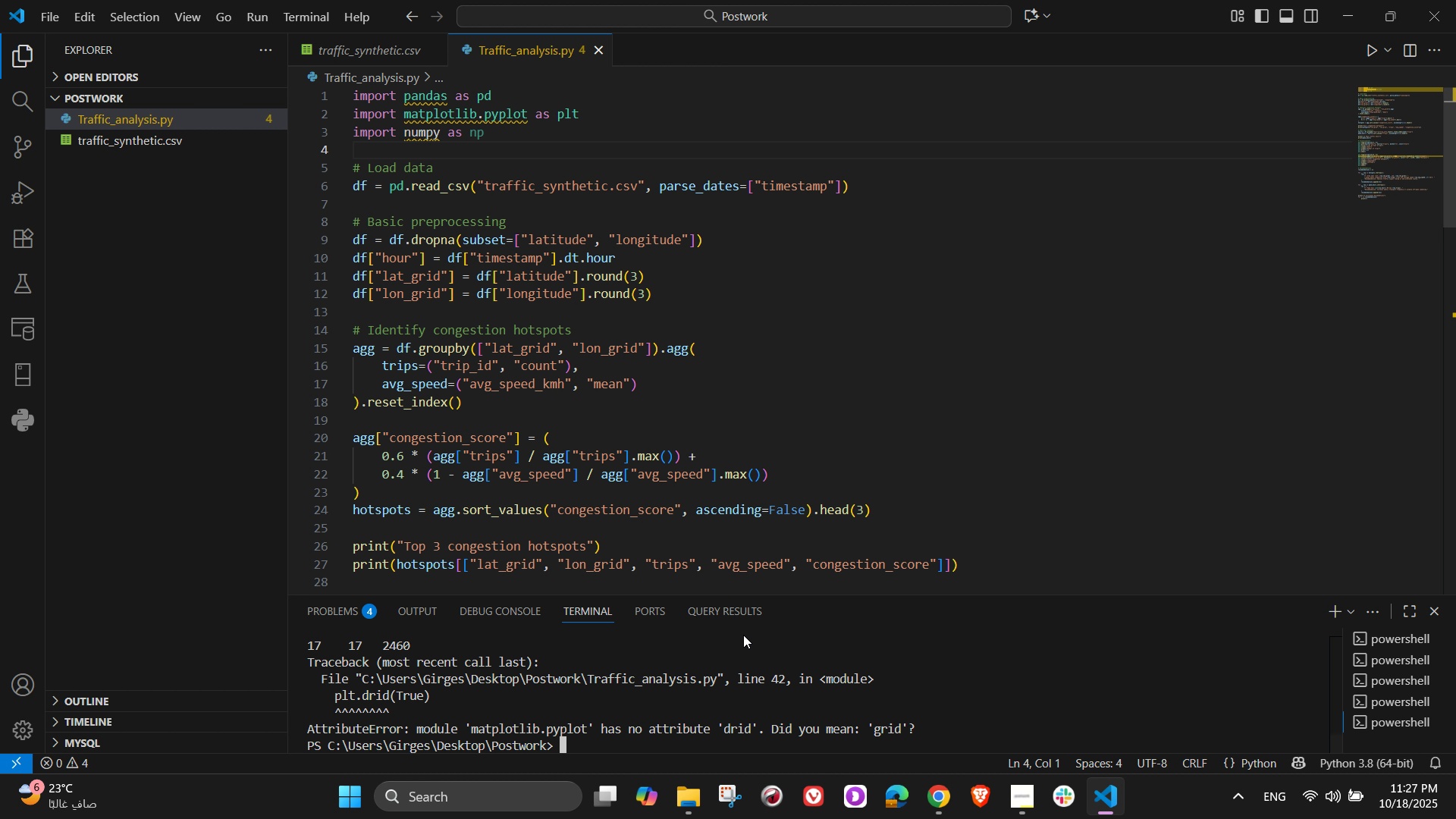 
scroll: coordinate [404, 488], scroll_direction: down, amount: 7.0
 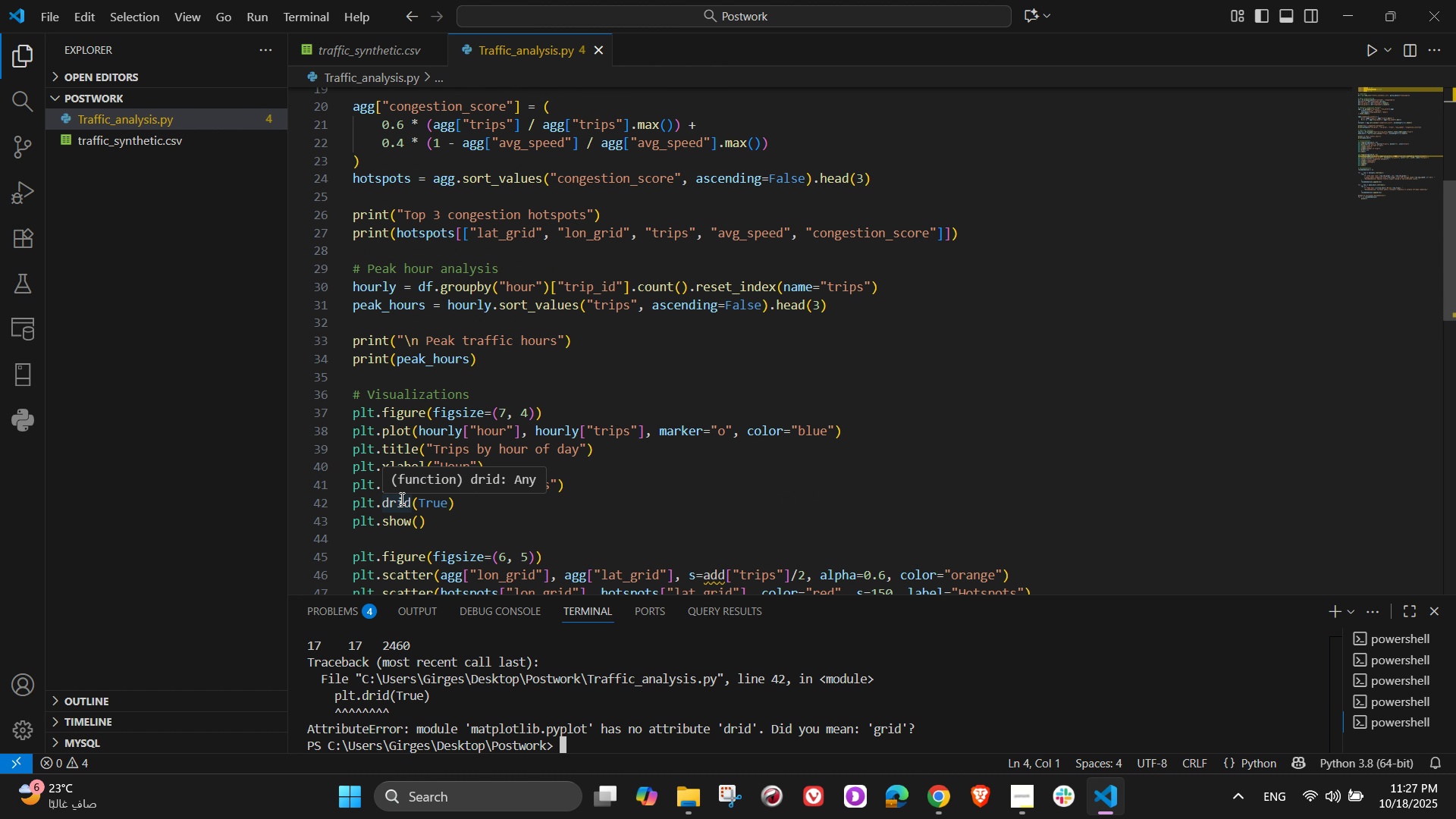 
left_click_drag(start_coordinate=[391, 501], to_coordinate=[384, 501])
 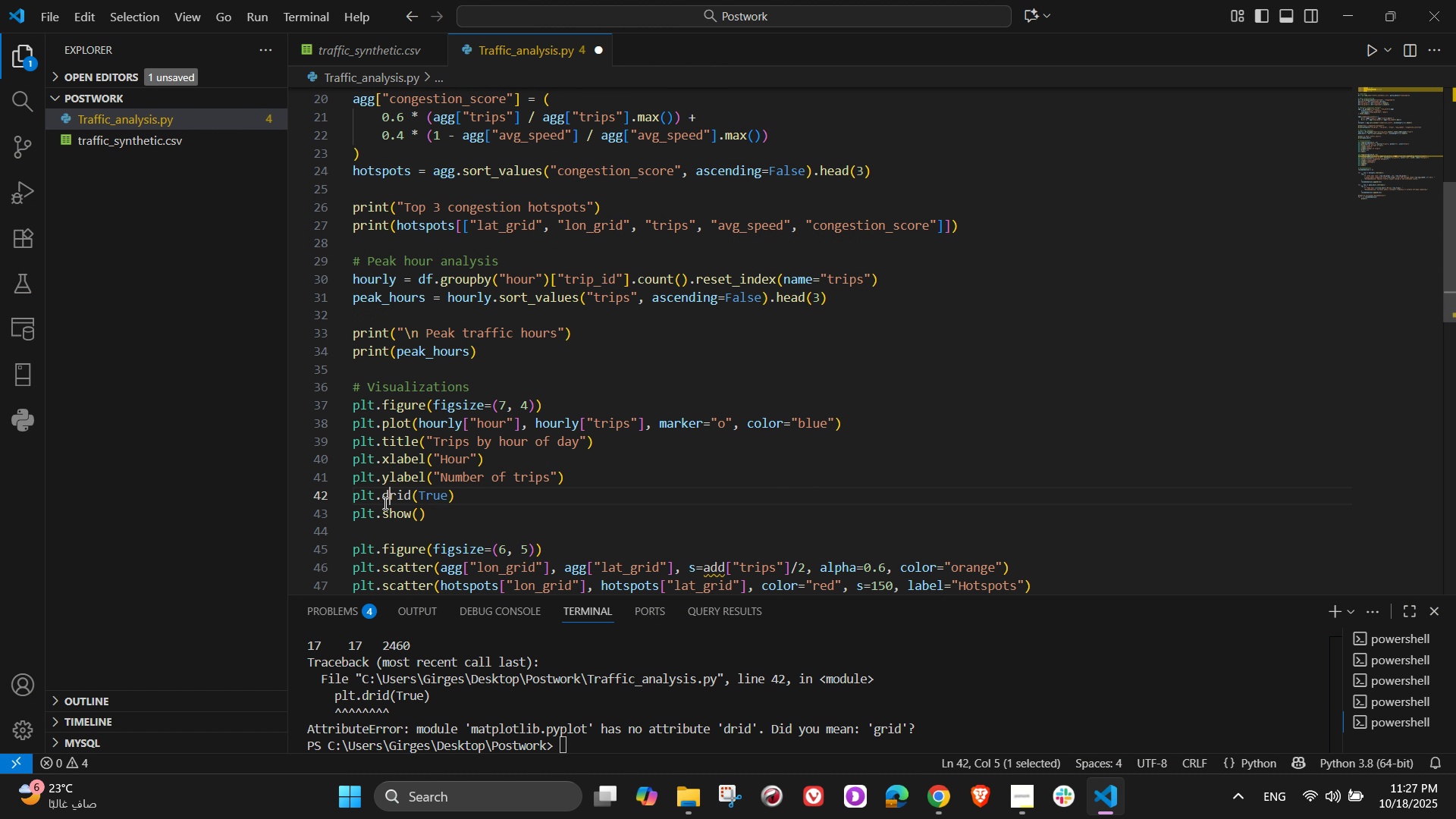 
key(D)
 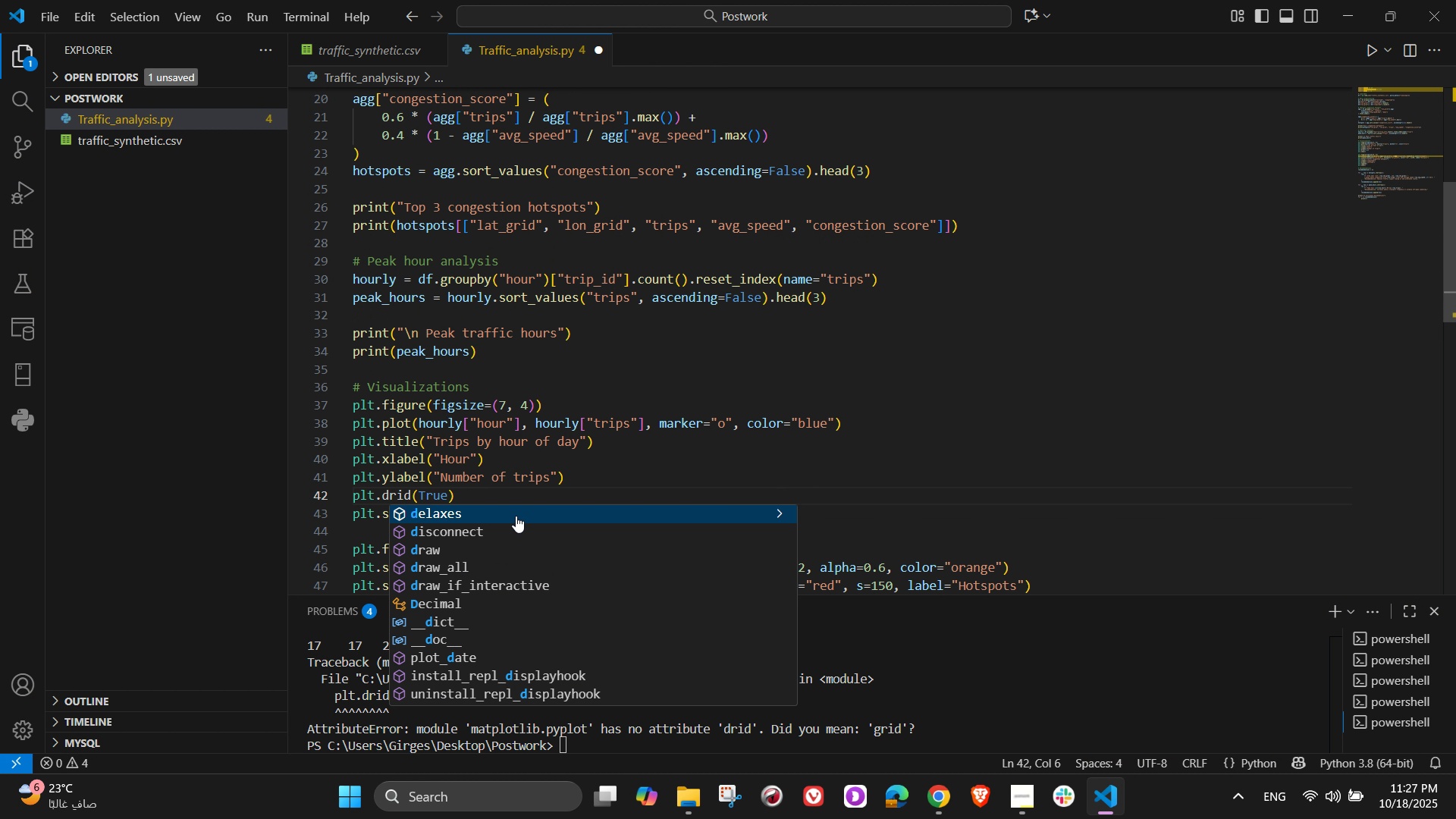 
key(Backspace)
 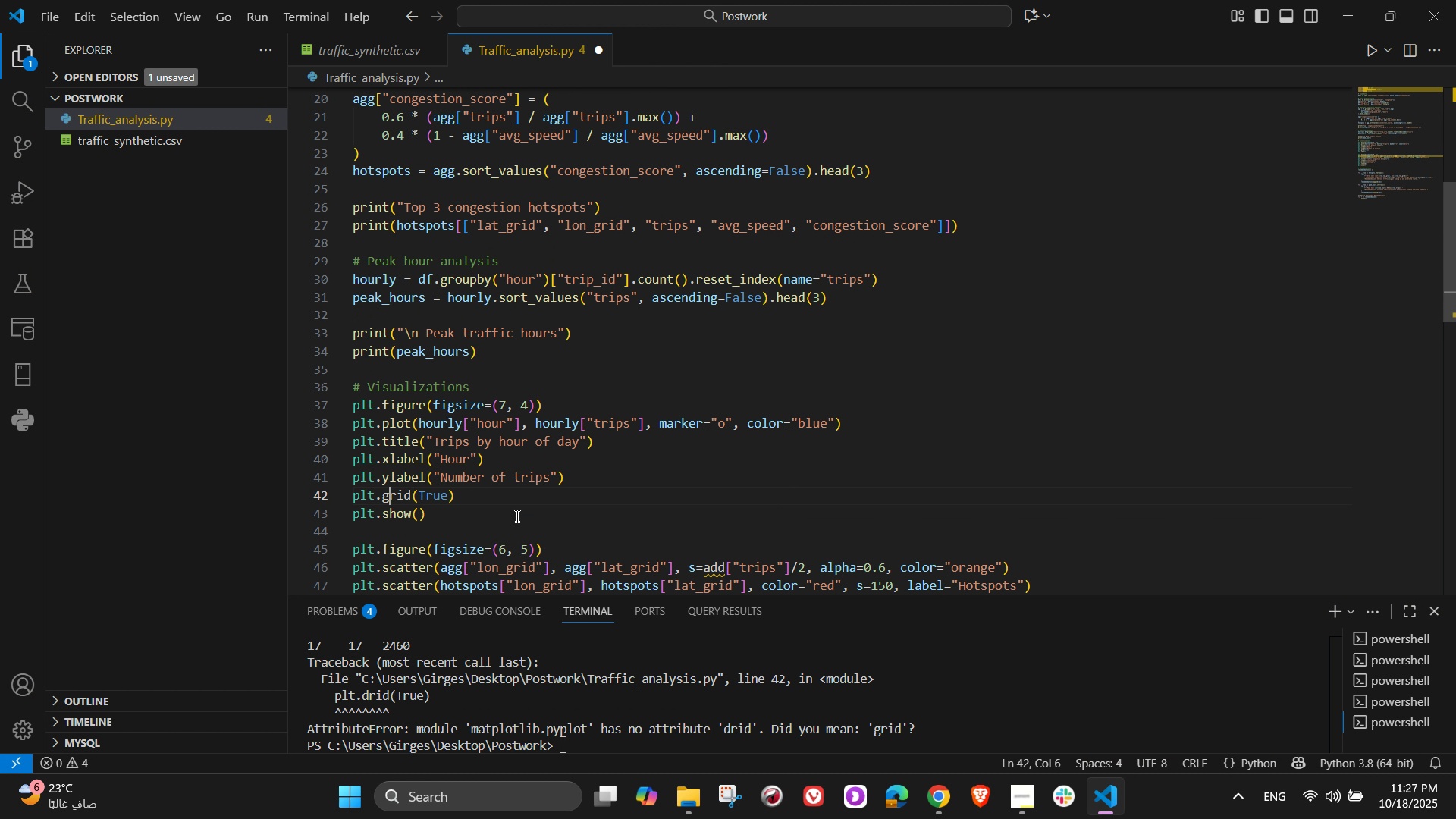 
key(G)
 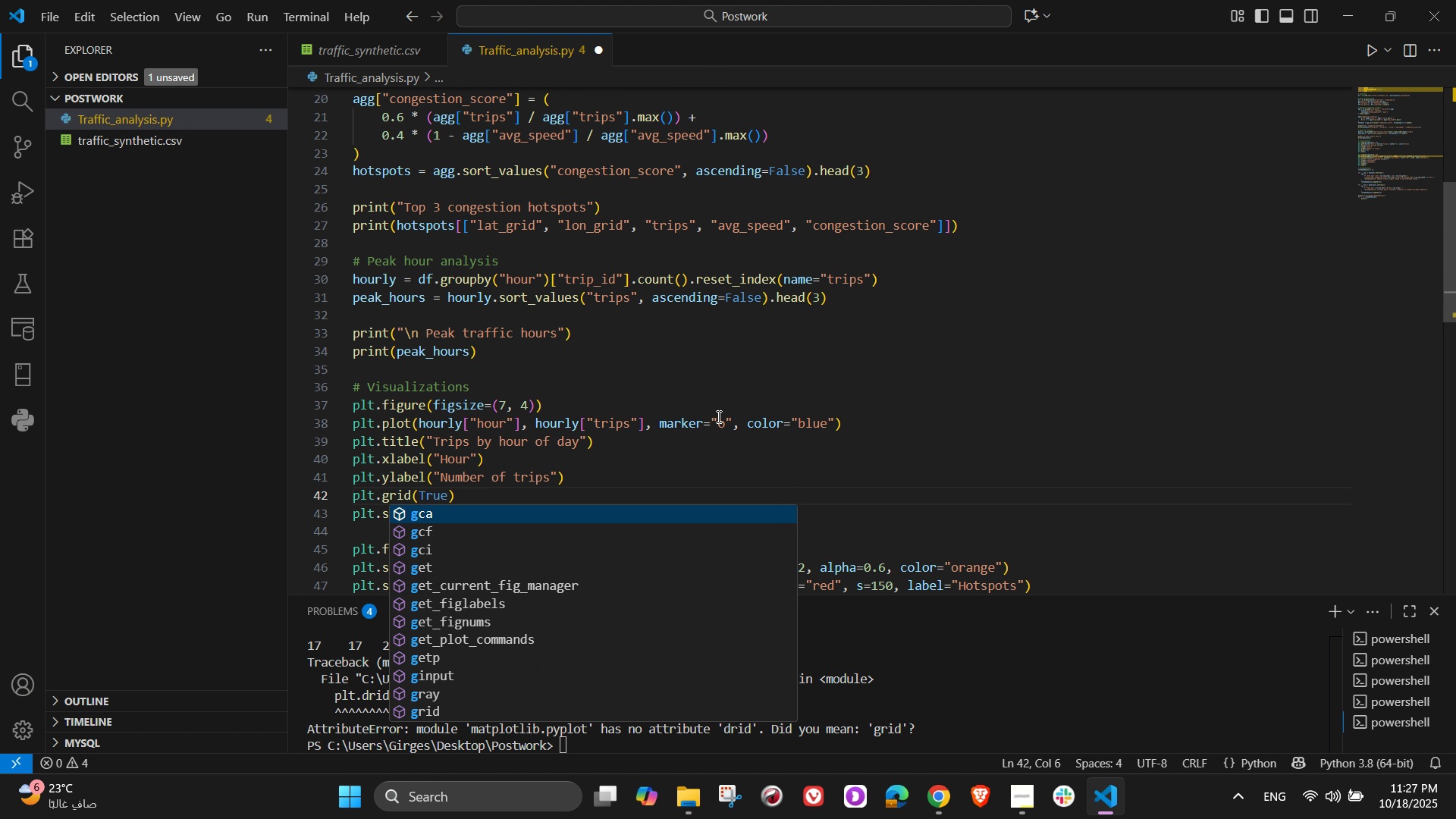 
key(Control+ControlLeft)
 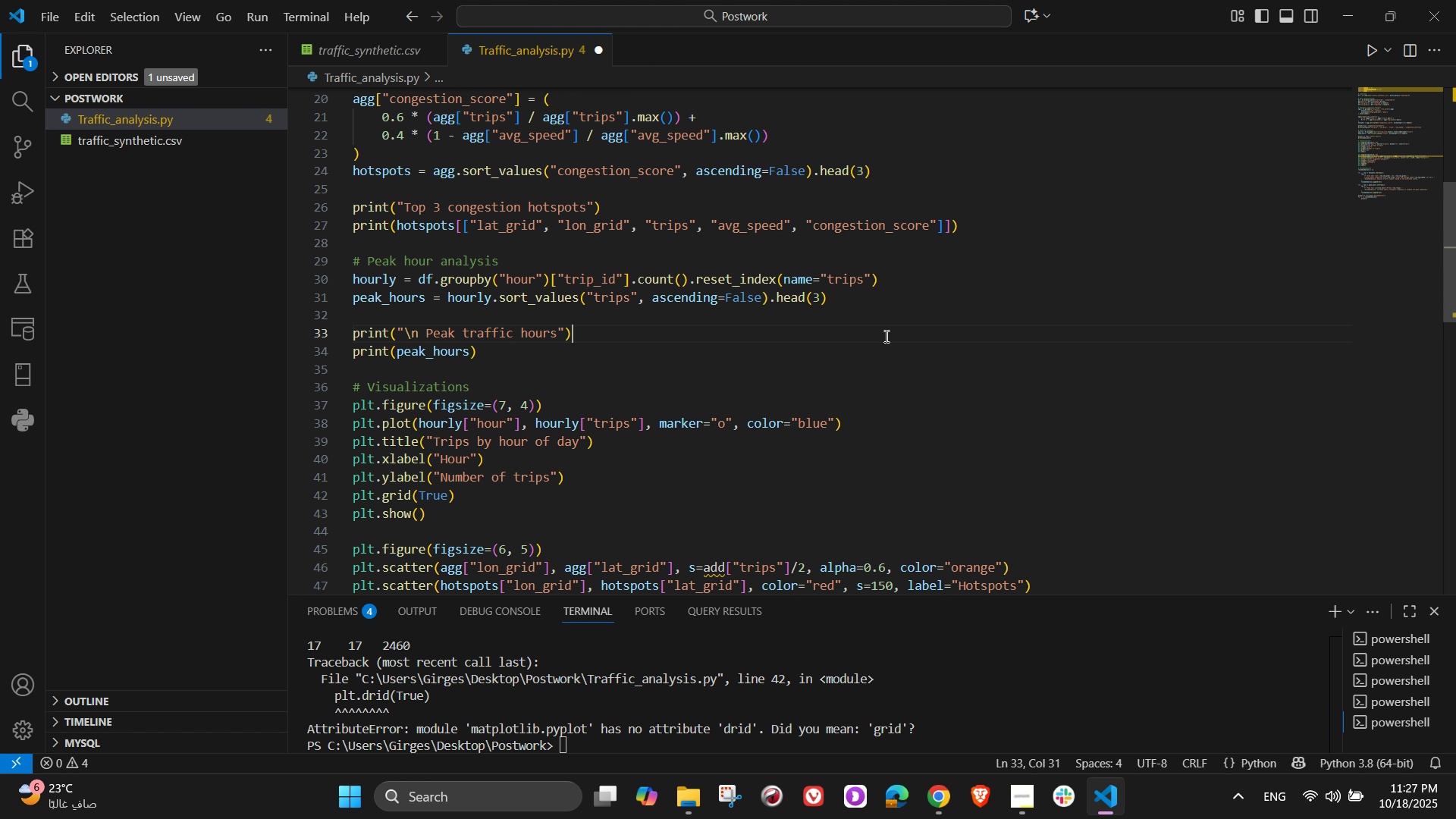 
left_click([885, 336])
 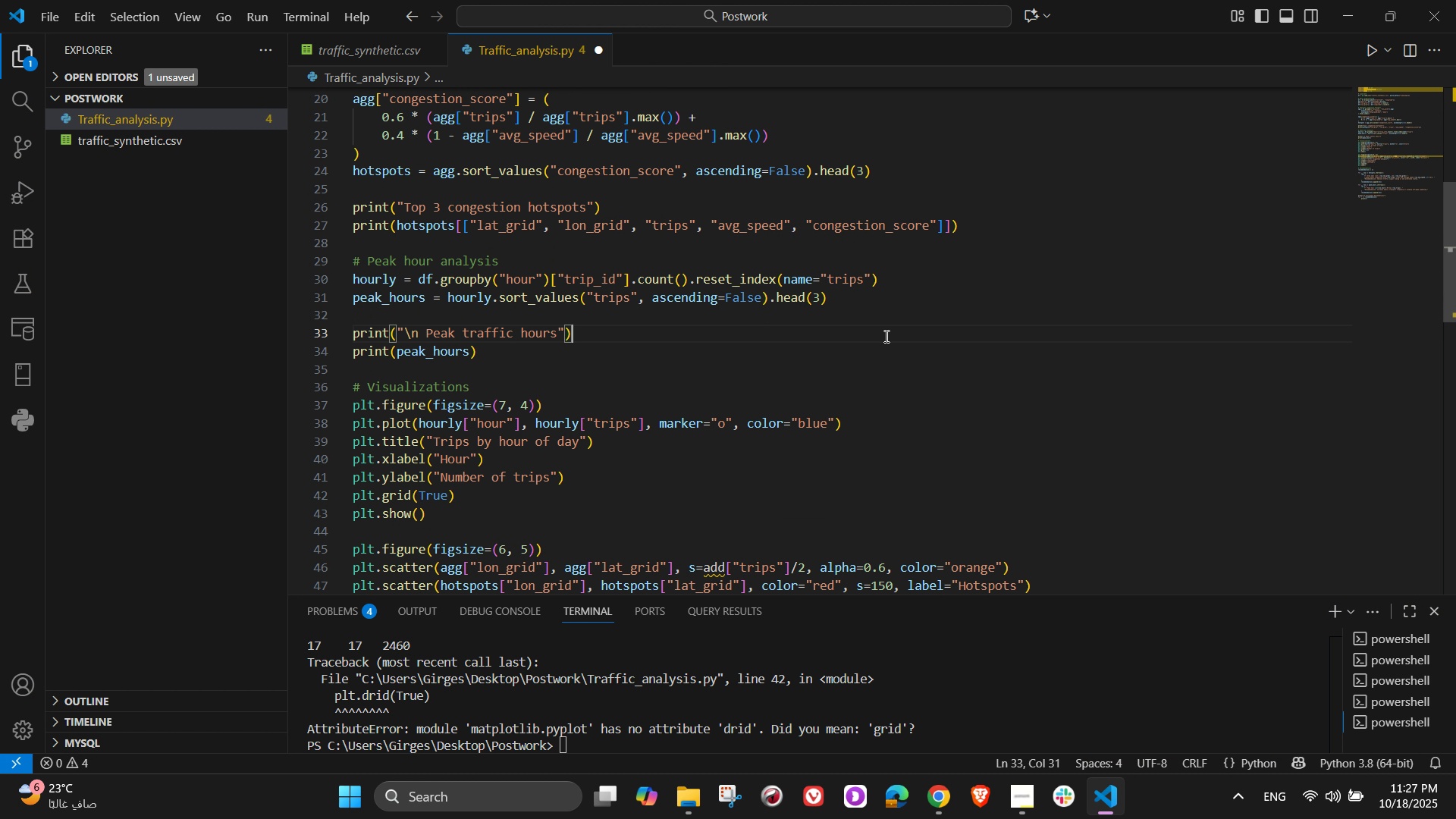 
key(Control+ControlLeft)
 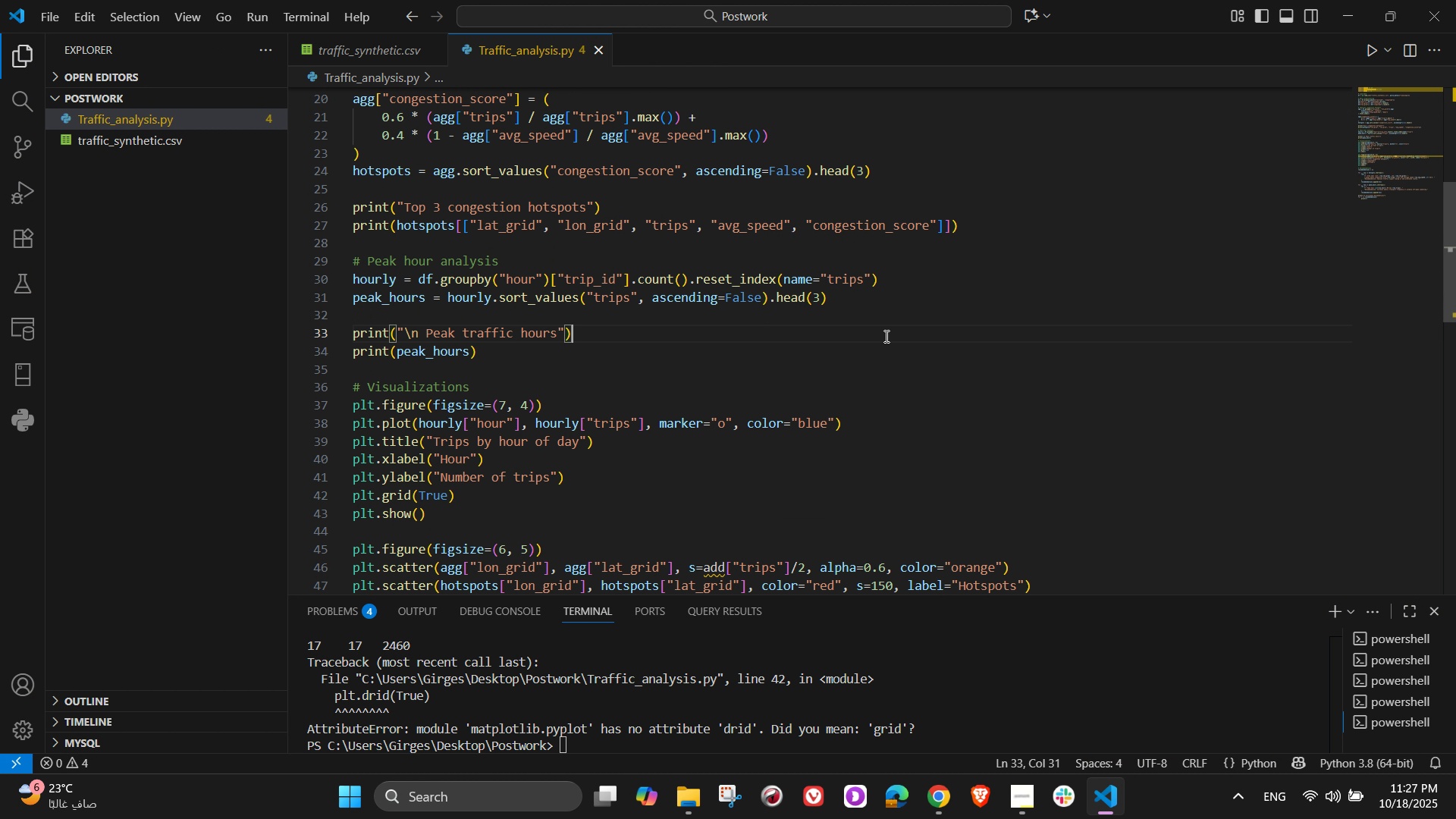 
key(Control+S)
 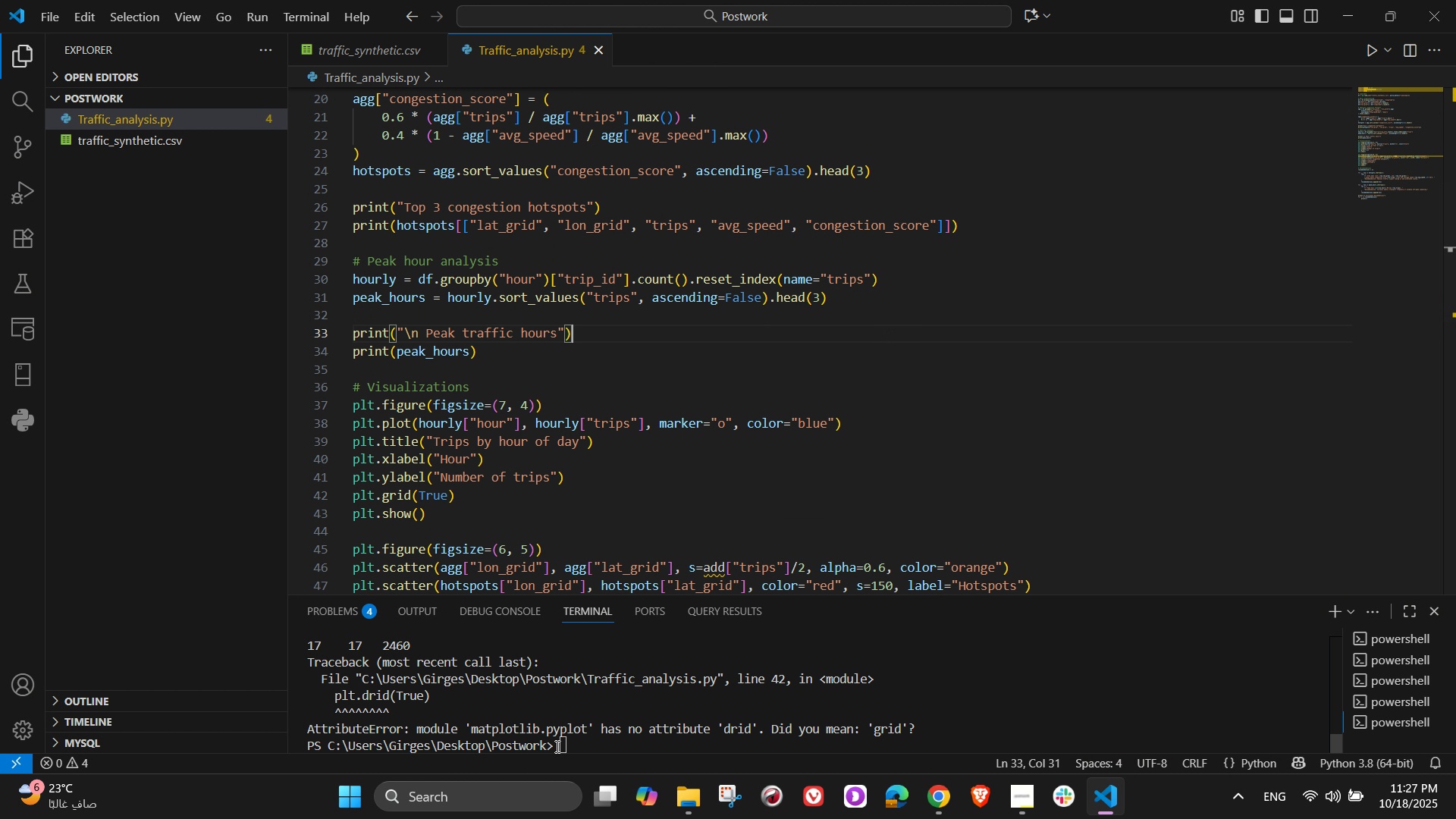 
left_click([557, 745])
 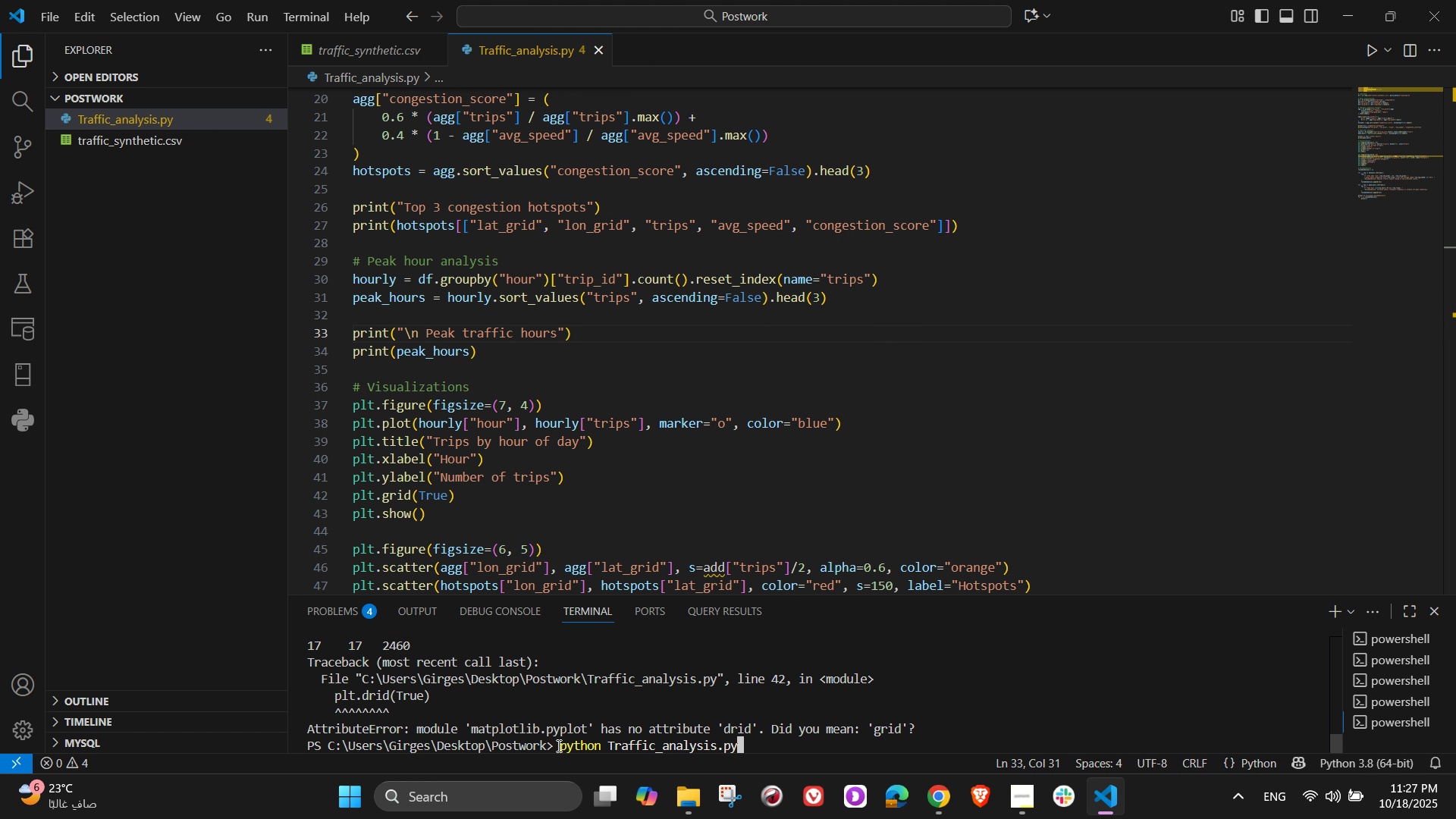 
key(ArrowUp)
 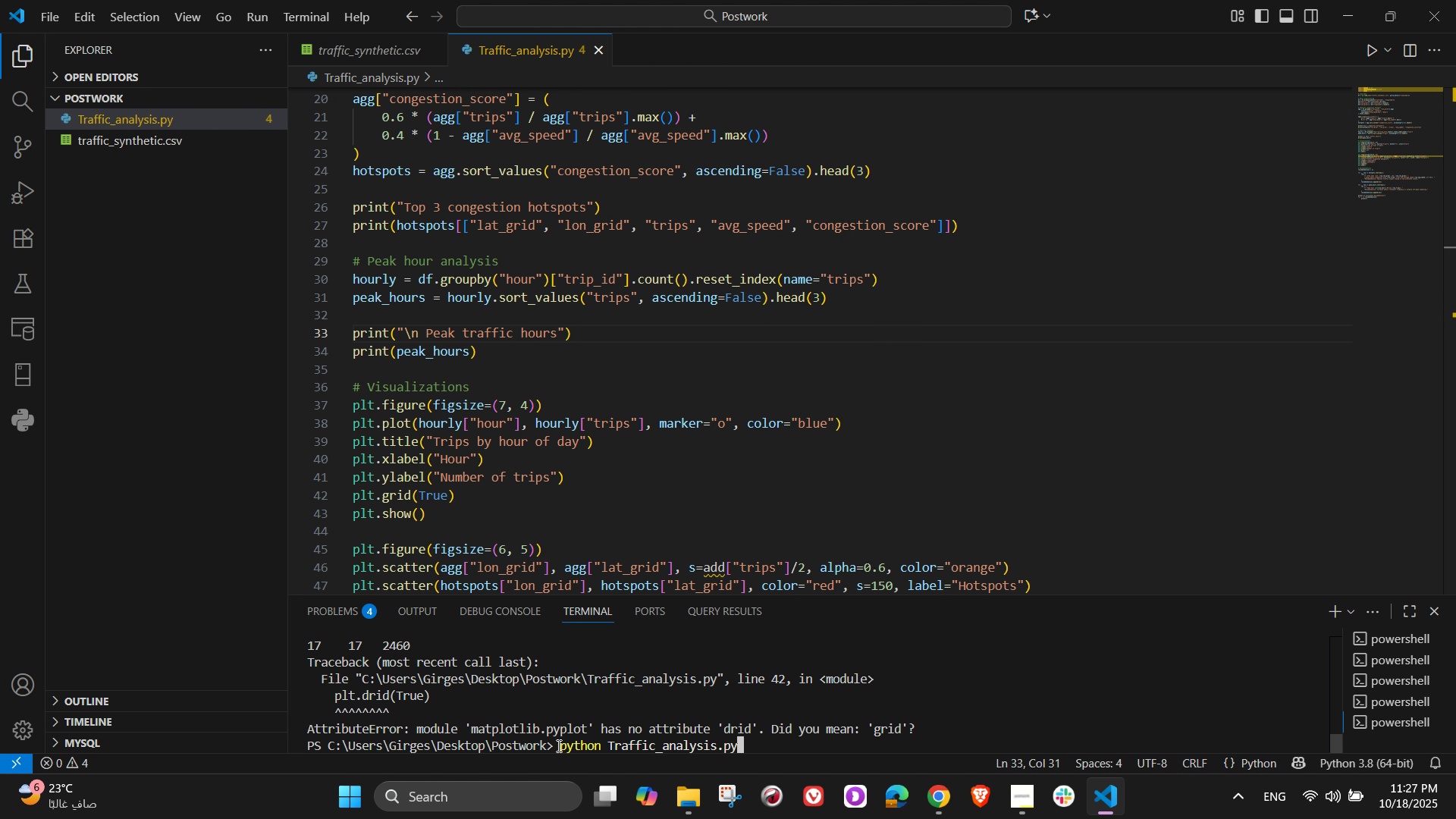 
key(NumpadEnter)
 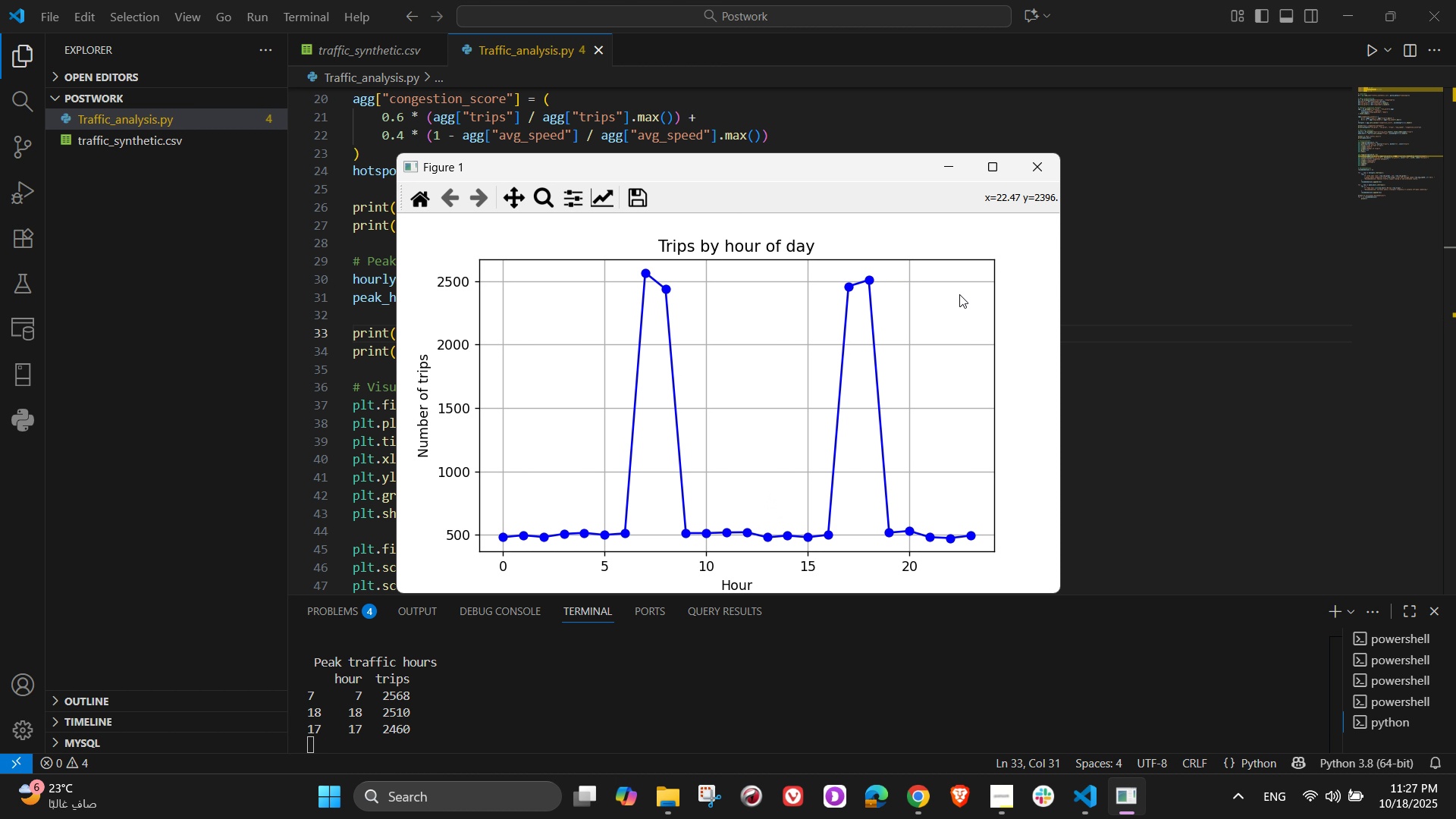 
left_click([1006, 169])
 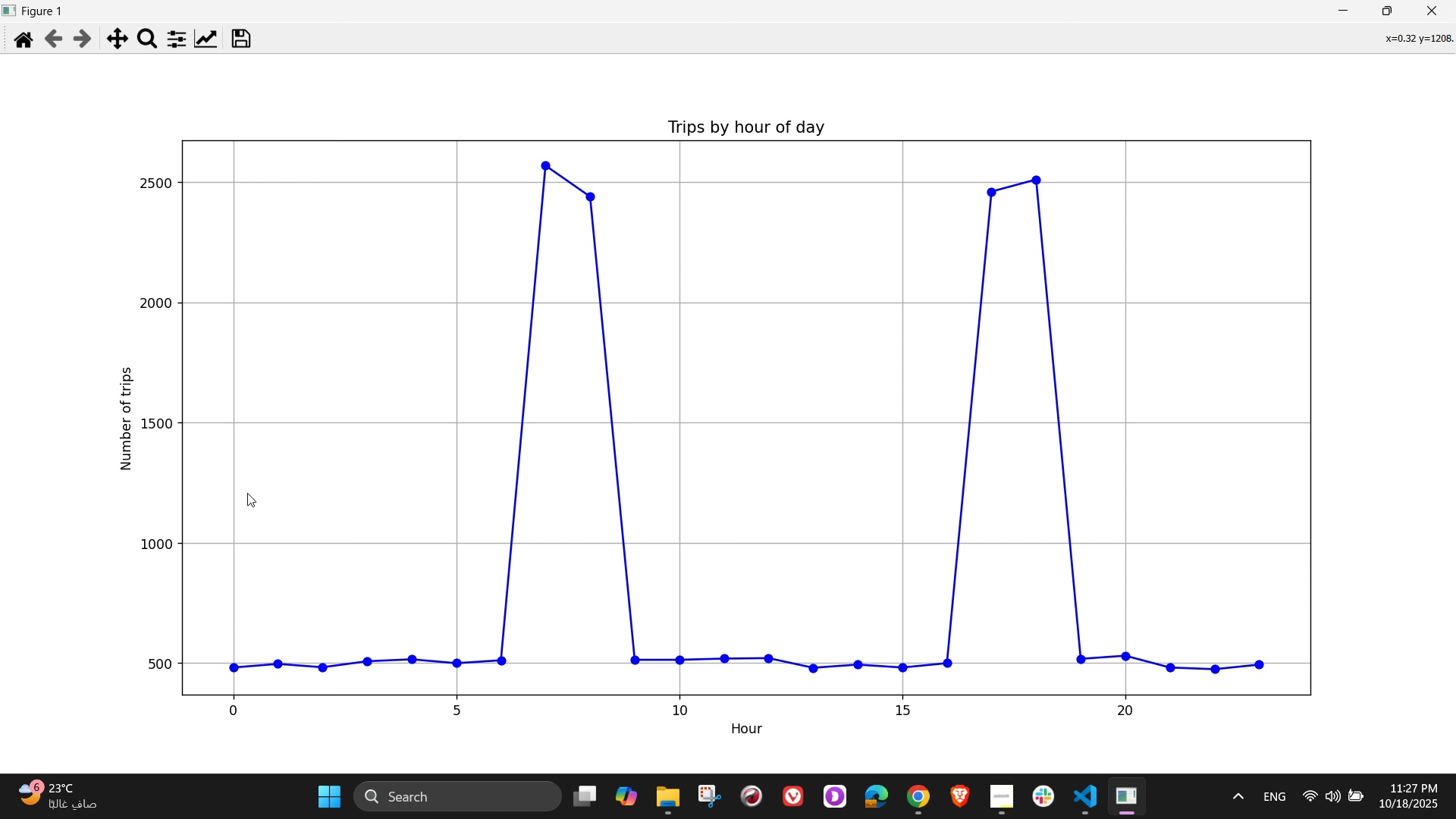 
wait(33.65)
 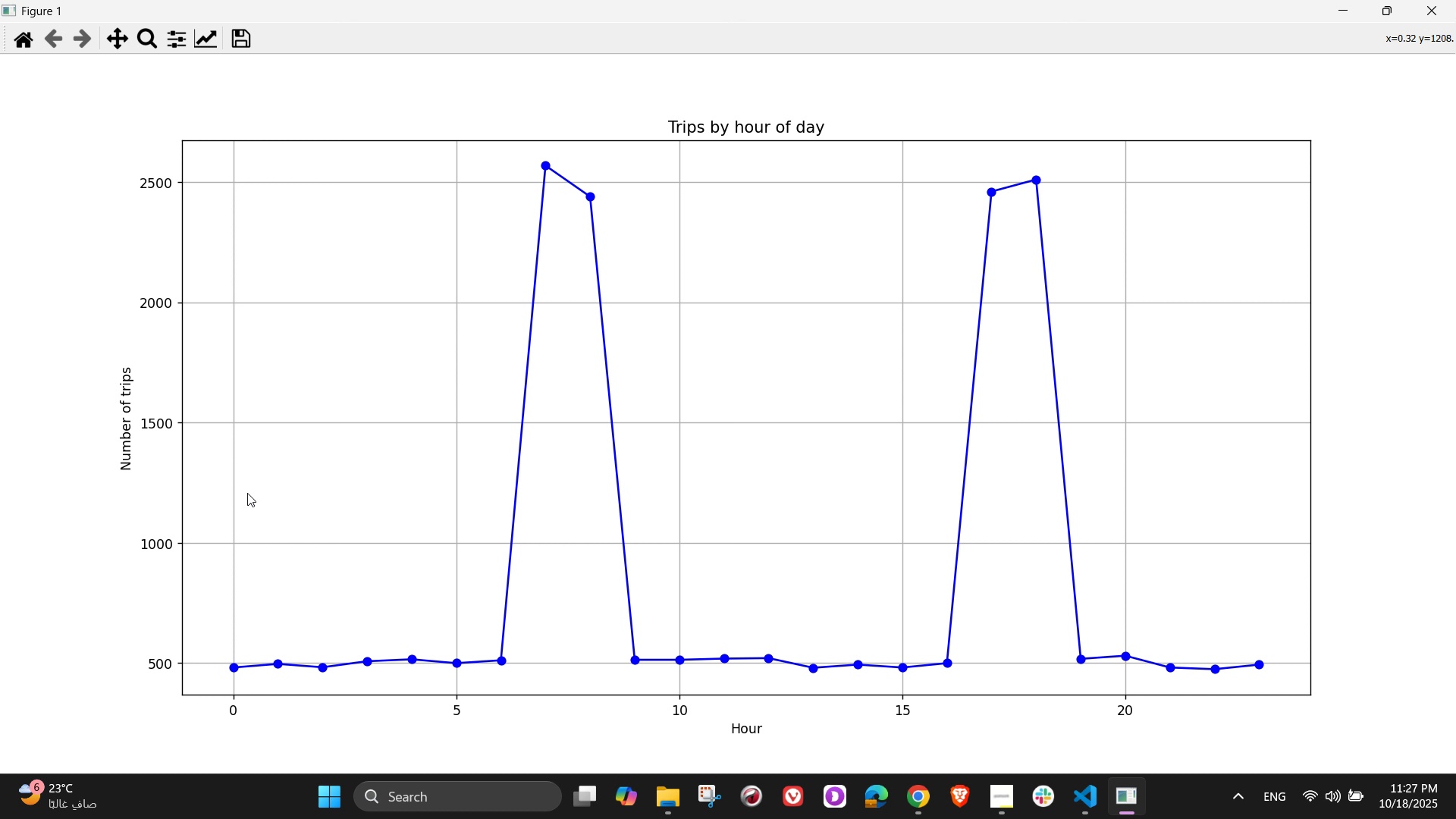 
left_click([308, 445])
 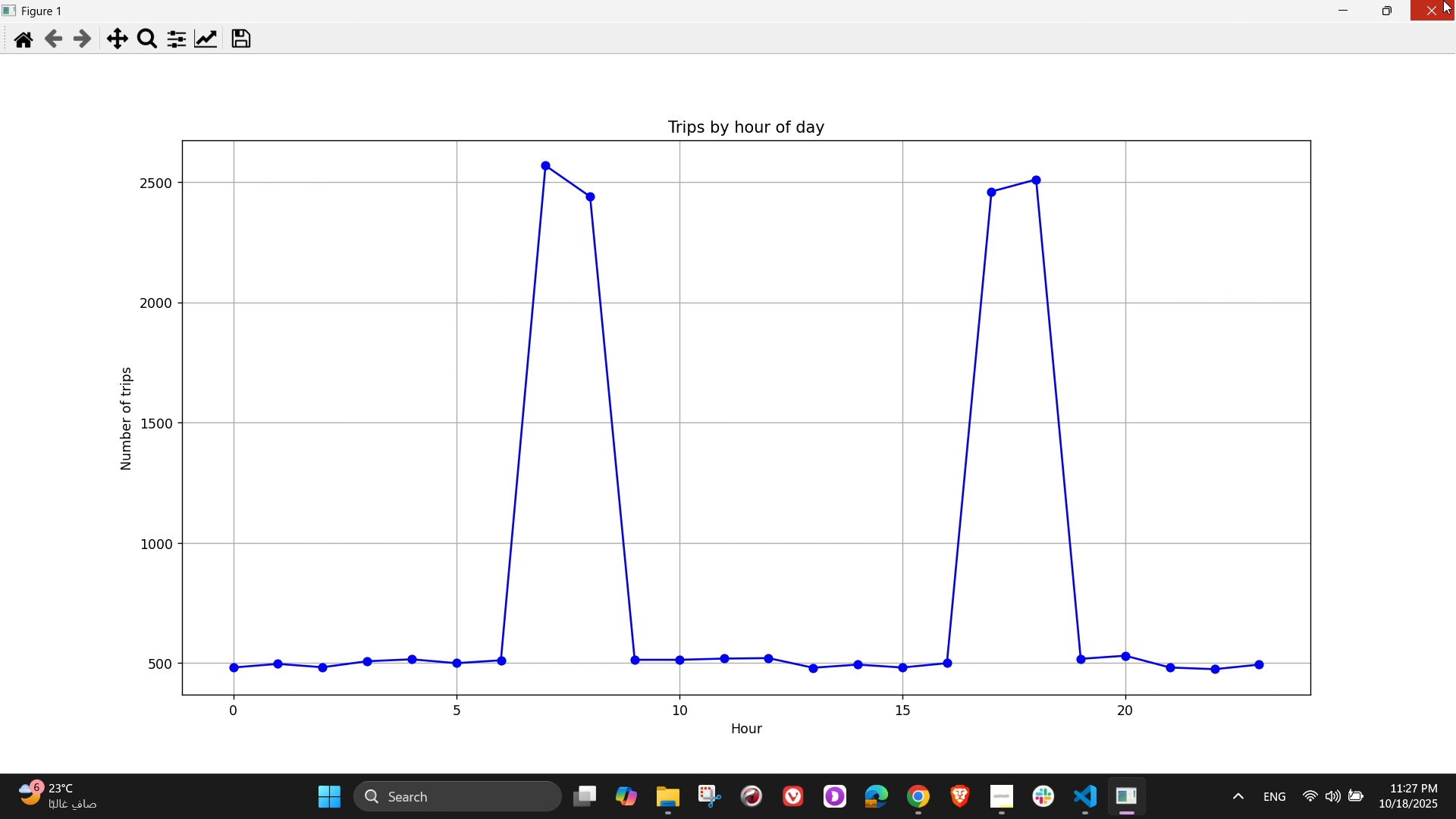 
left_click([1442, 0])
 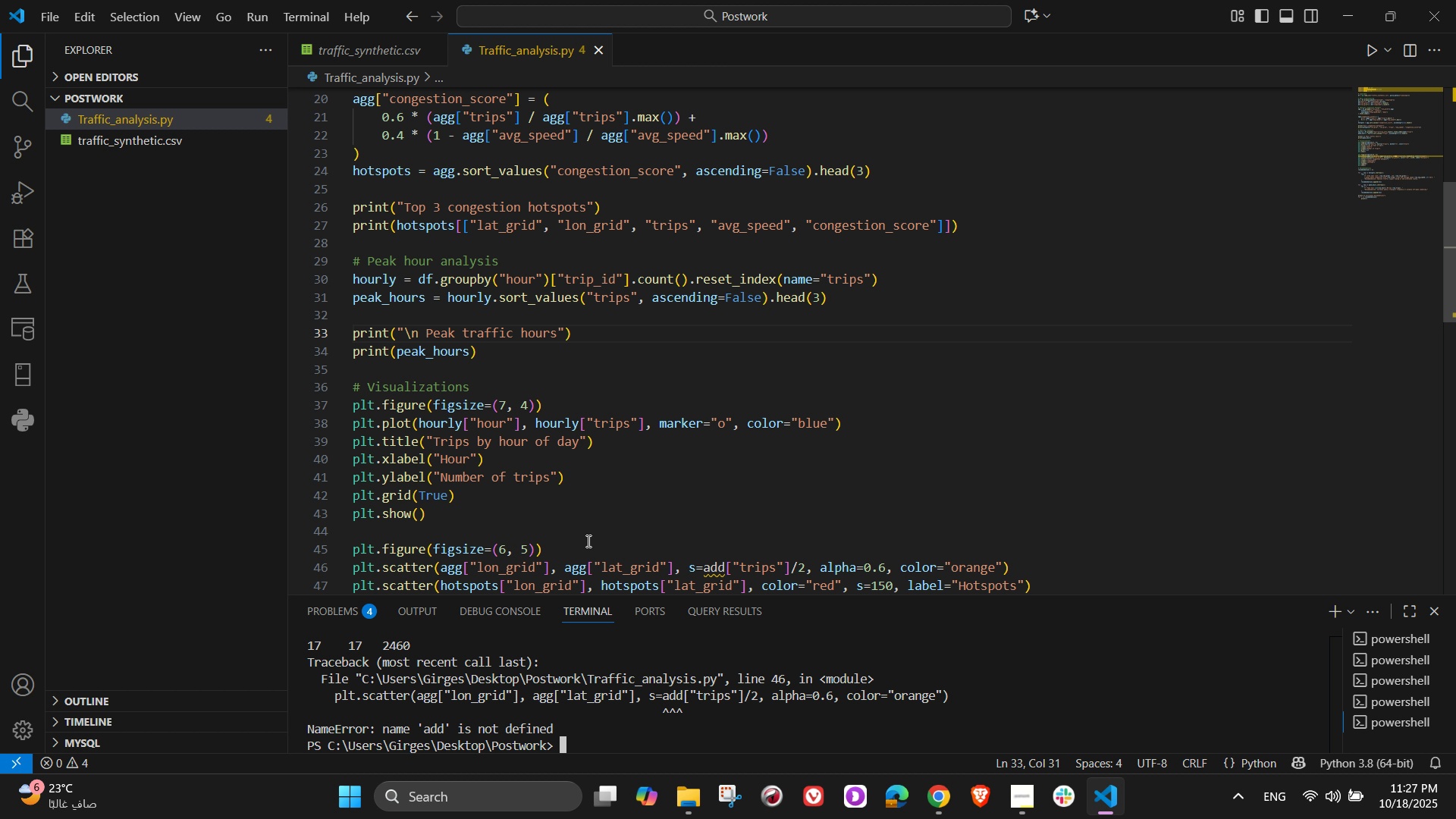 
scroll: coordinate [579, 519], scroll_direction: down, amount: 2.0
 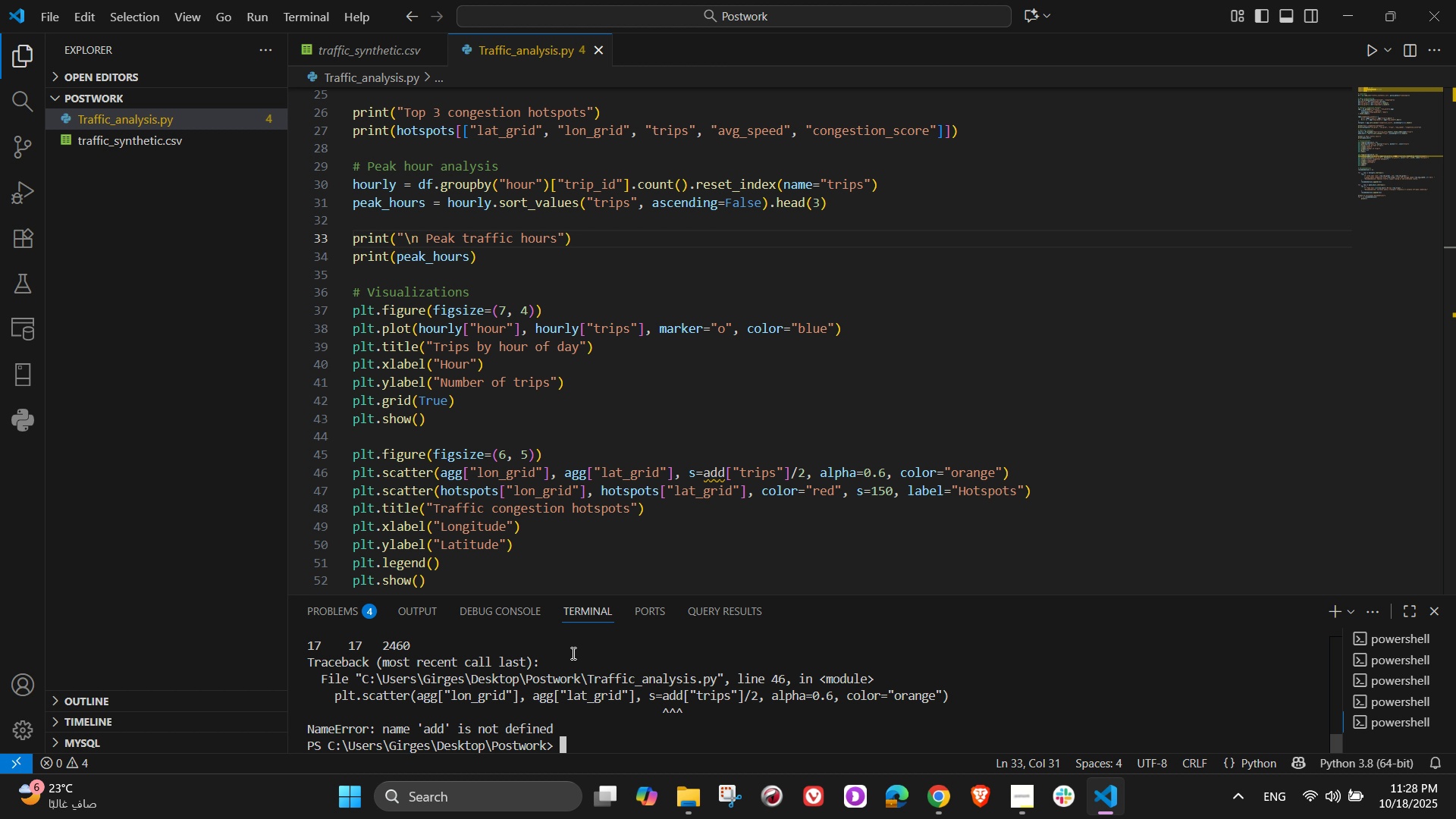 
wait(18.02)
 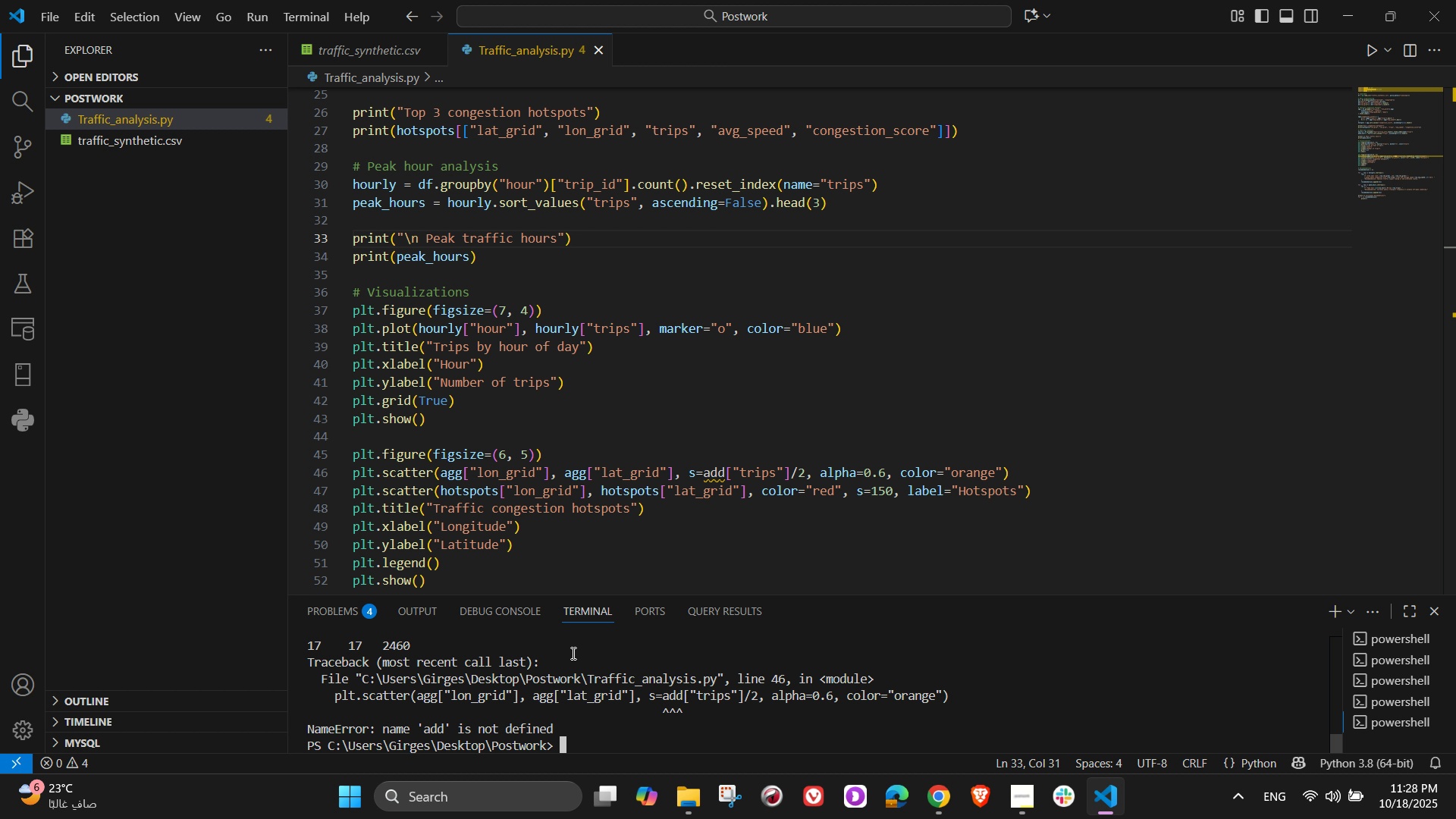 
left_click([384, 470])
 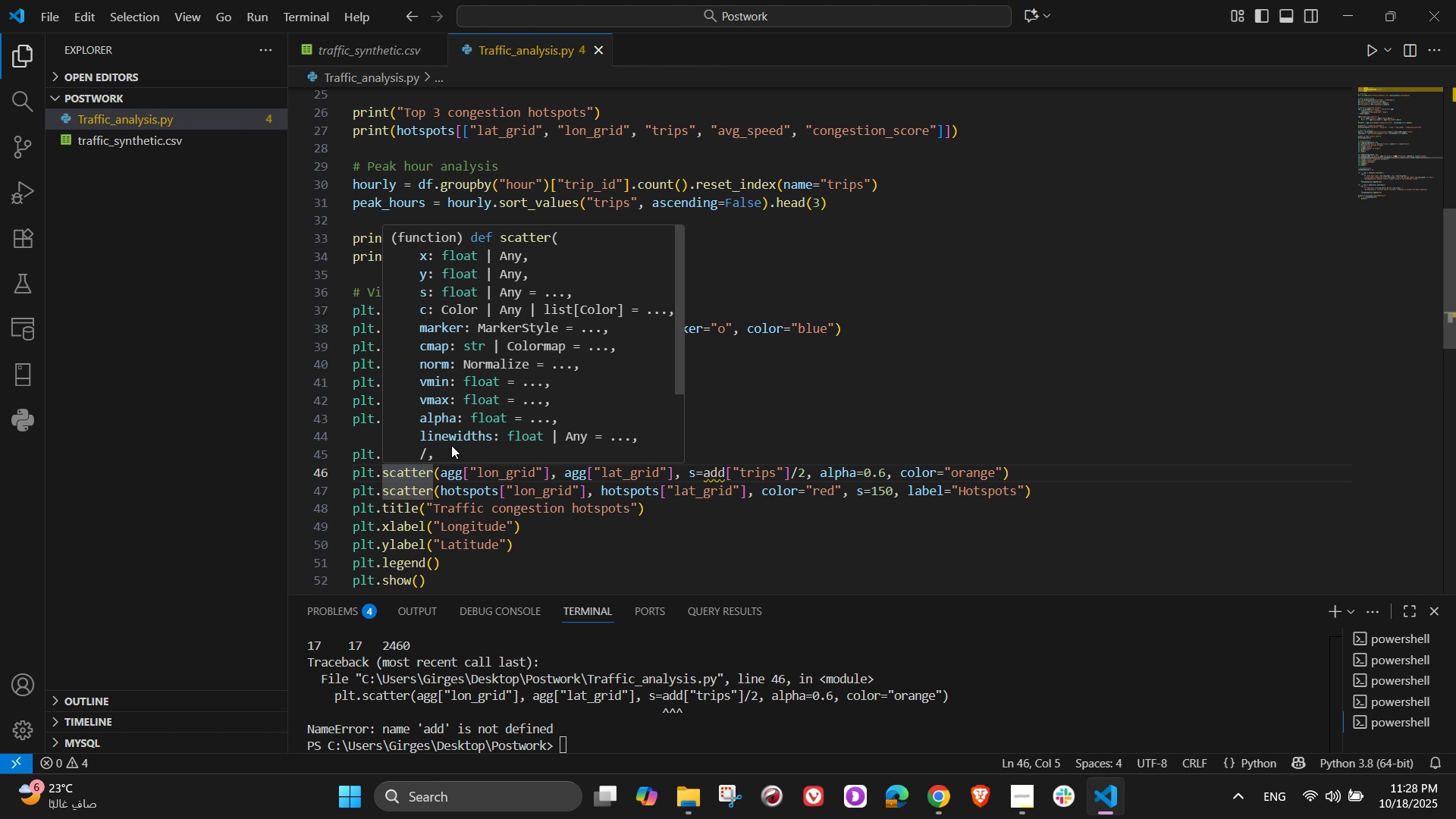 
left_click([405, 476])
 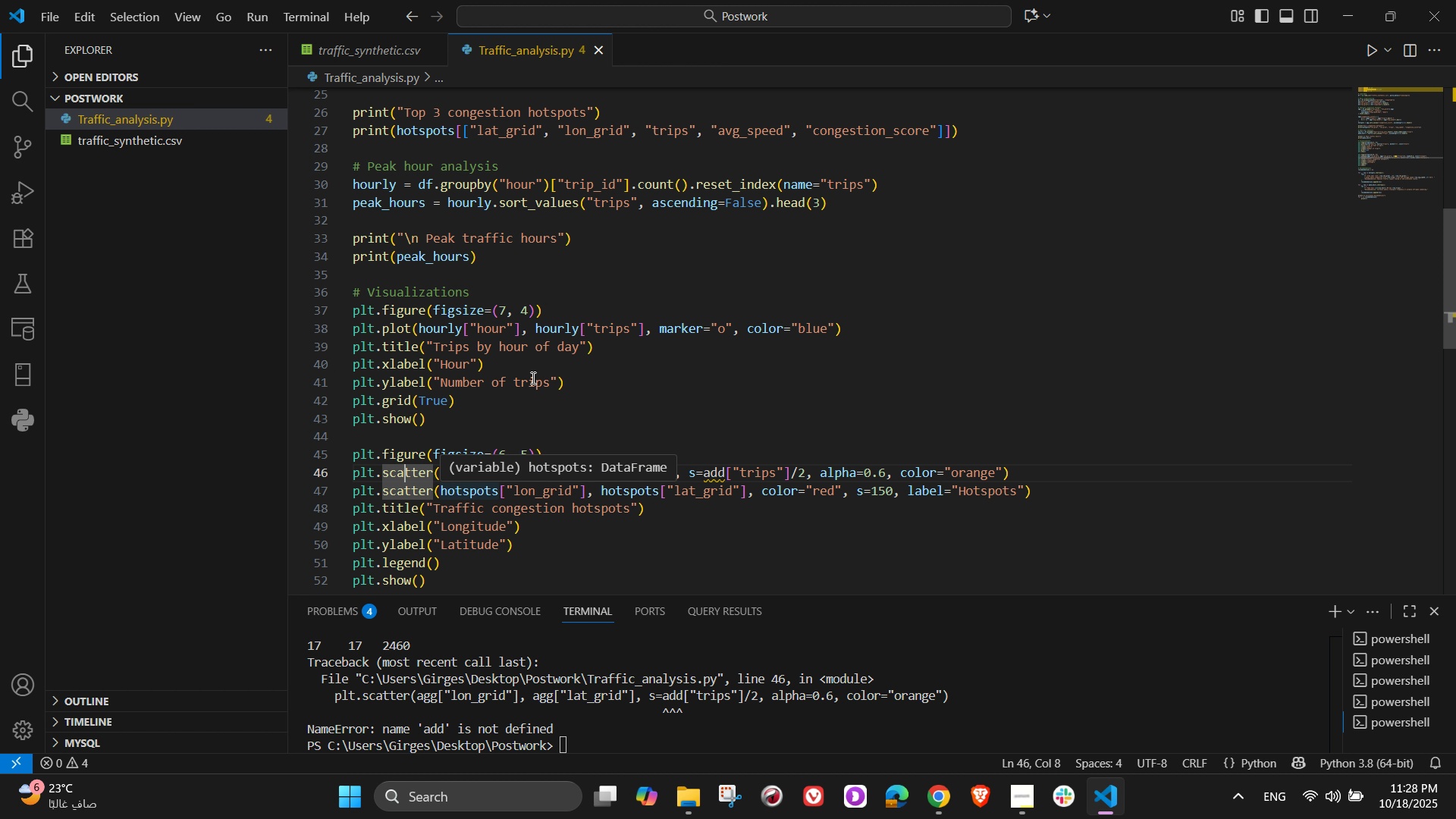 
left_click([527, 334])
 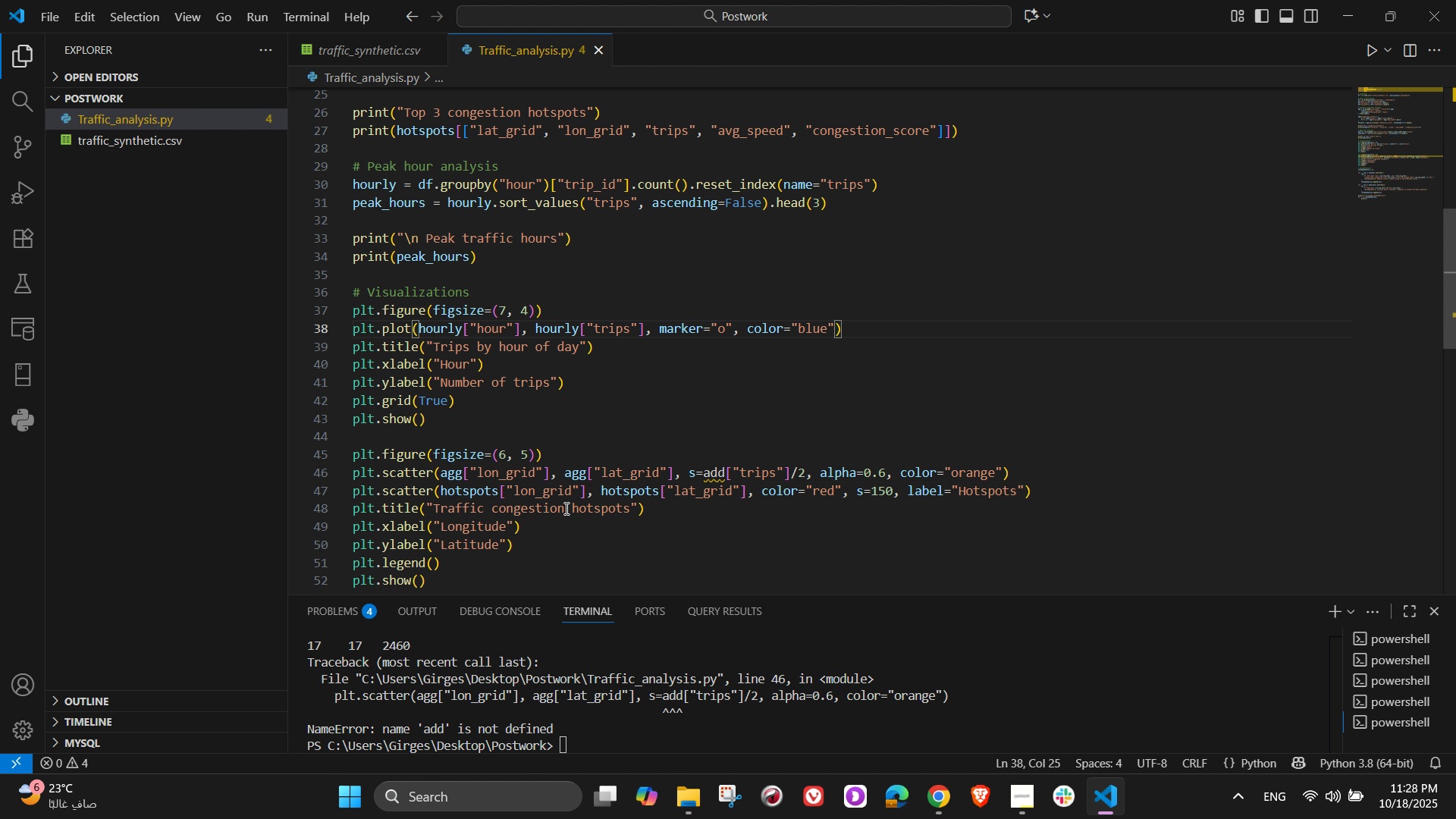 
wait(9.52)
 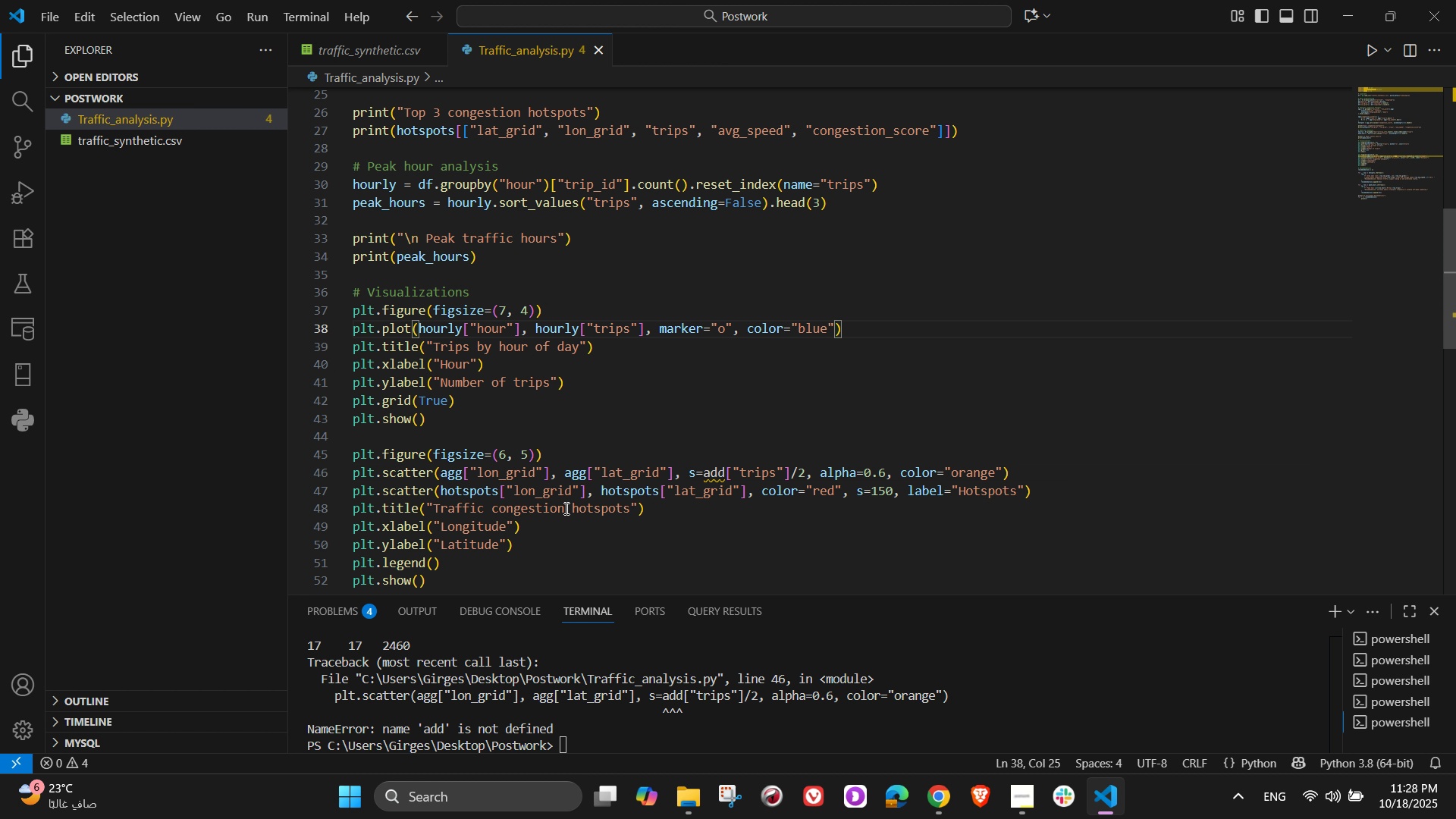 
left_click_drag(start_coordinate=[712, 472], to_coordinate=[722, 472])
 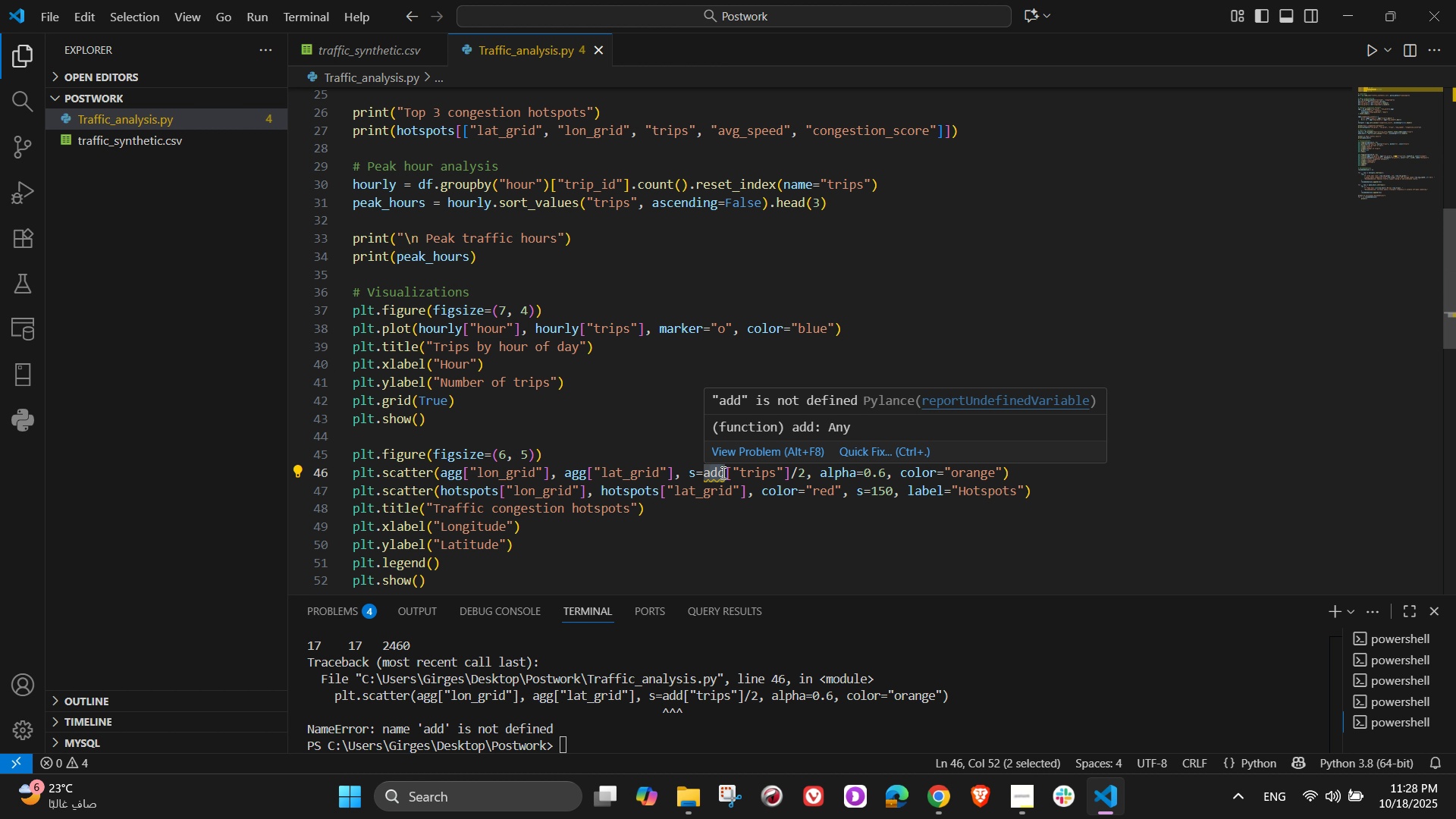 
type(gg)
 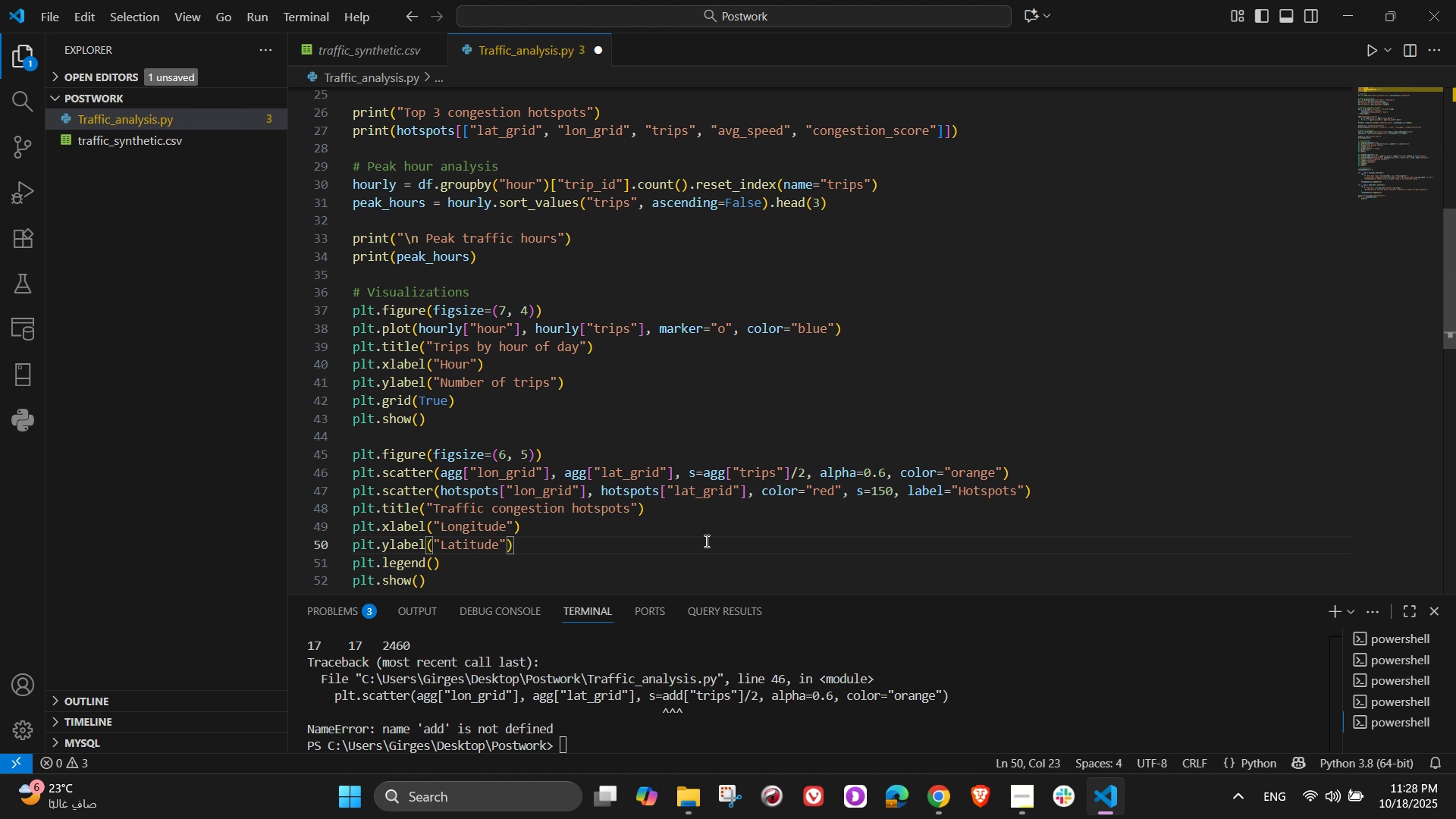 
key(Control+S)
 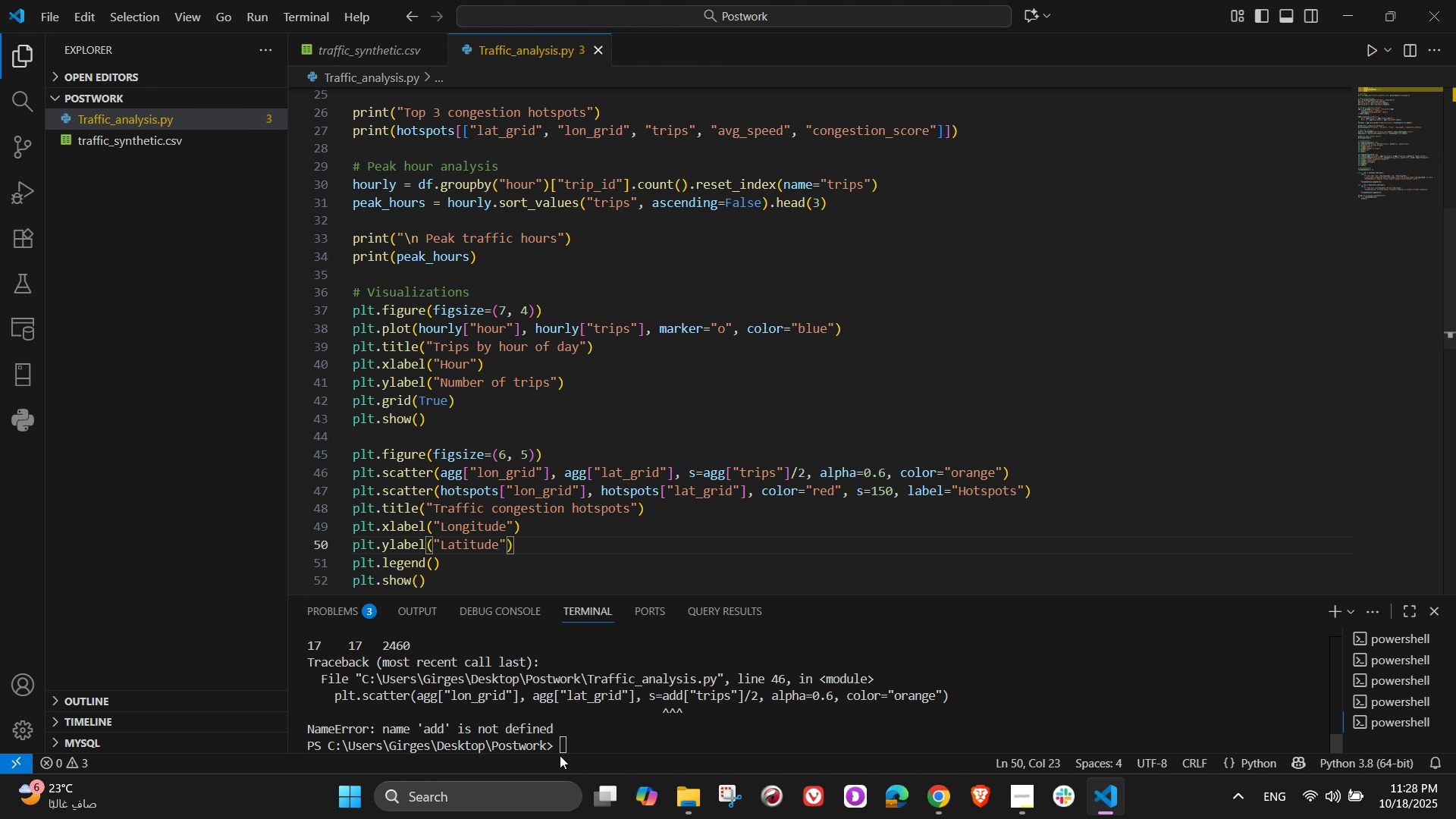 
left_click([560, 755])
 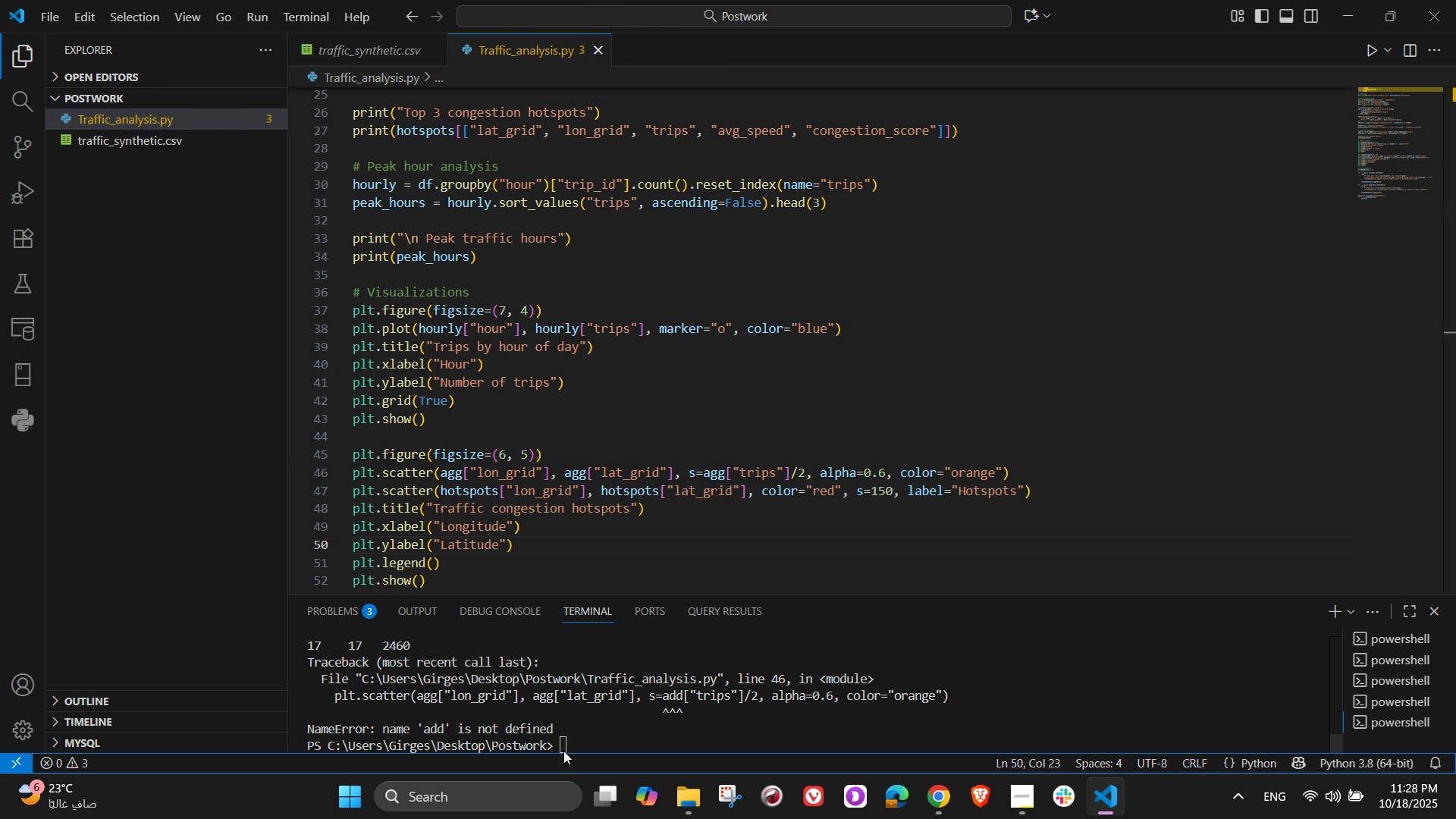 
double_click([558, 743])
 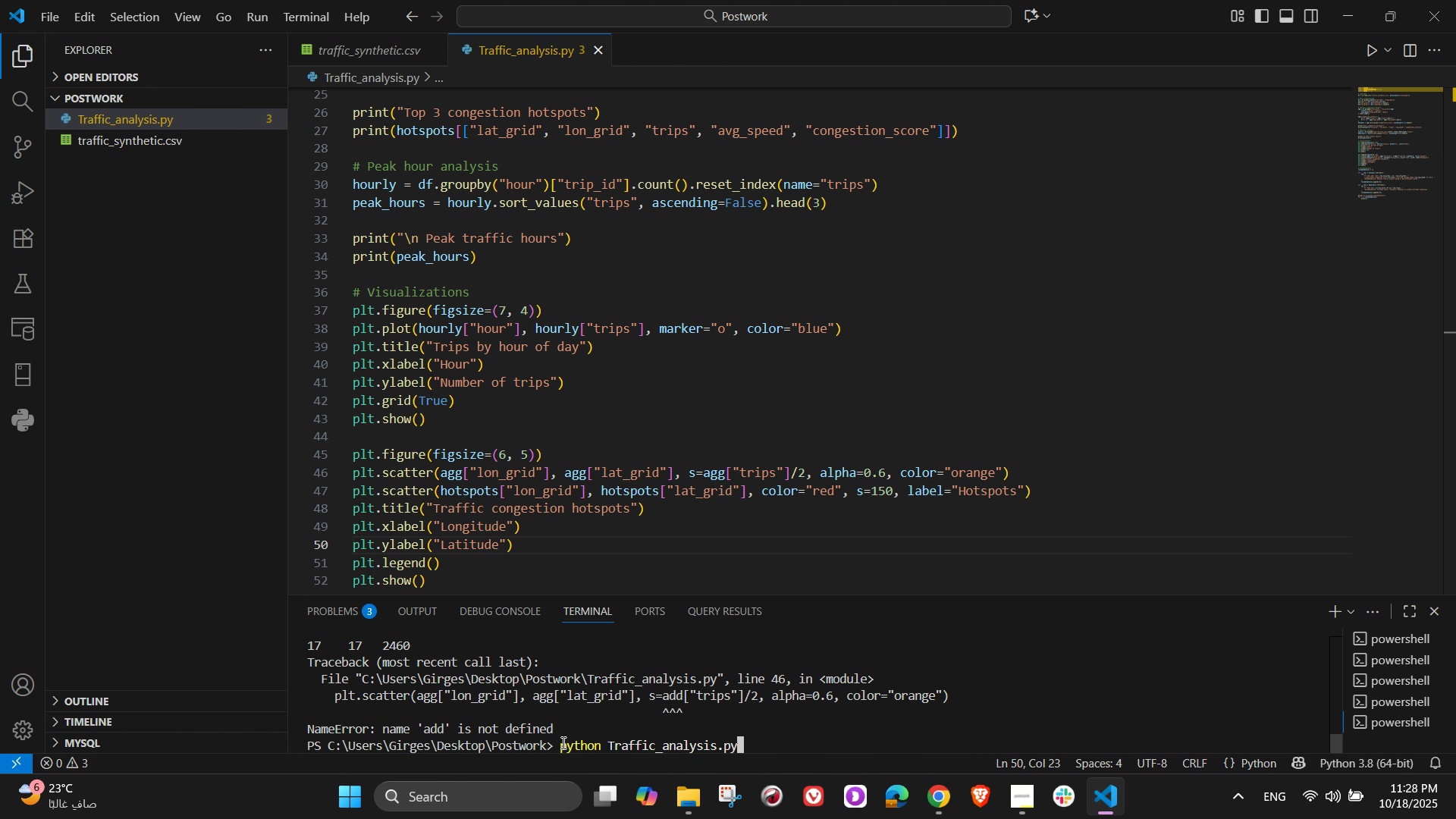 
key(ArrowUp)
 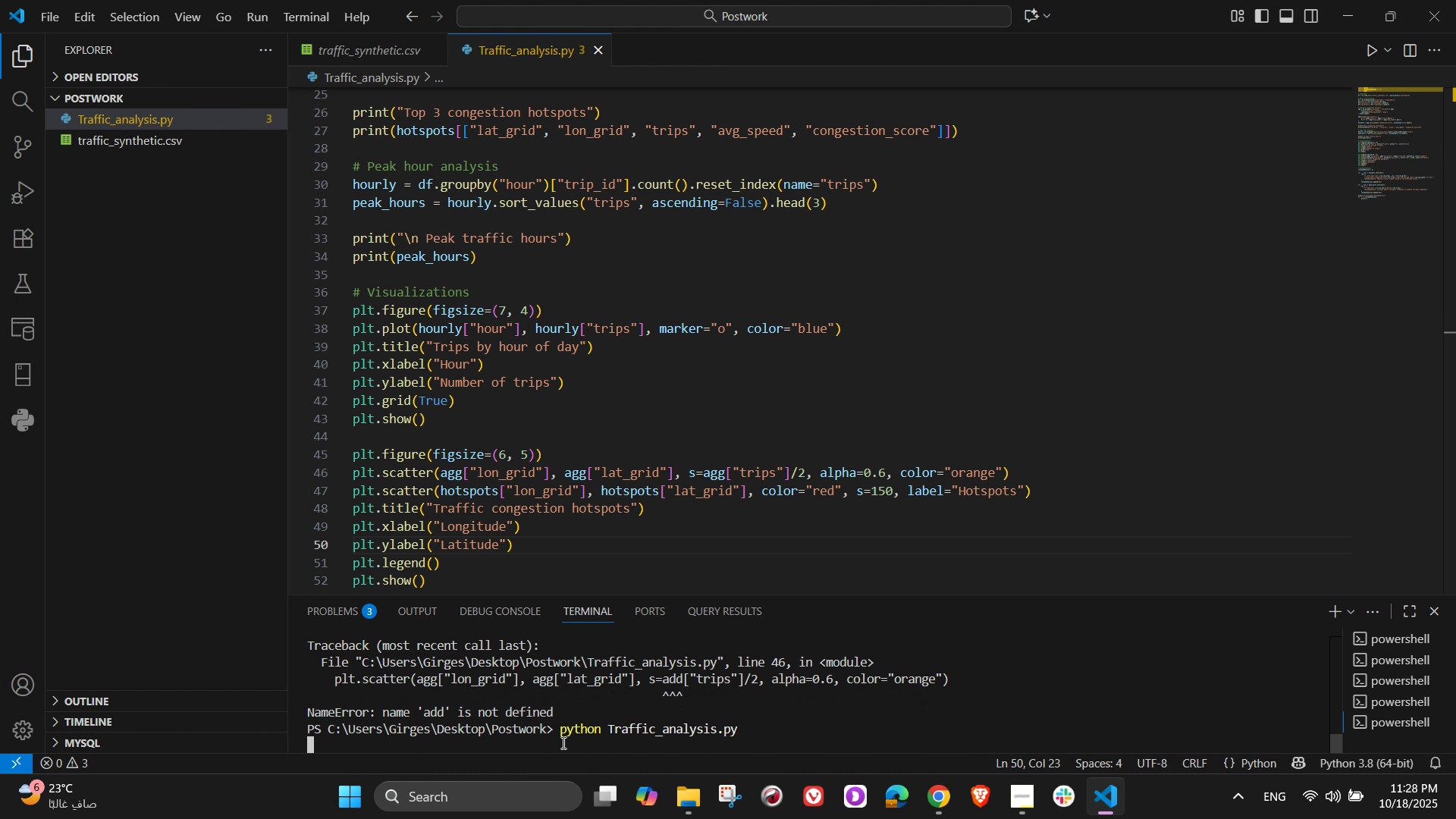 
key(NumpadEnter)
 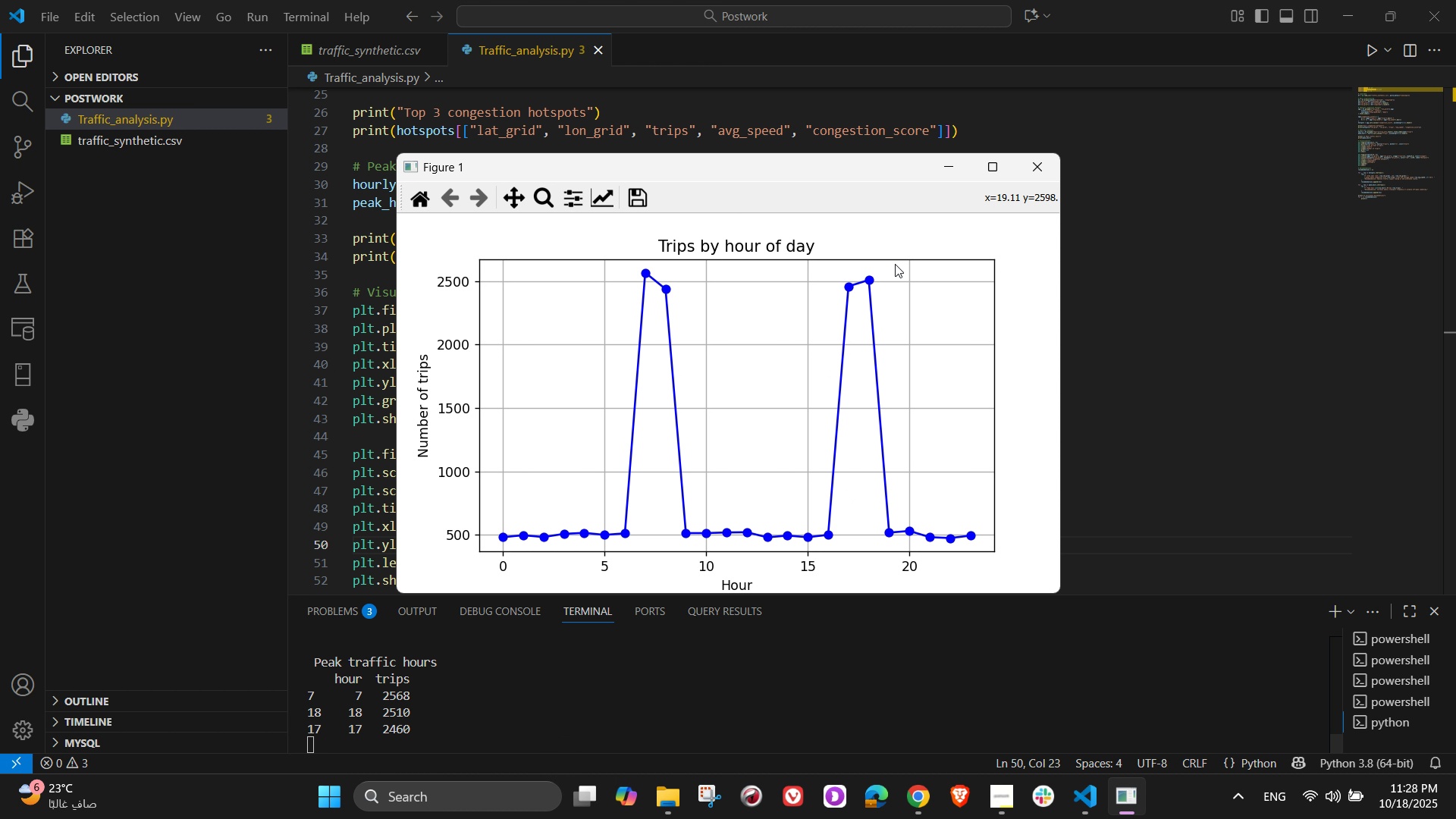 
left_click([992, 174])
 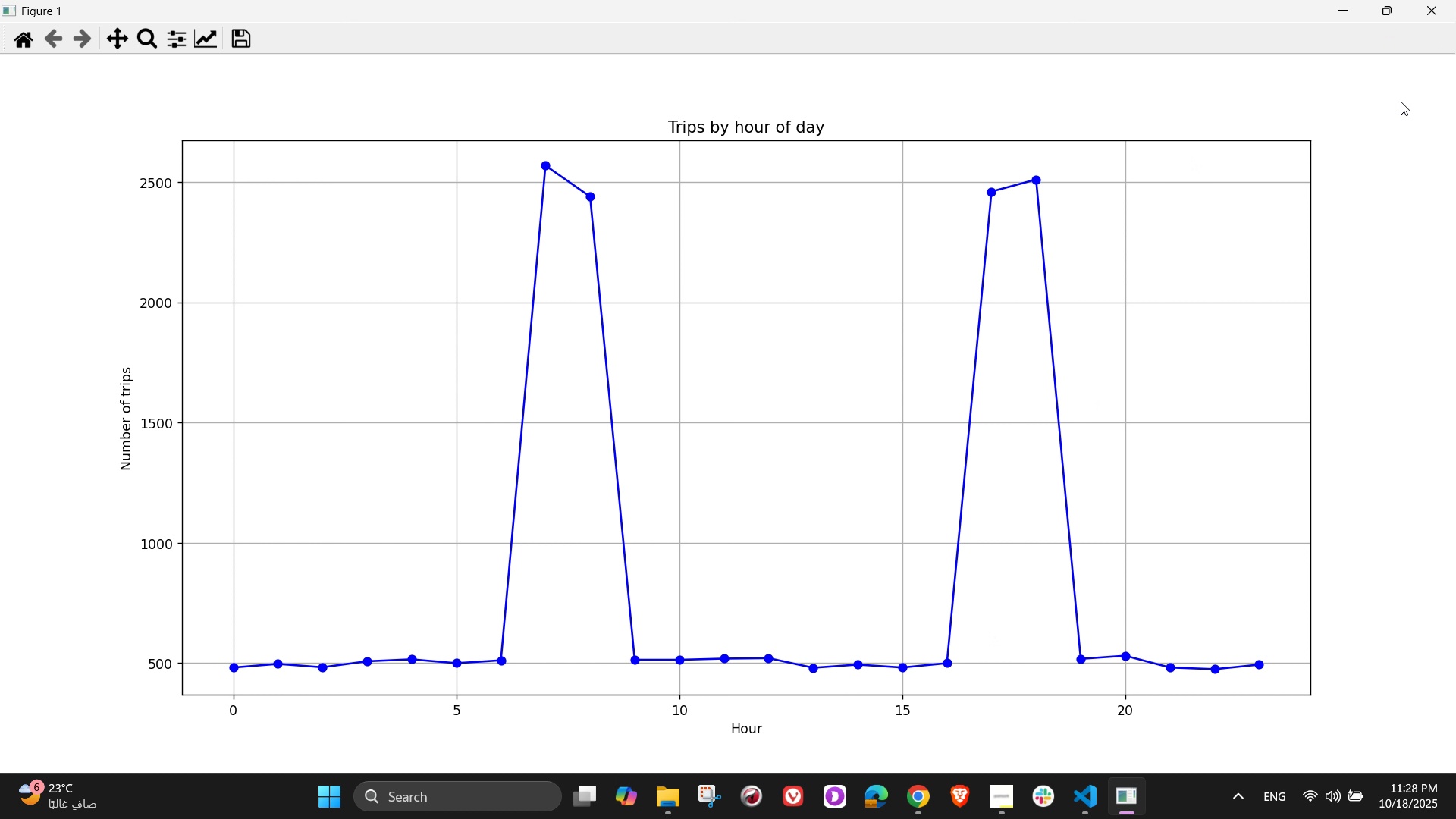 
left_click_drag(start_coordinate=[1431, 0], to_coordinate=[1448, 27])
 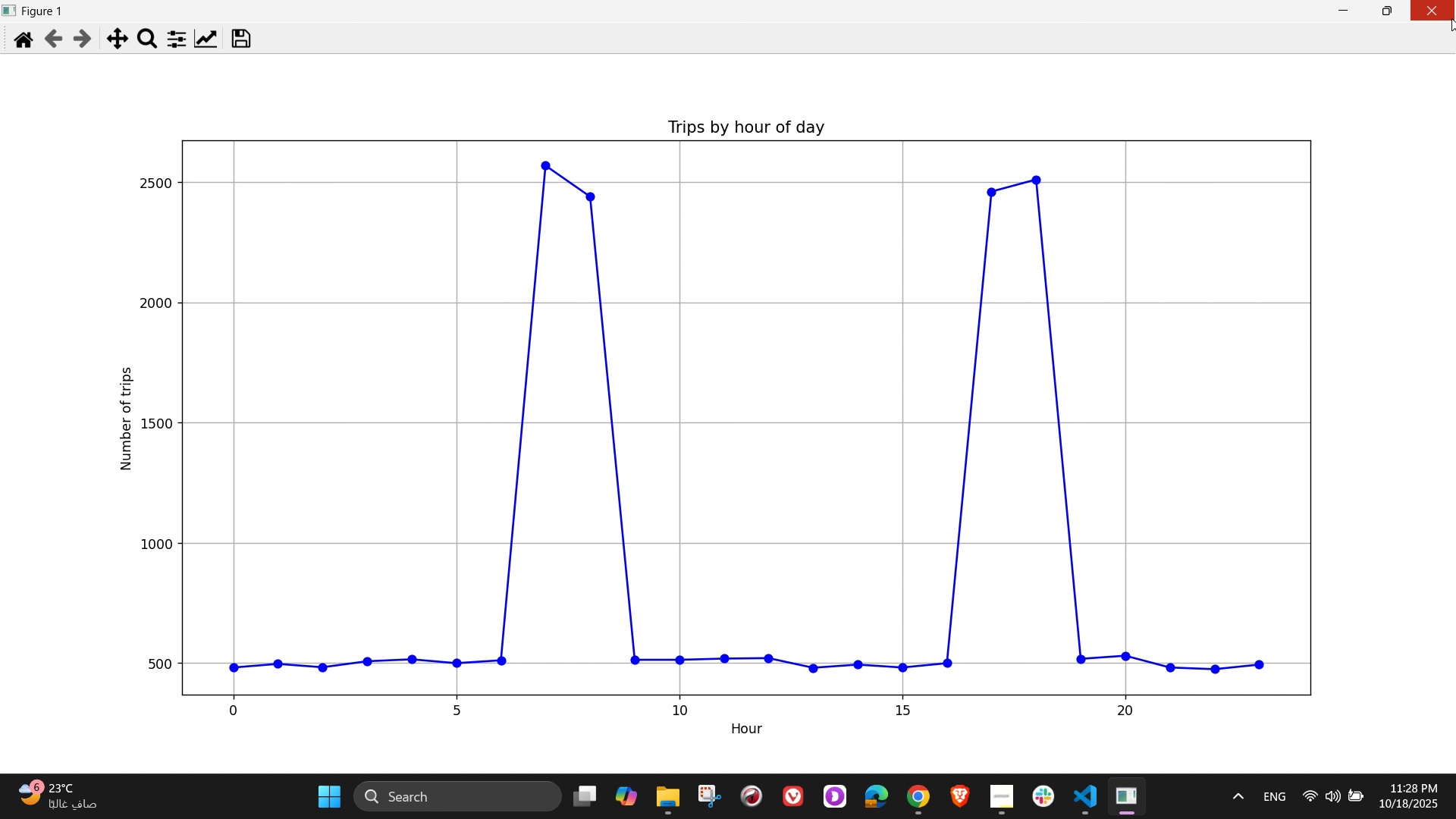 
left_click([1451, 18])
 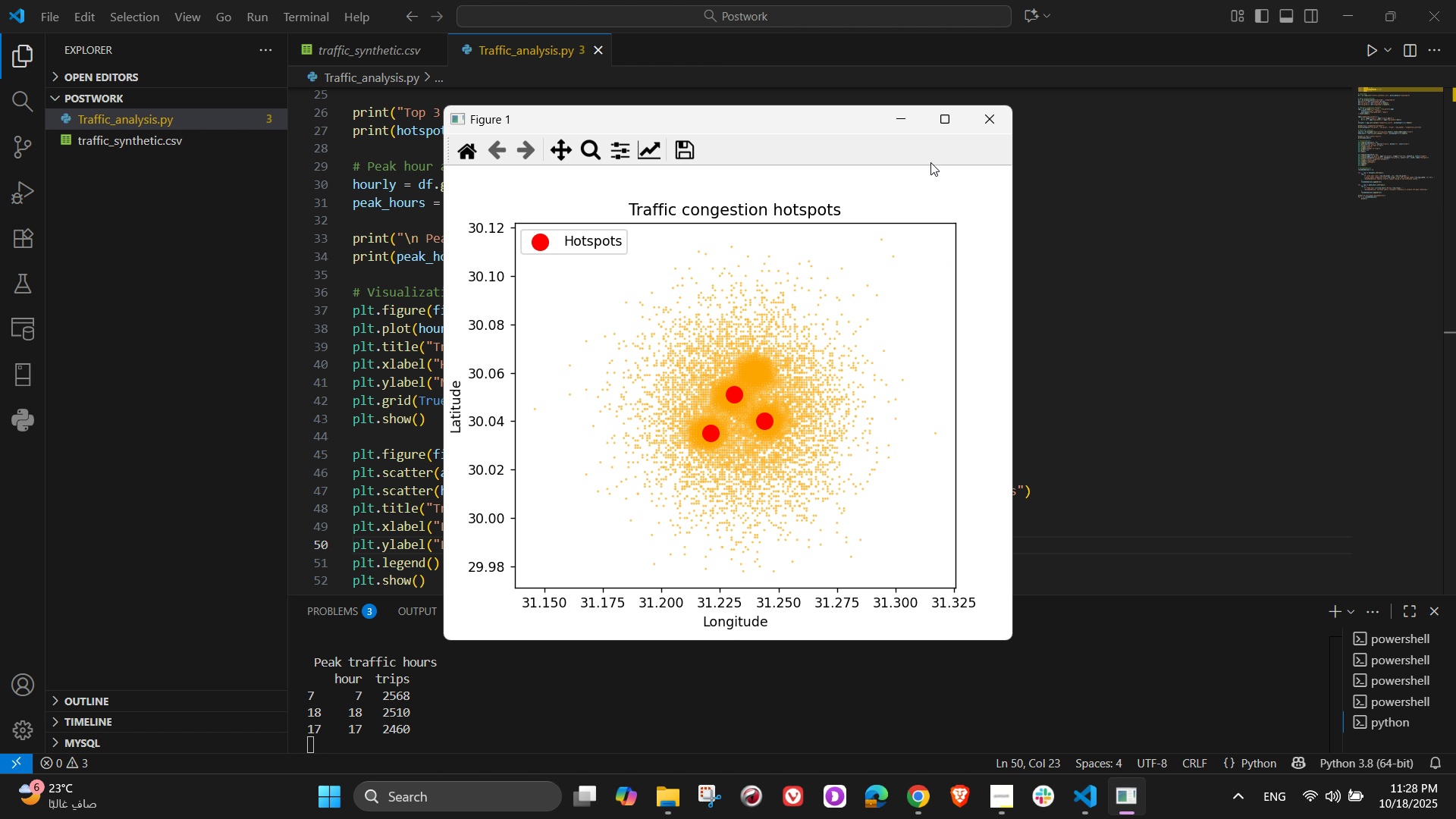 
left_click([940, 125])
 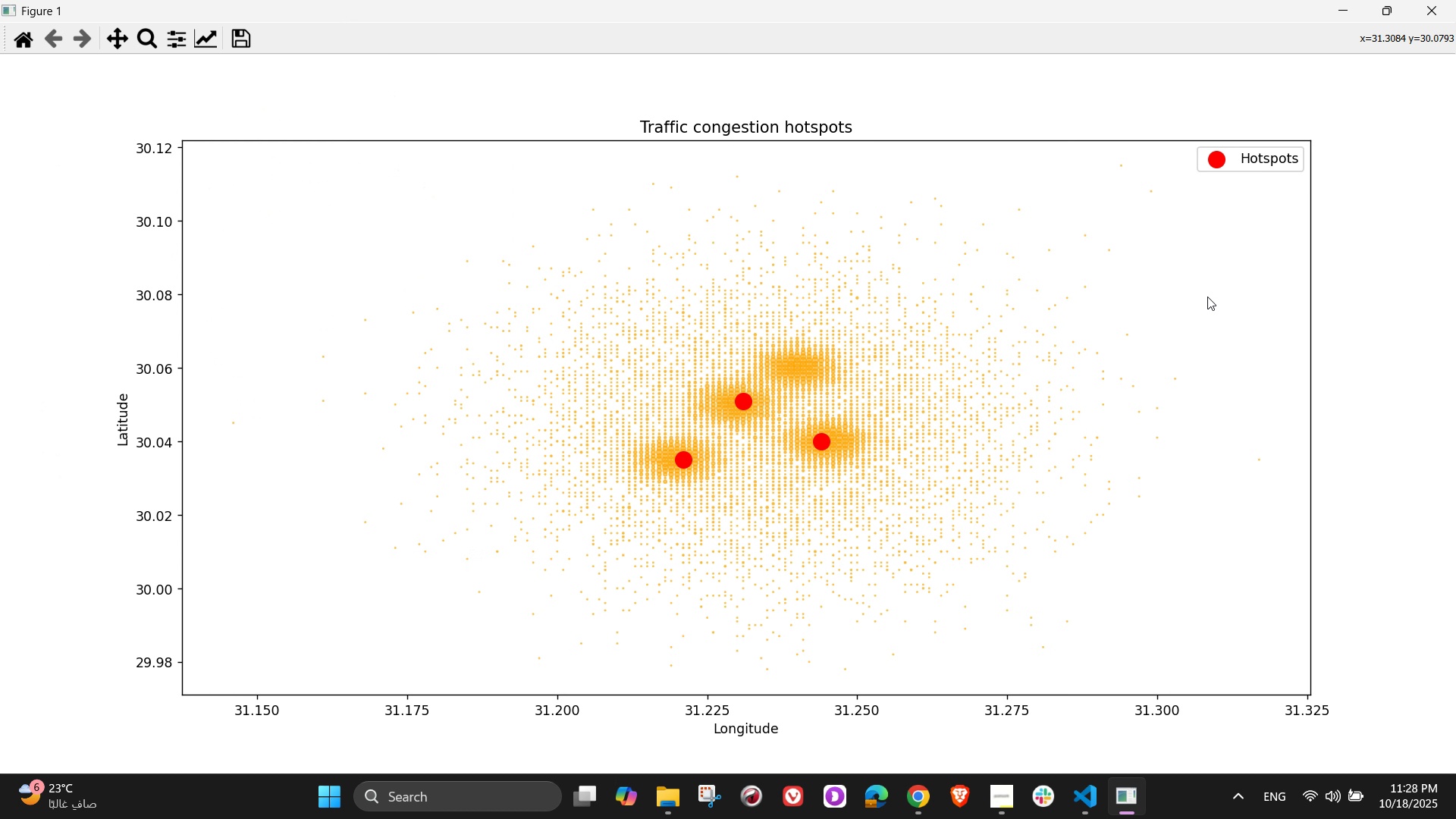 
wait(6.45)
 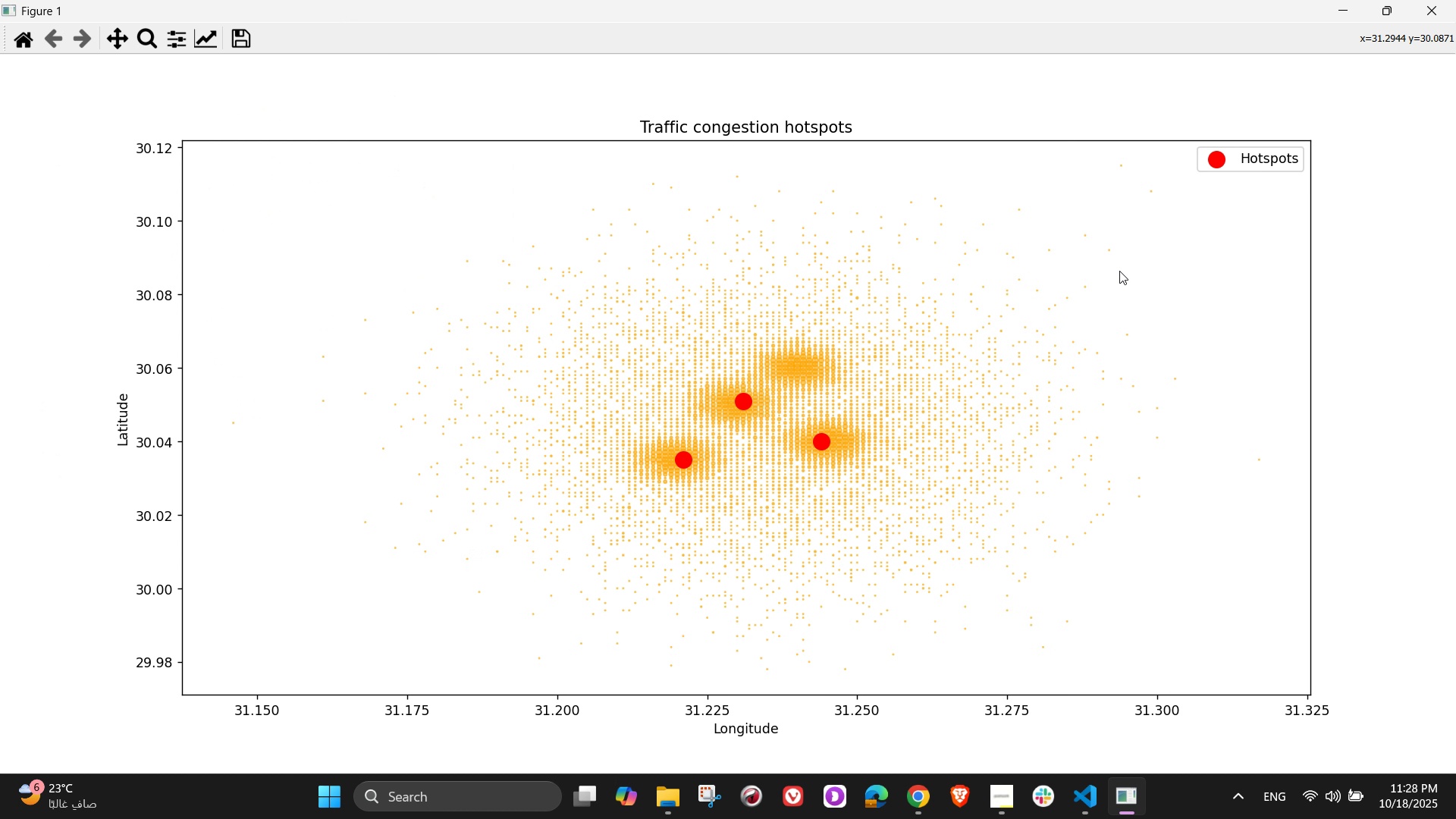 
left_click([1430, 8])
 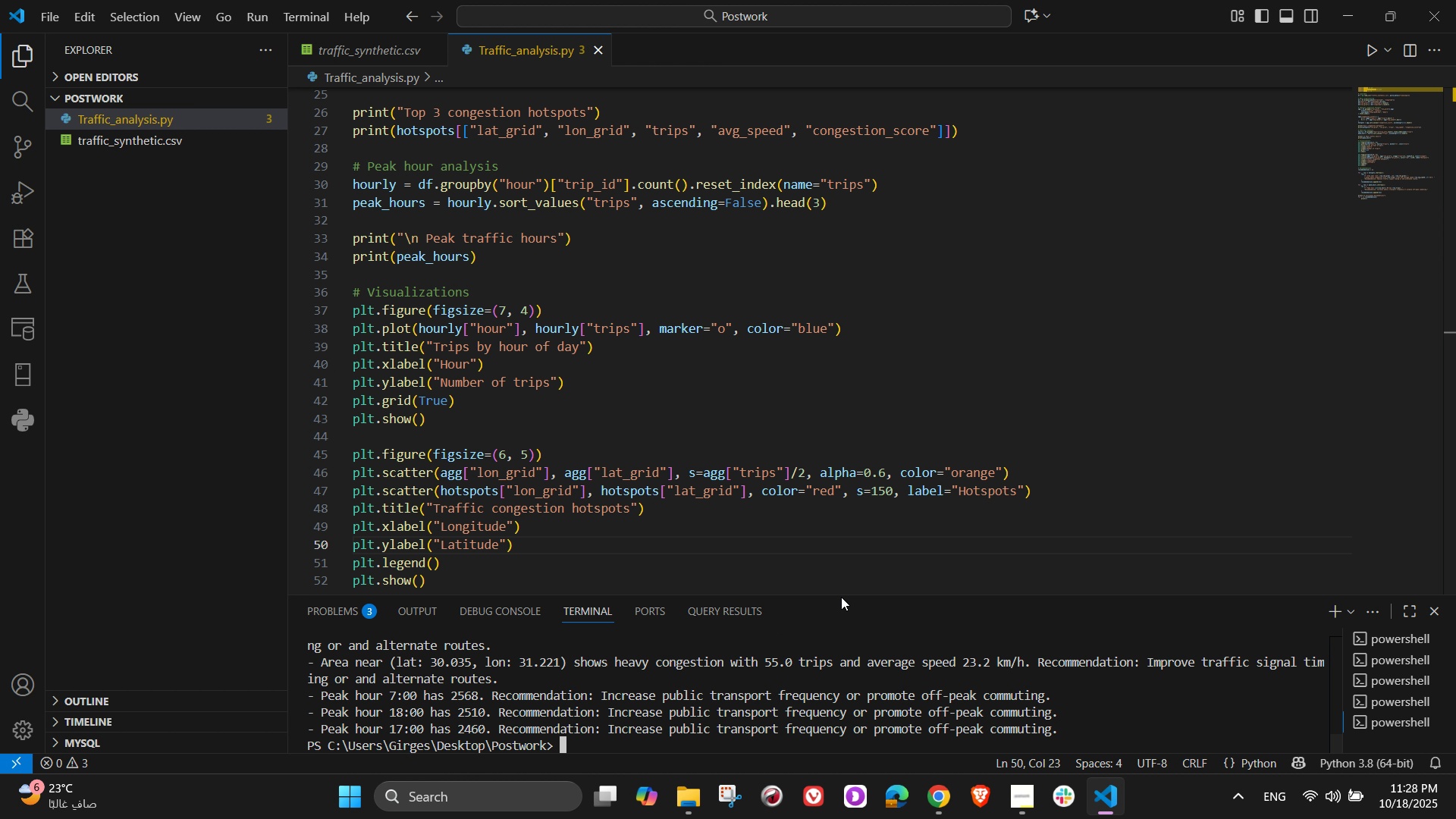 
left_click_drag(start_coordinate=[841, 593], to_coordinate=[804, 124])
 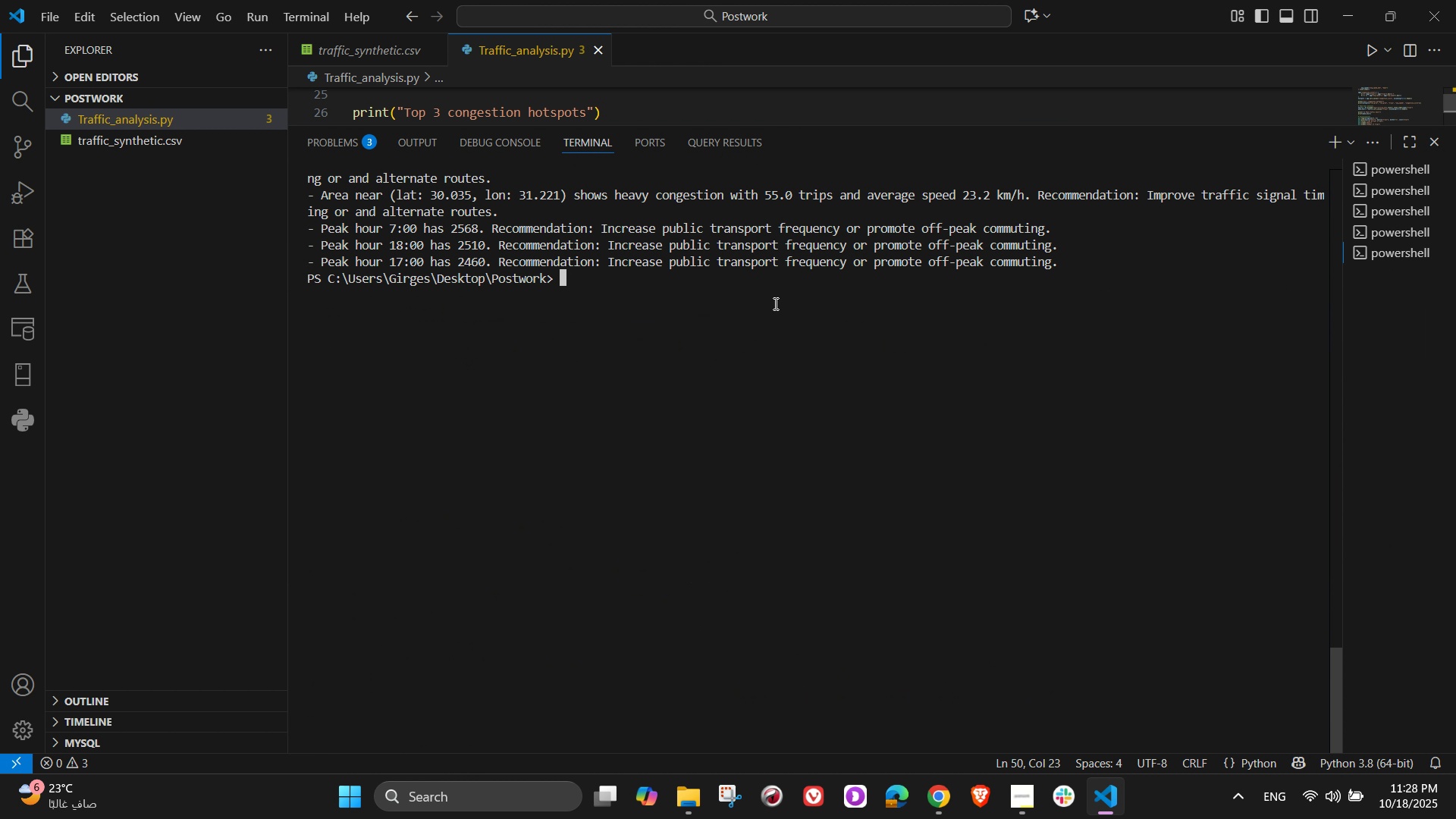 
scroll: coordinate [770, 326], scroll_direction: up, amount: 5.0
 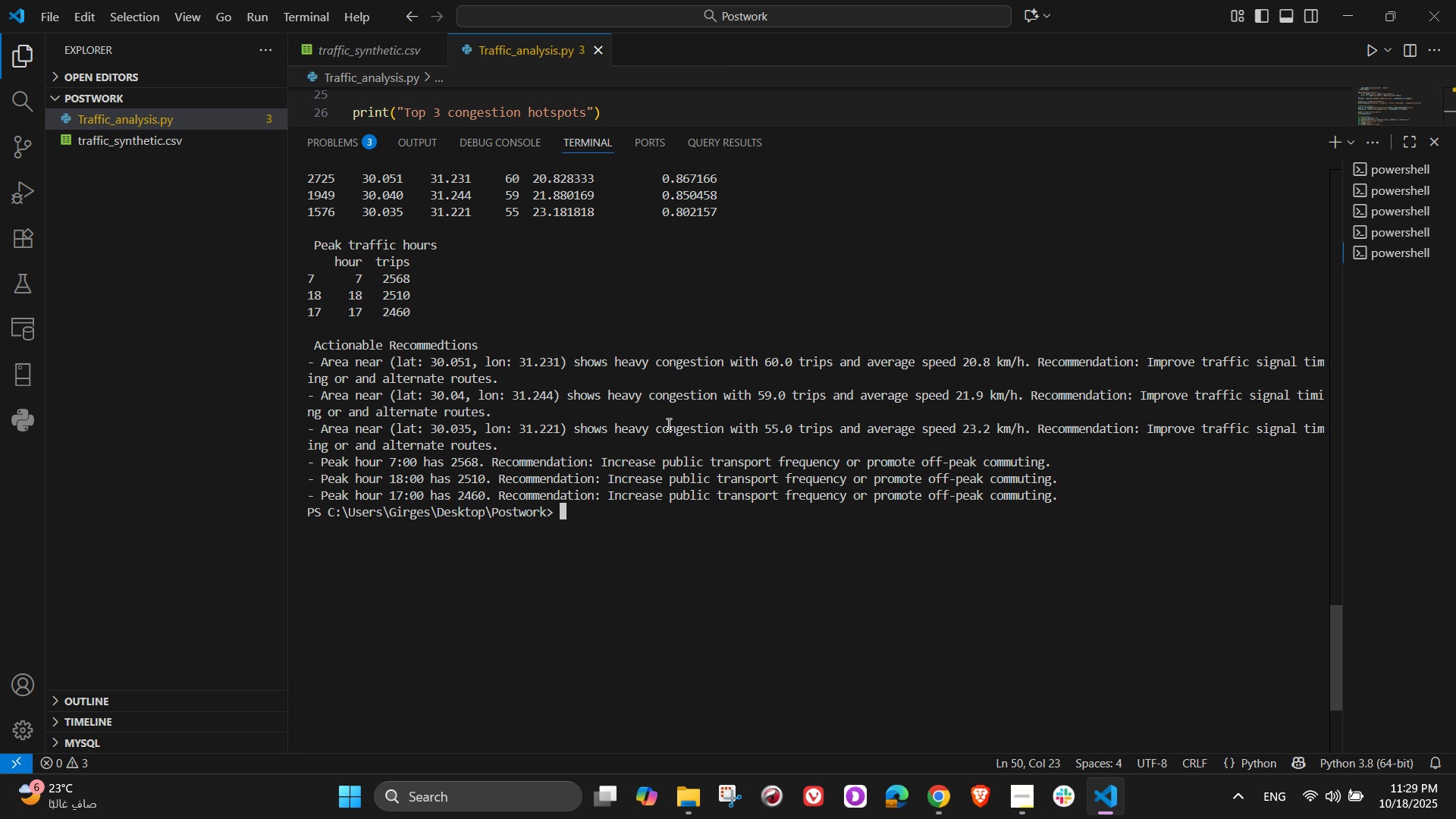 
wait(14.3)
 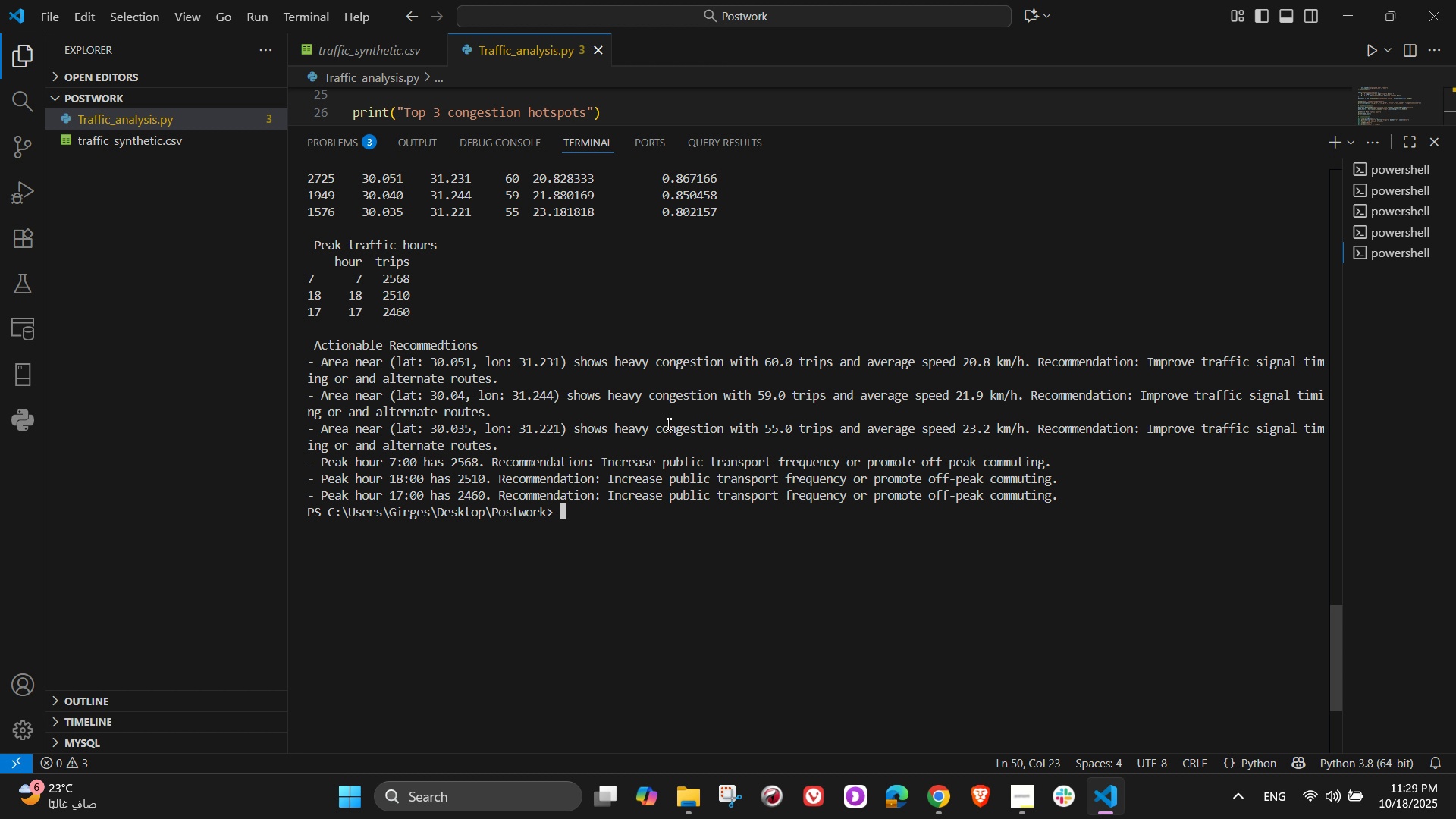 
scroll: coordinate [551, 427], scroll_direction: up, amount: 1.0
 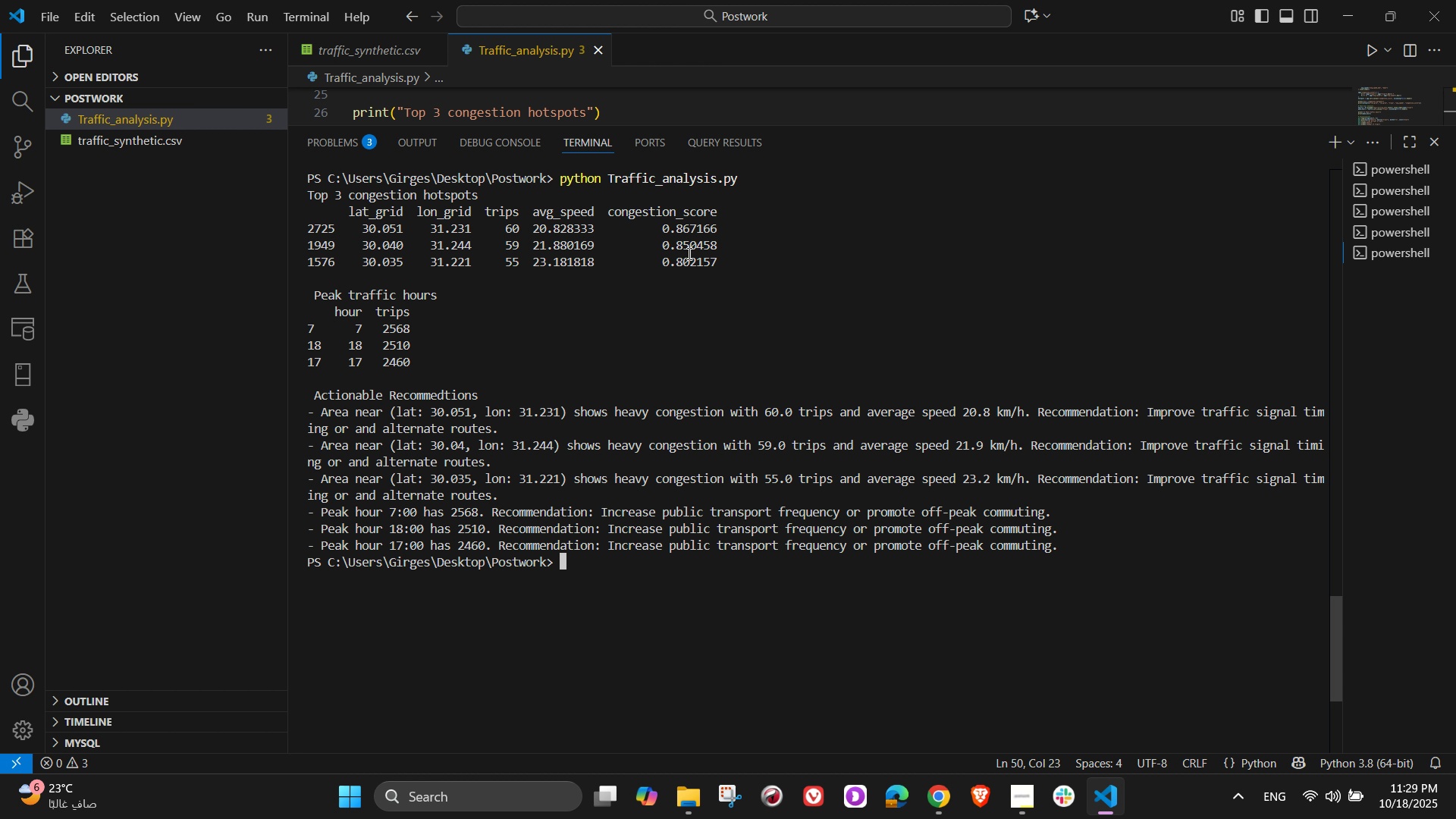 
left_click_drag(start_coordinate=[742, 260], to_coordinate=[271, 196])
 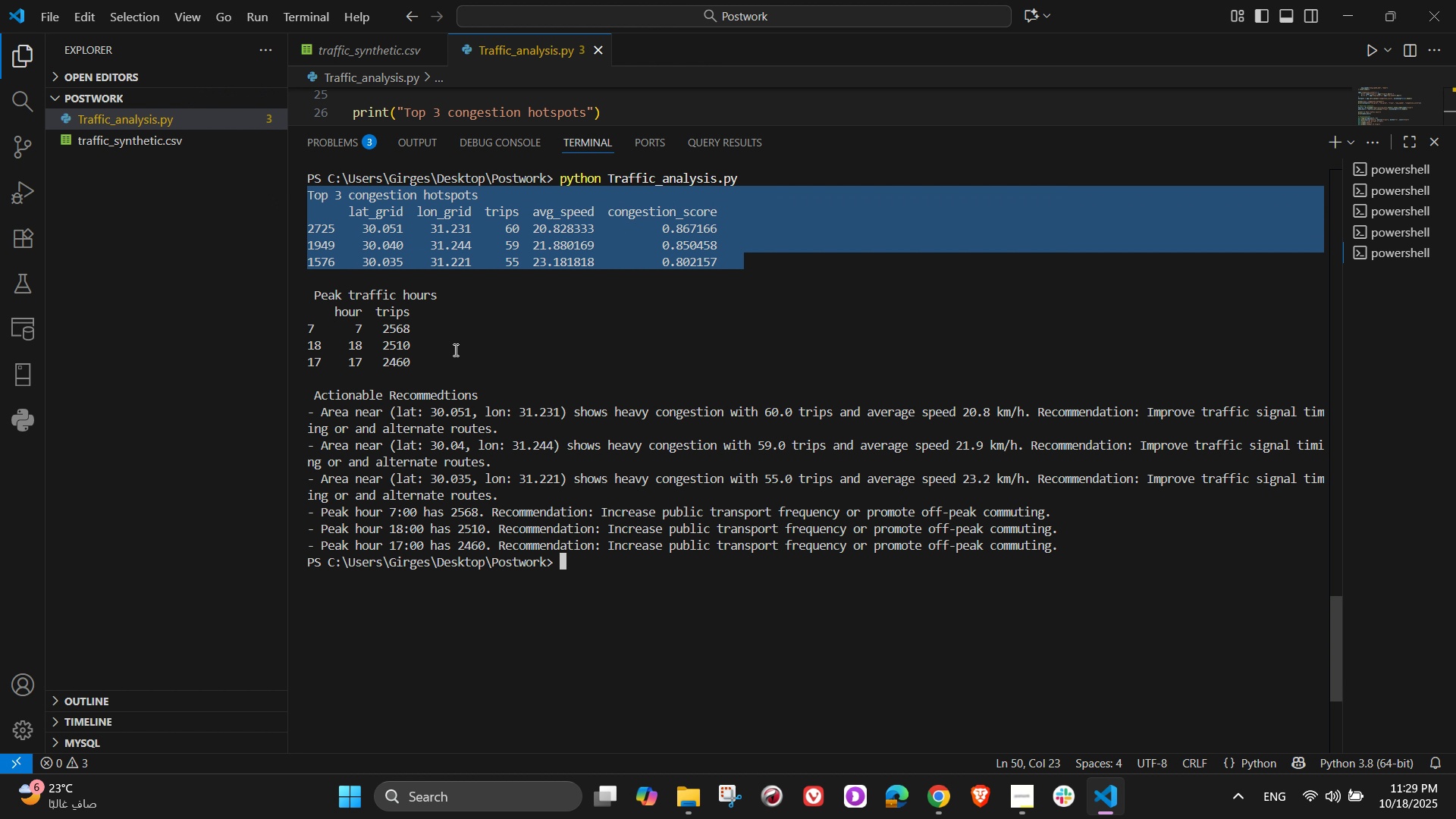 
left_click([454, 350])
 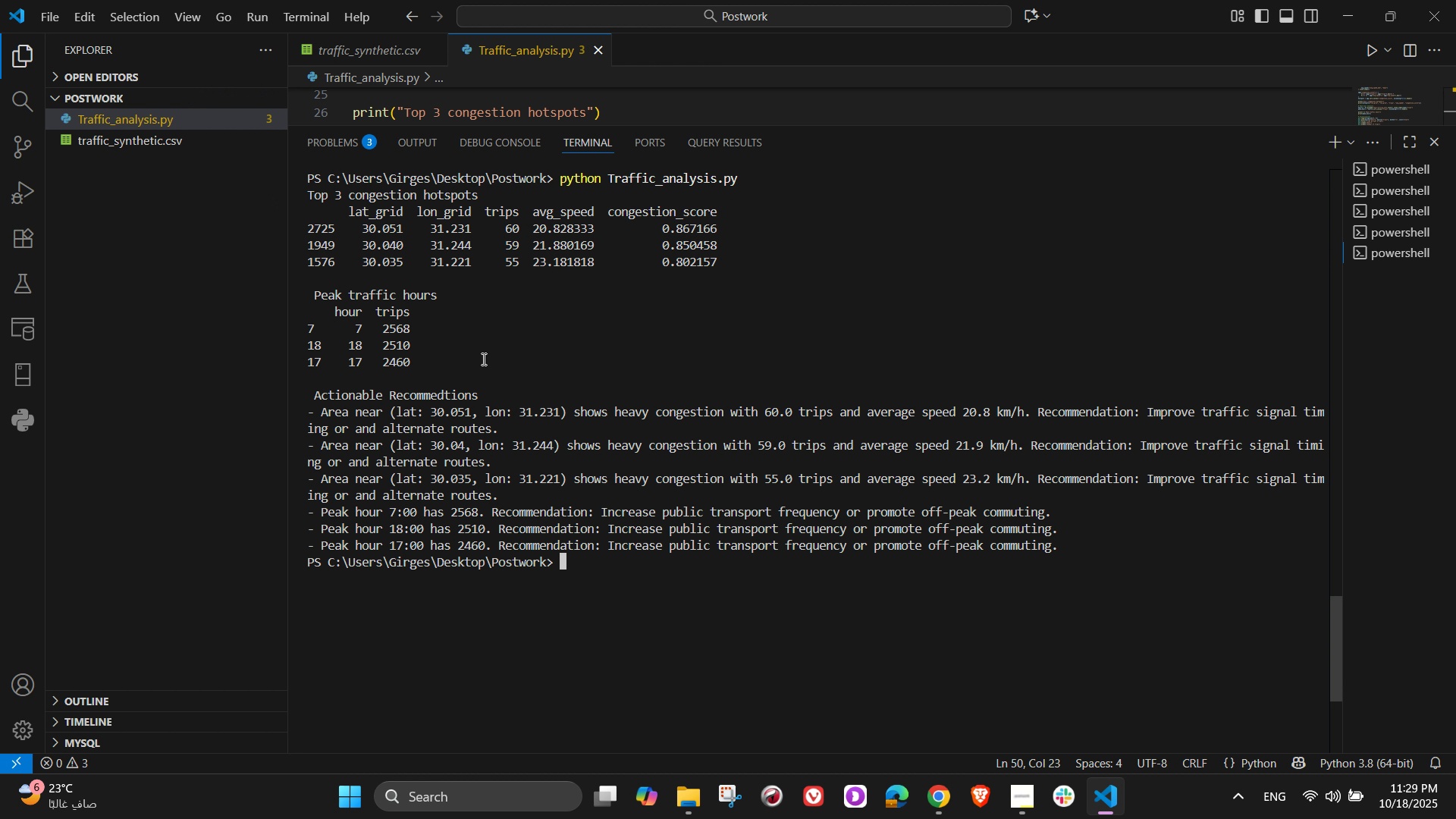 
left_click_drag(start_coordinate=[482, 359], to_coordinate=[153, 282])
 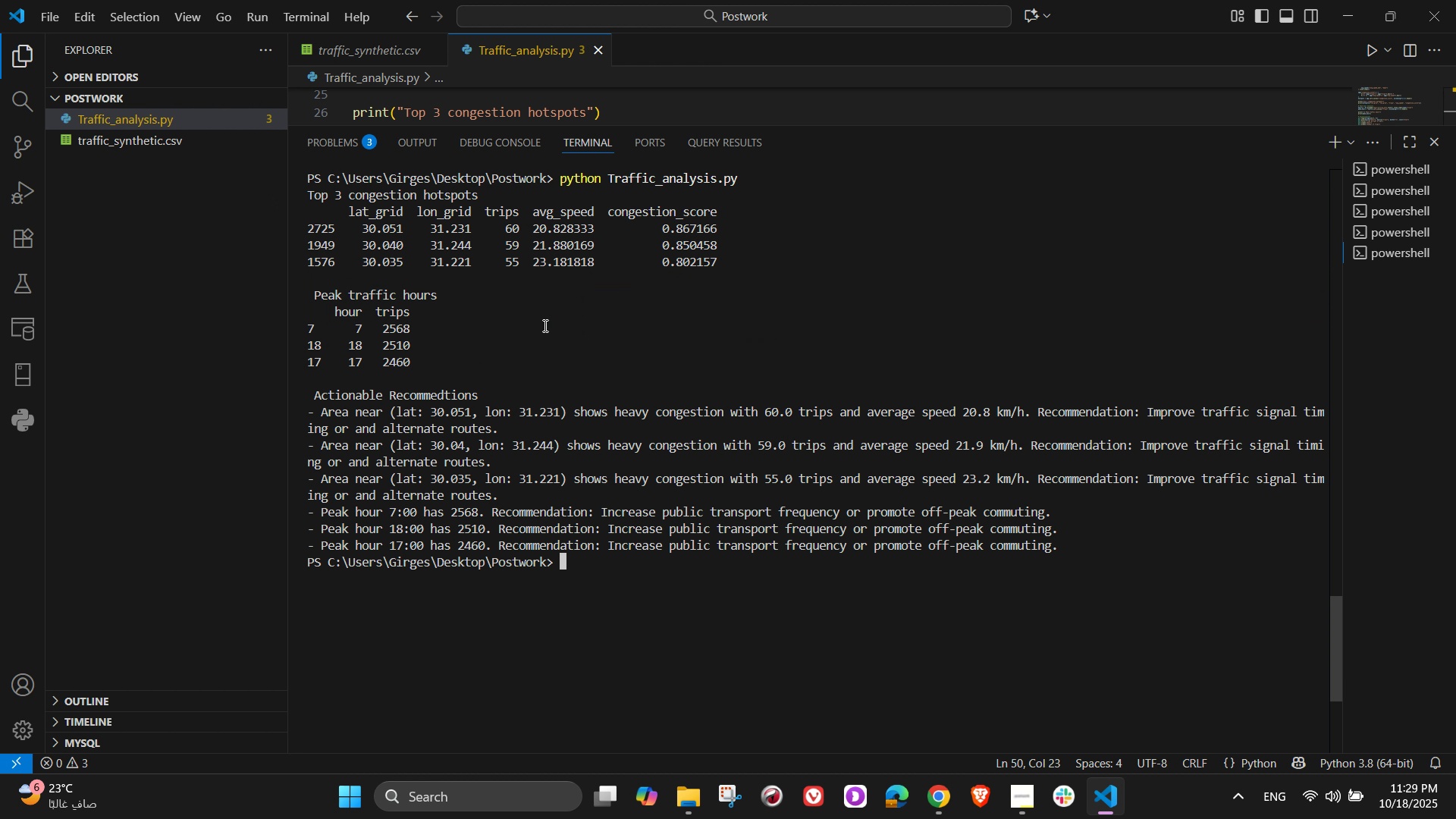 
left_click([544, 325])
 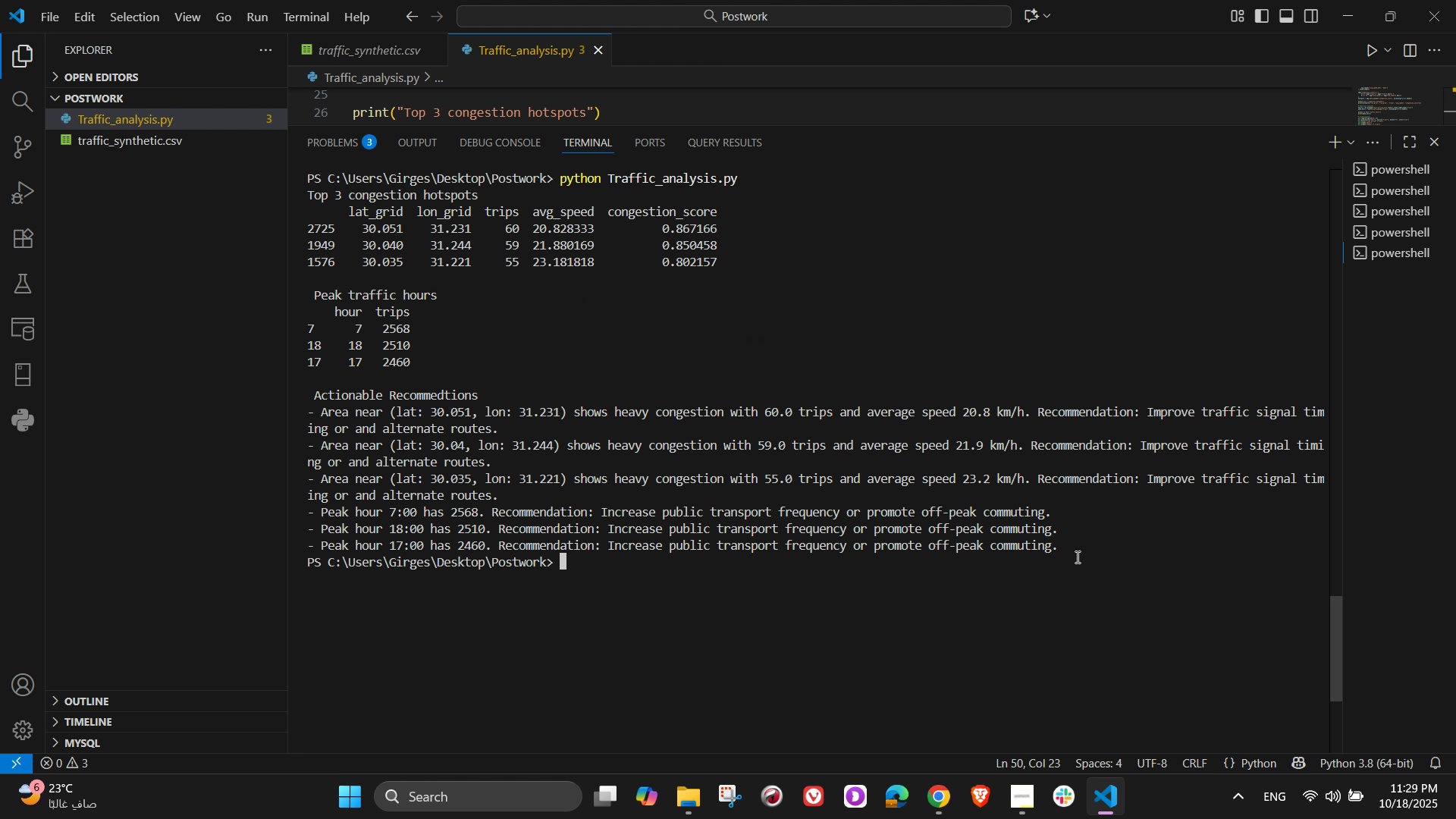 
left_click_drag(start_coordinate=[1081, 549], to_coordinate=[241, 391])
 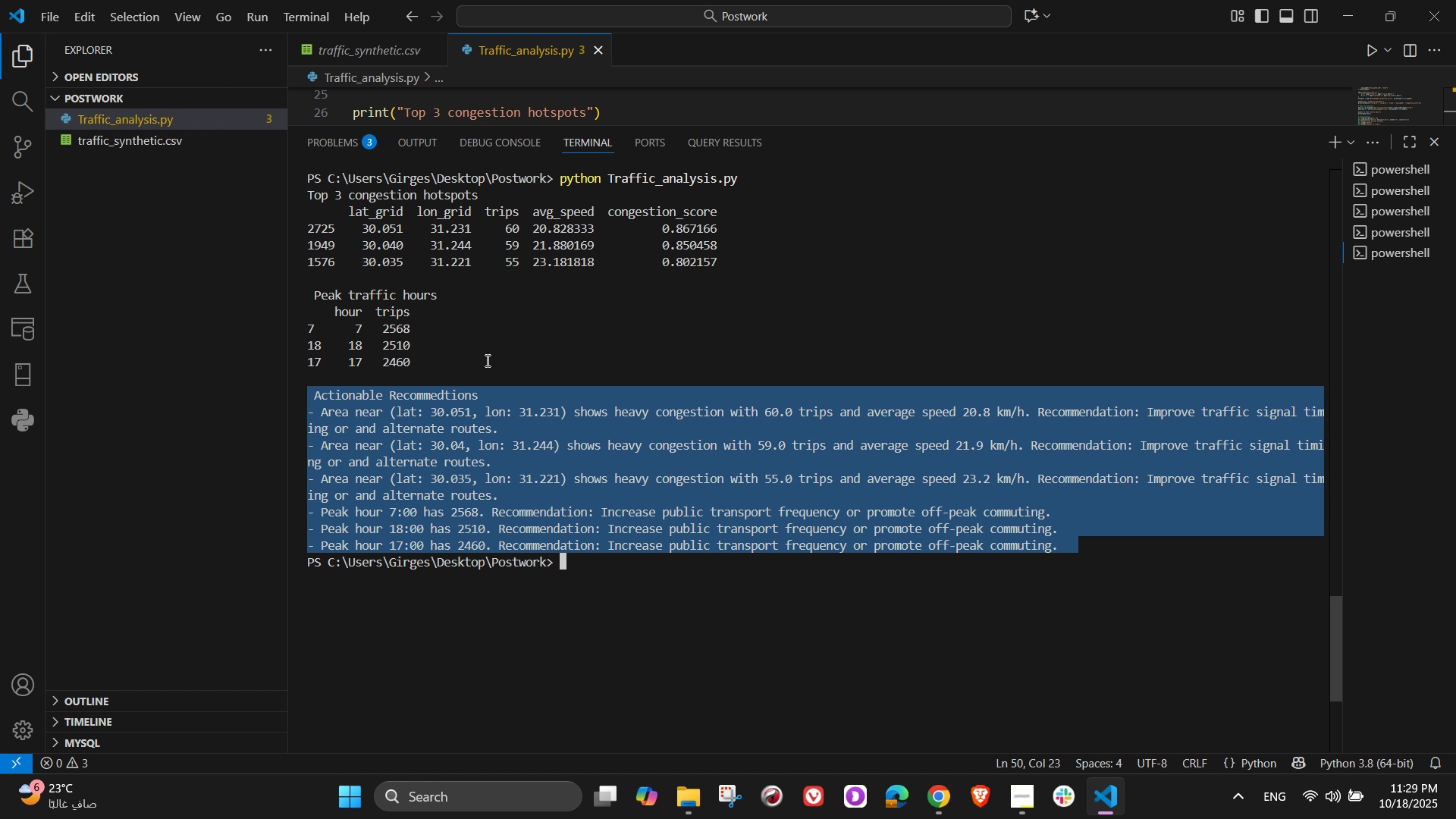 
left_click_drag(start_coordinate=[482, 360], to_coordinate=[491, 359])
 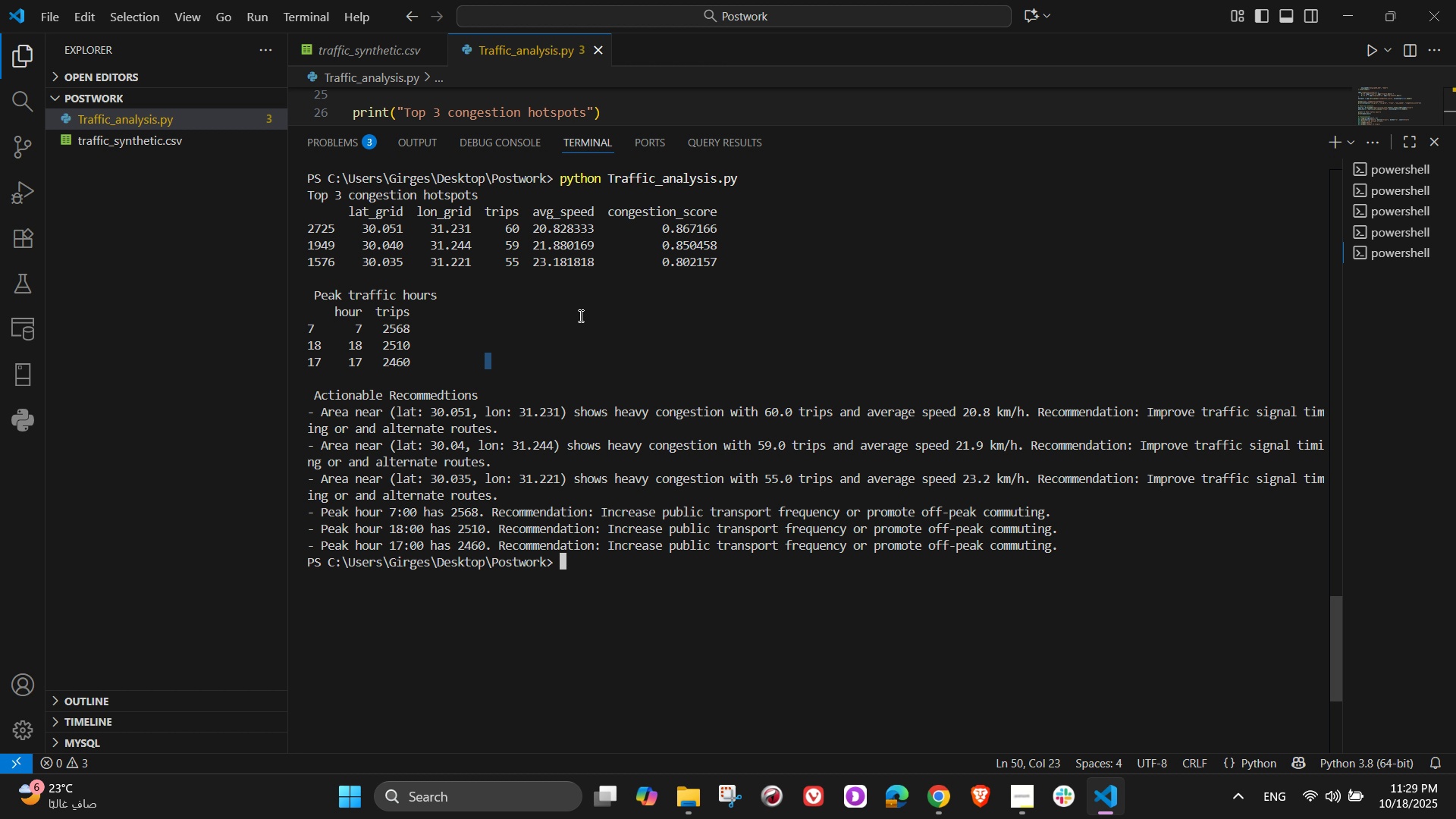 
wait(19.51)
 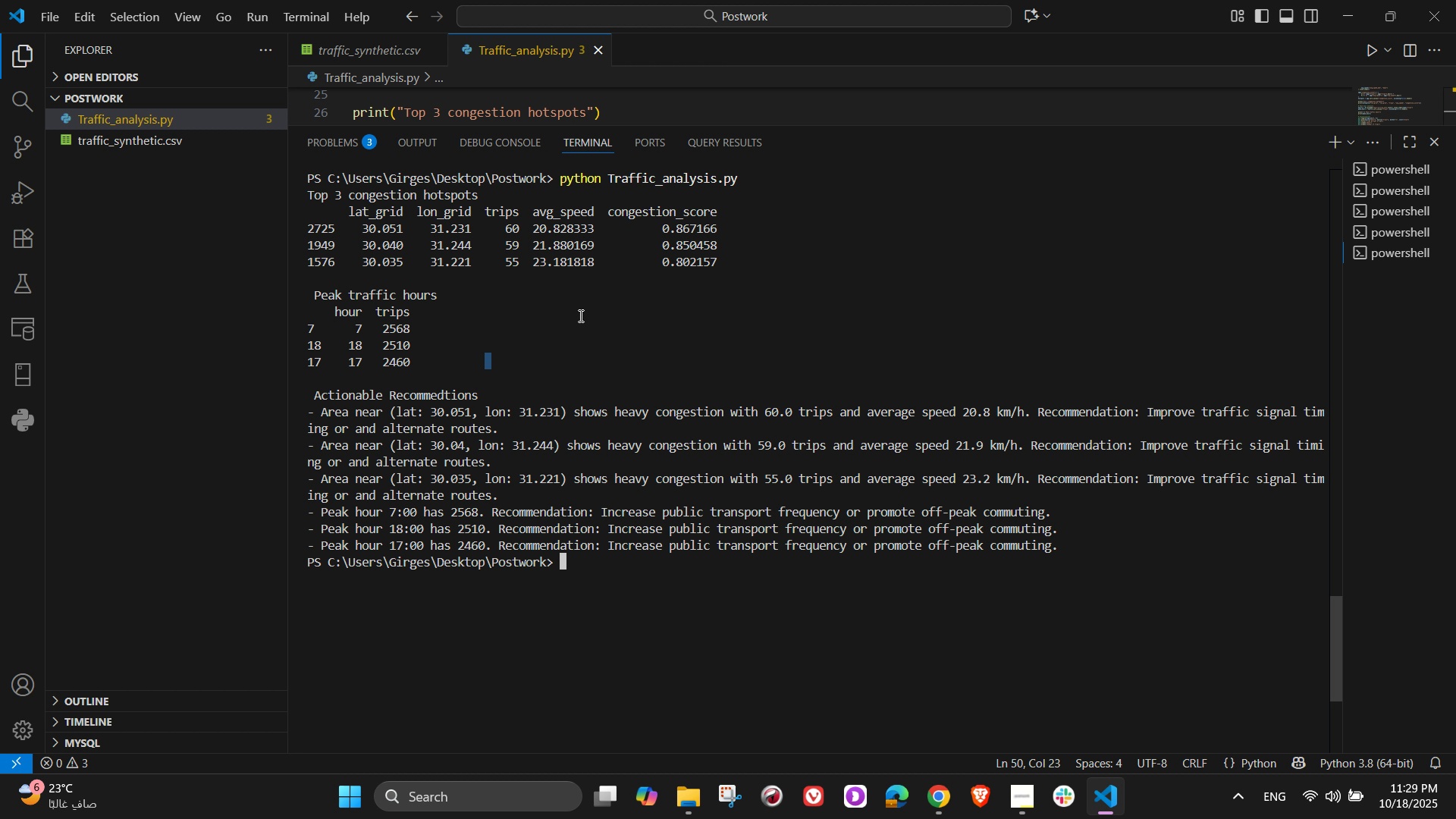 
left_click([212, 139])
 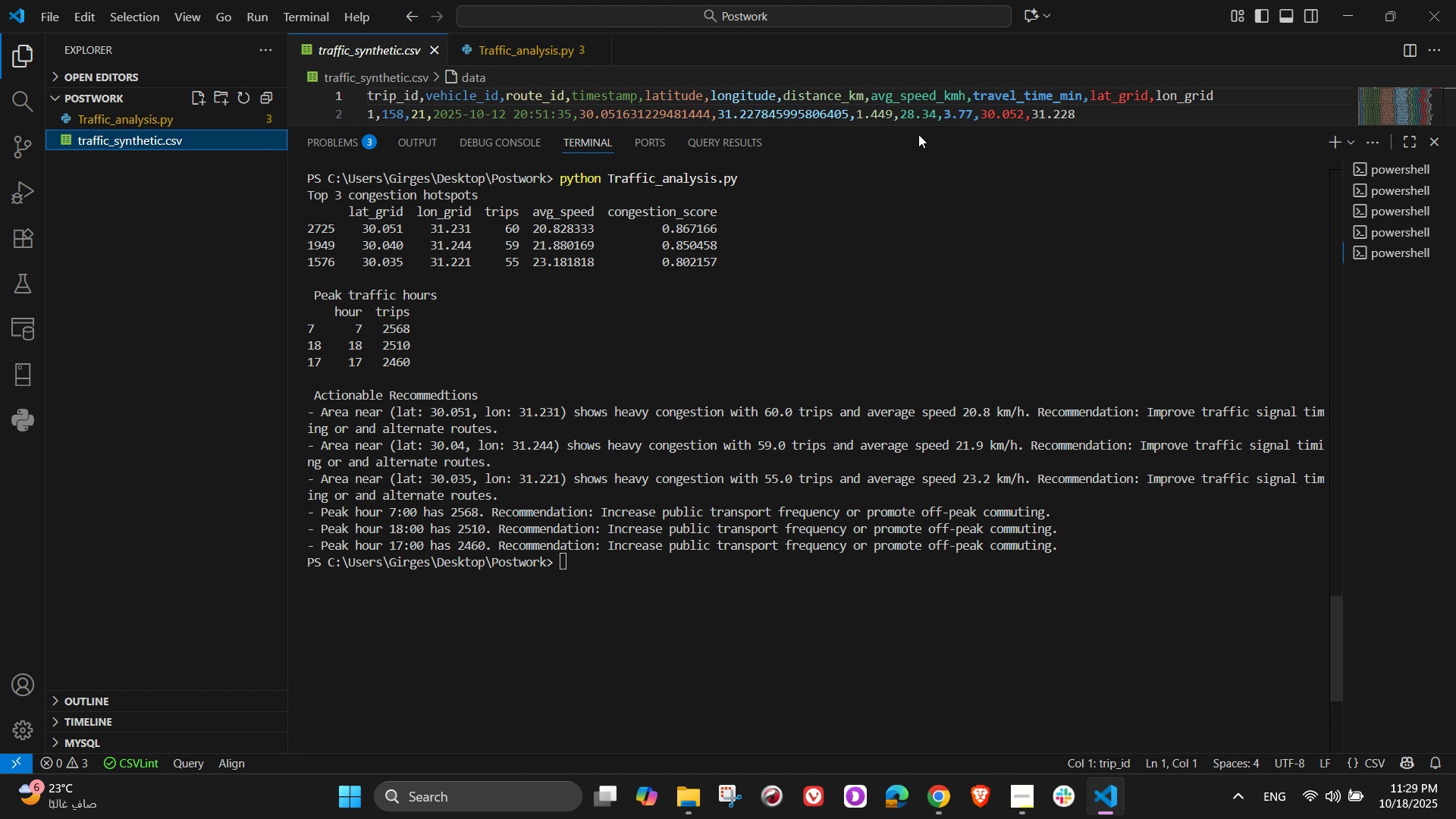 
left_click_drag(start_coordinate=[897, 124], to_coordinate=[944, 683])
 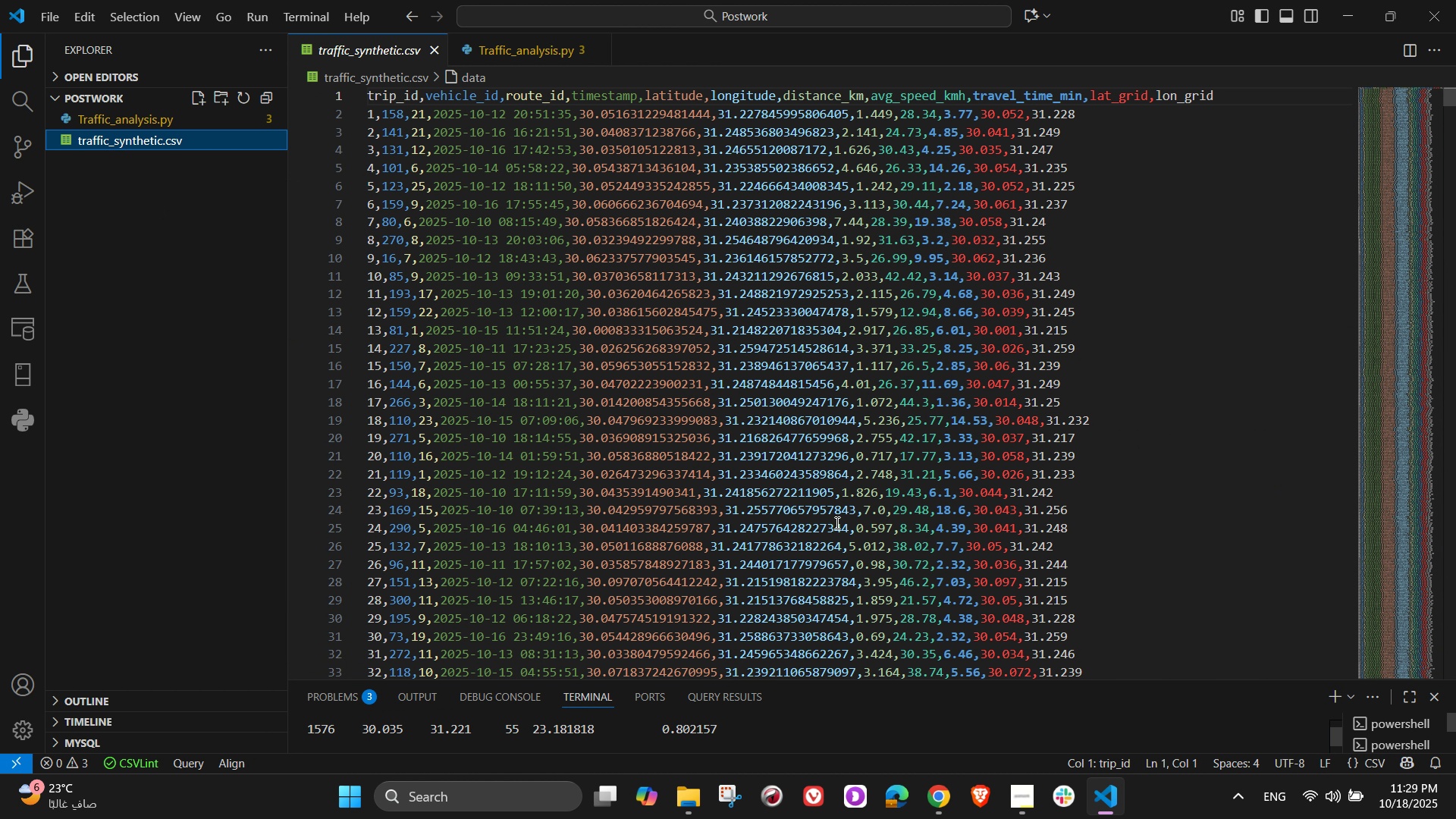 
scroll: coordinate [724, 231], scroll_direction: up, amount: 12.0
 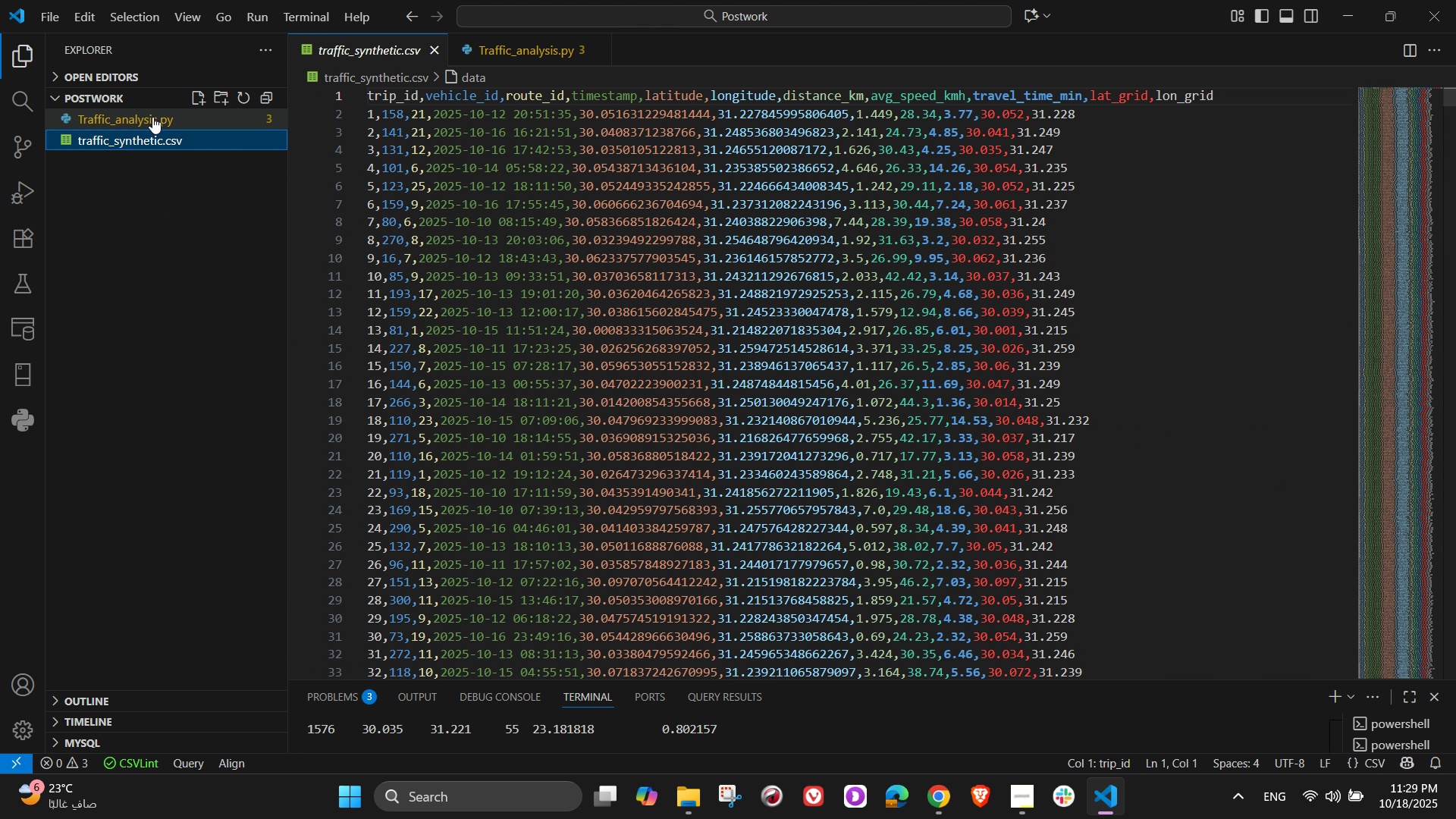 
left_click([152, 117])
 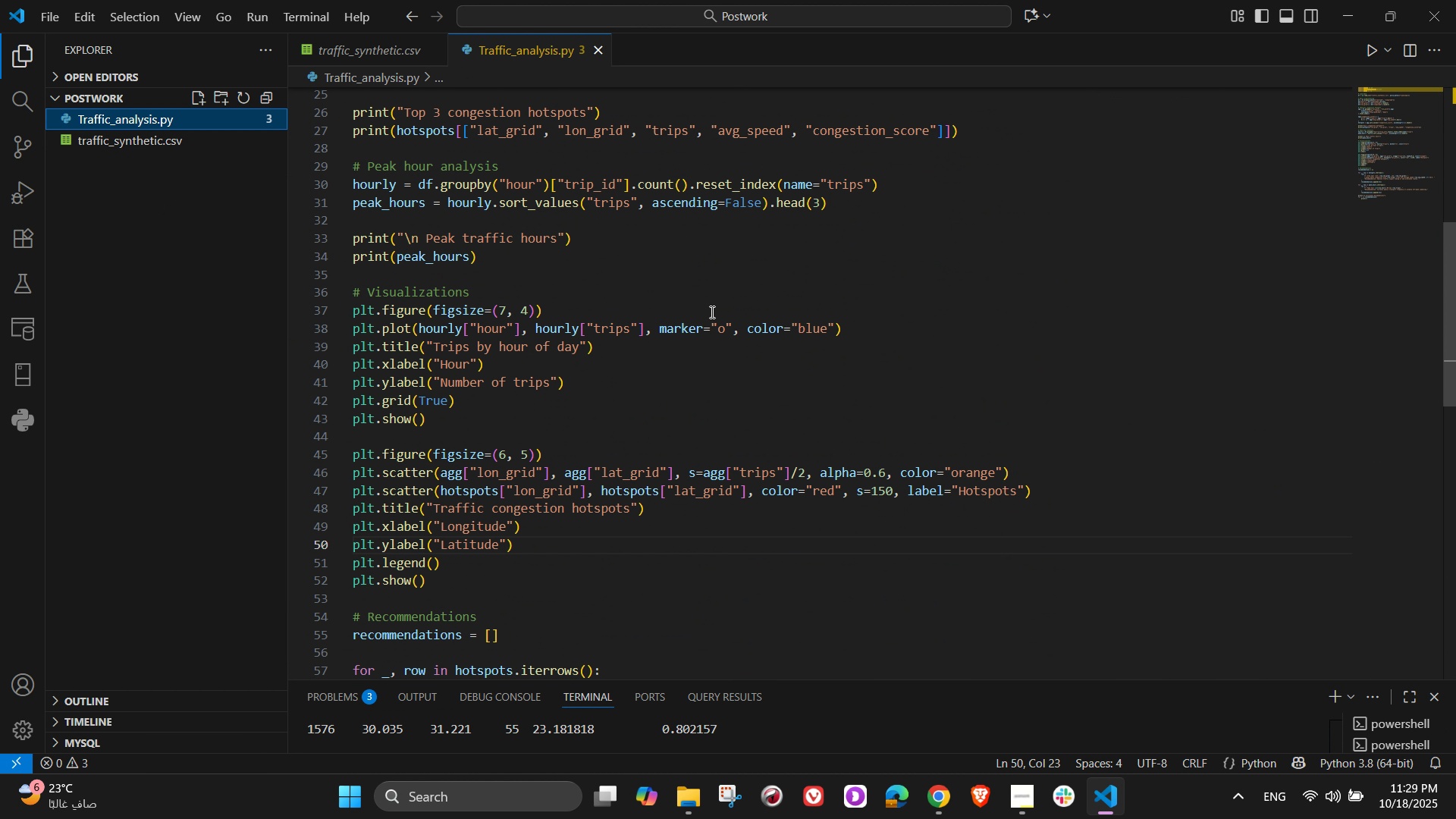 
scroll: coordinate [733, 326], scroll_direction: up, amount: 19.0
 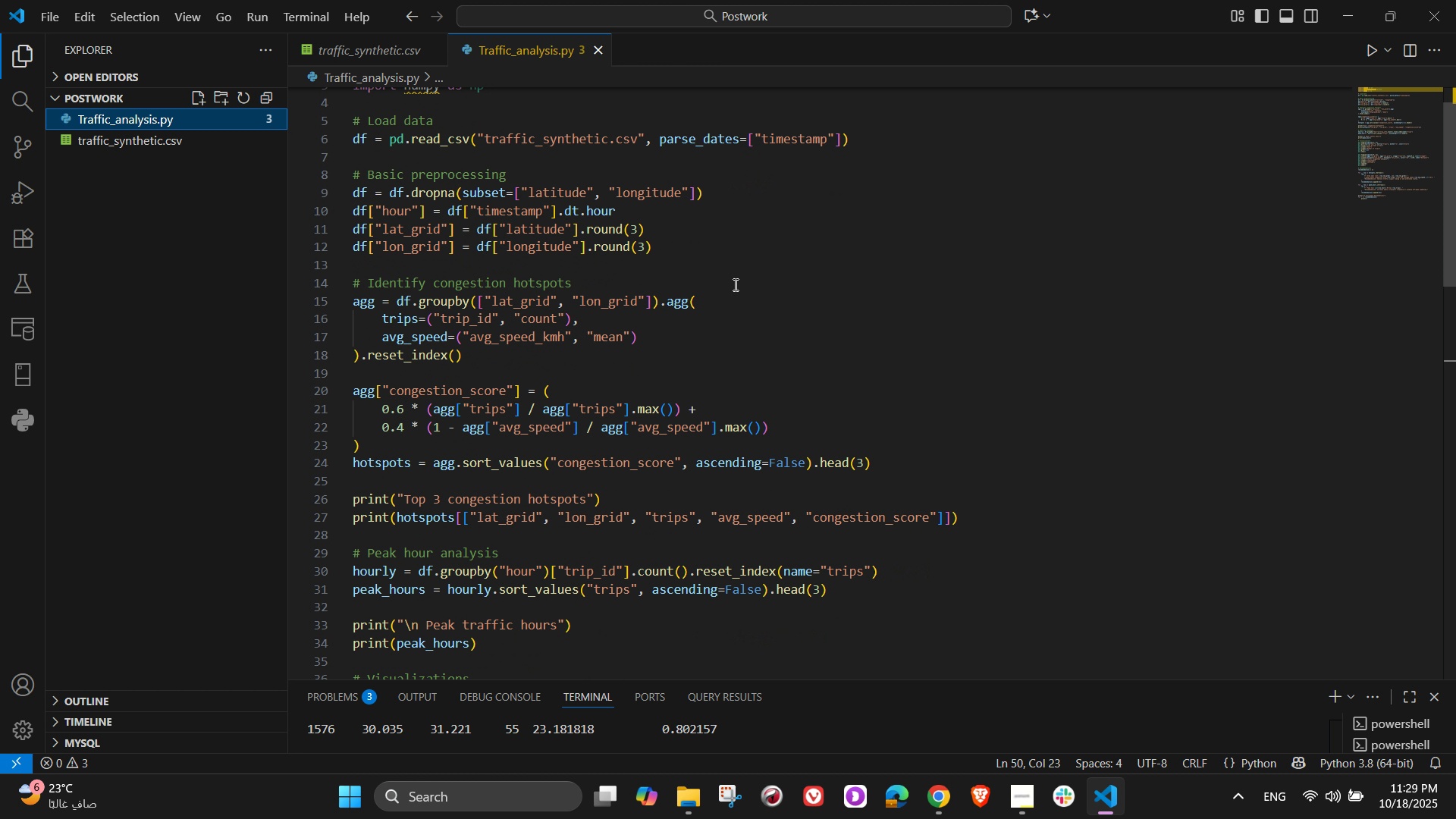 